 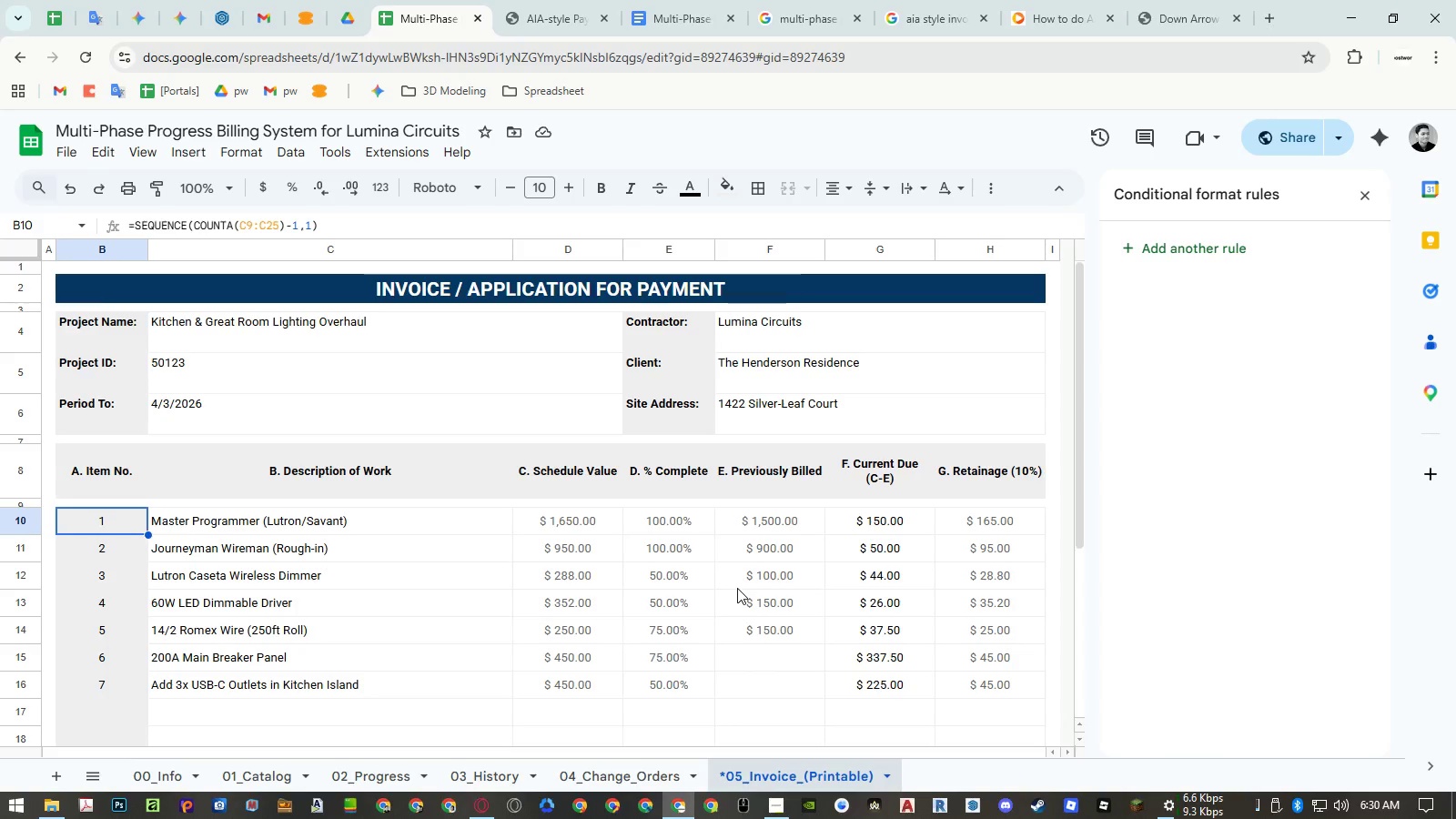 
left_click([293, 779])
 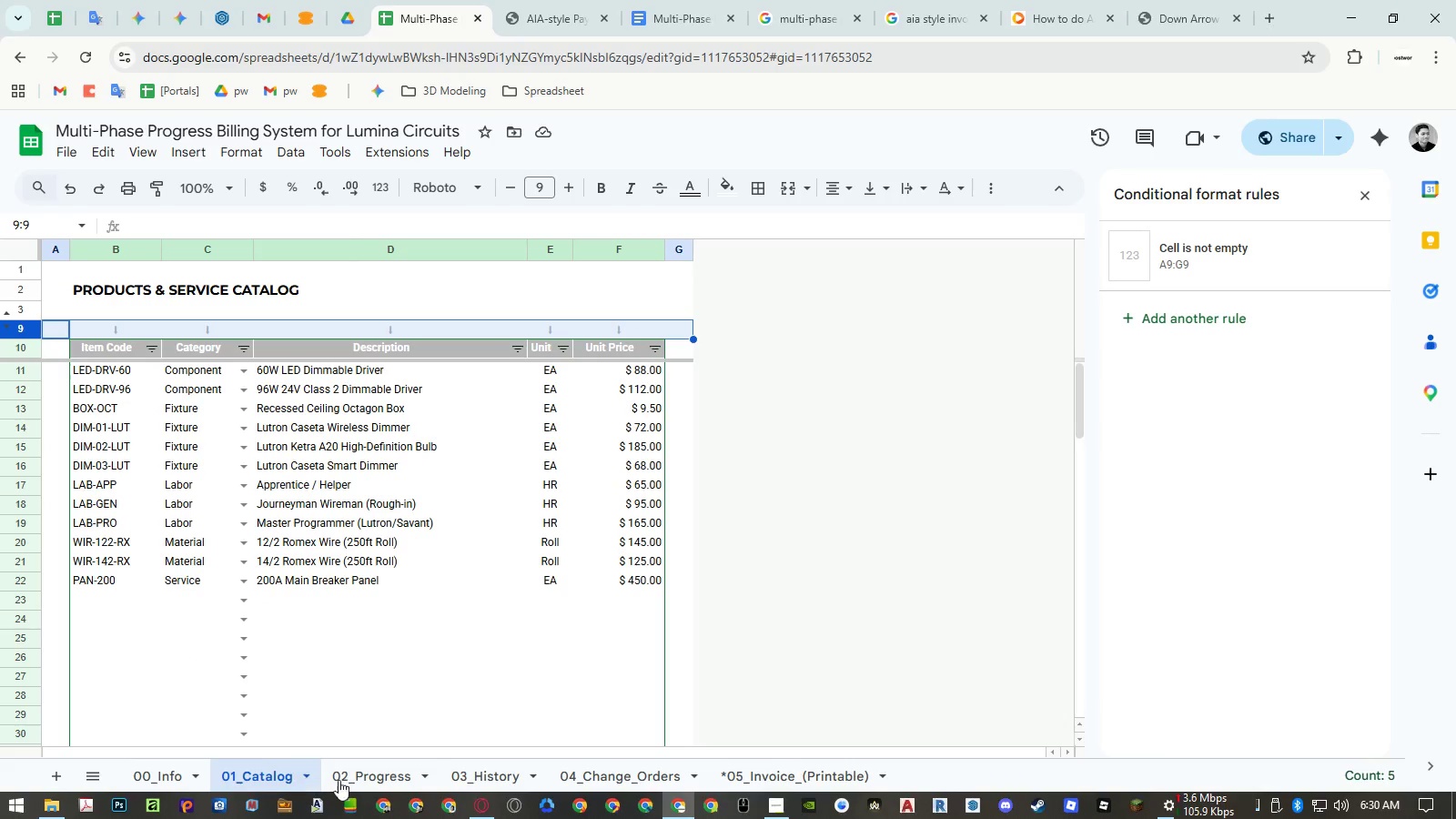 
left_click([351, 780])
 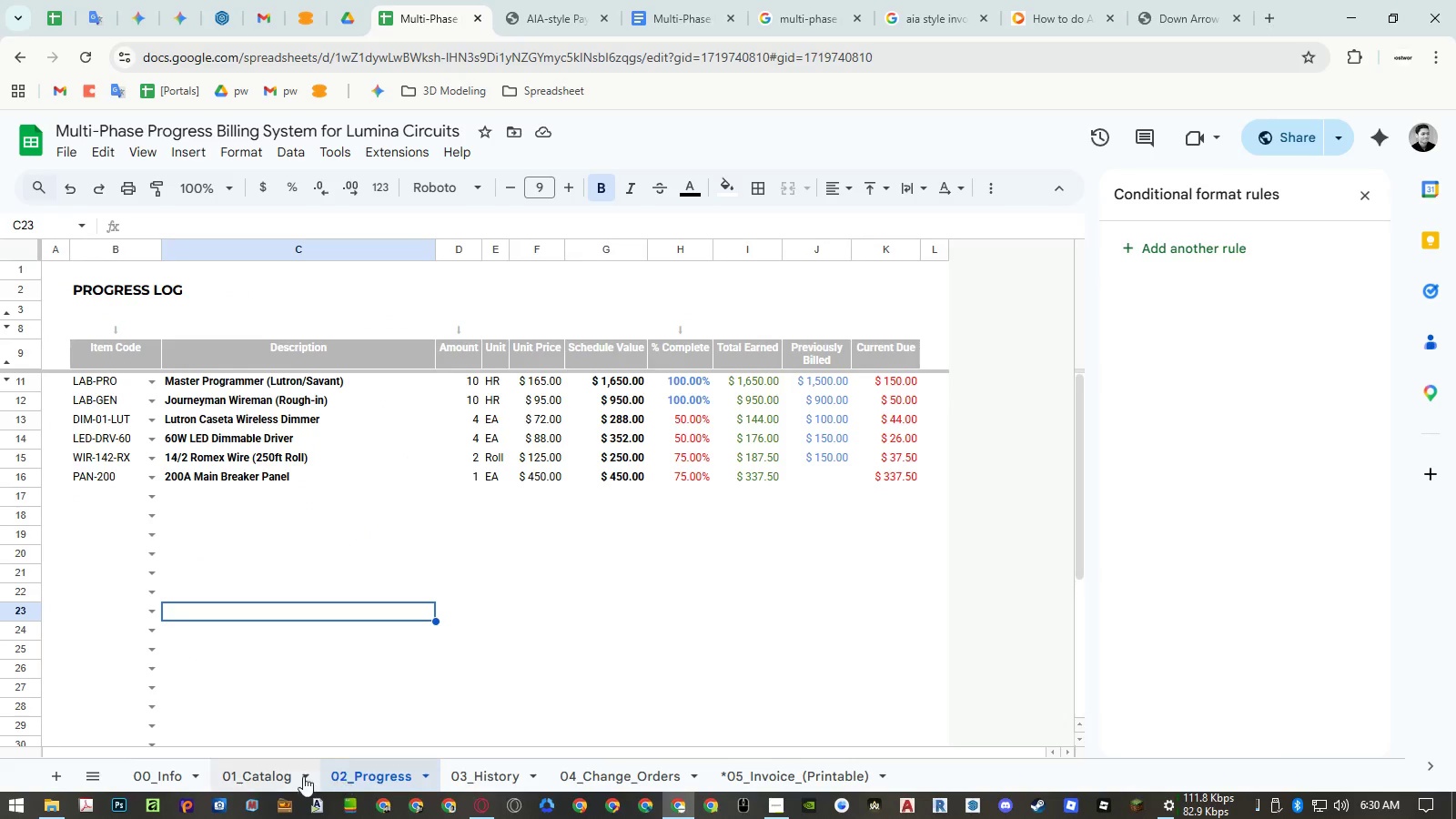 
left_click([272, 775])
 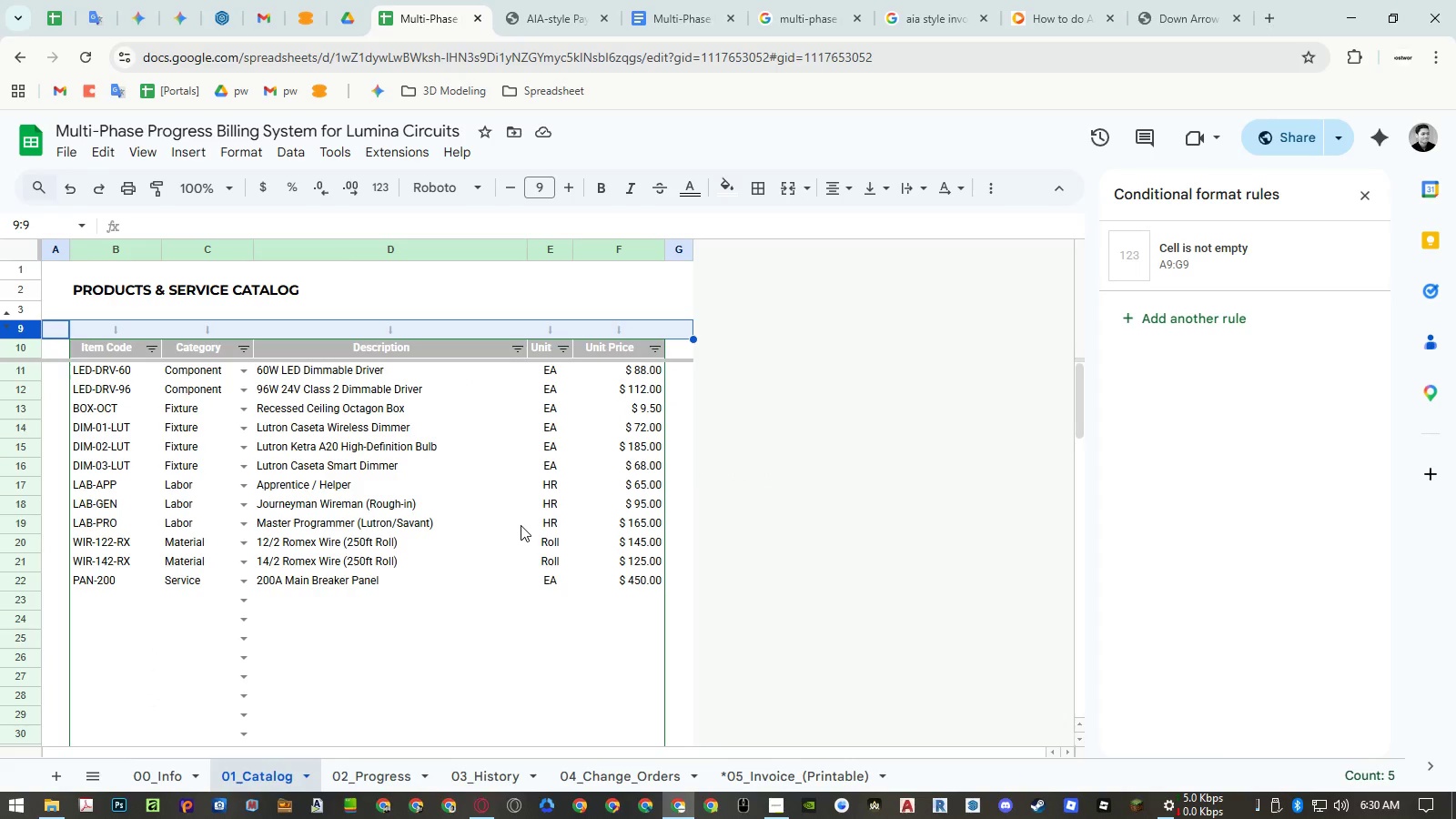 
wait(6.67)
 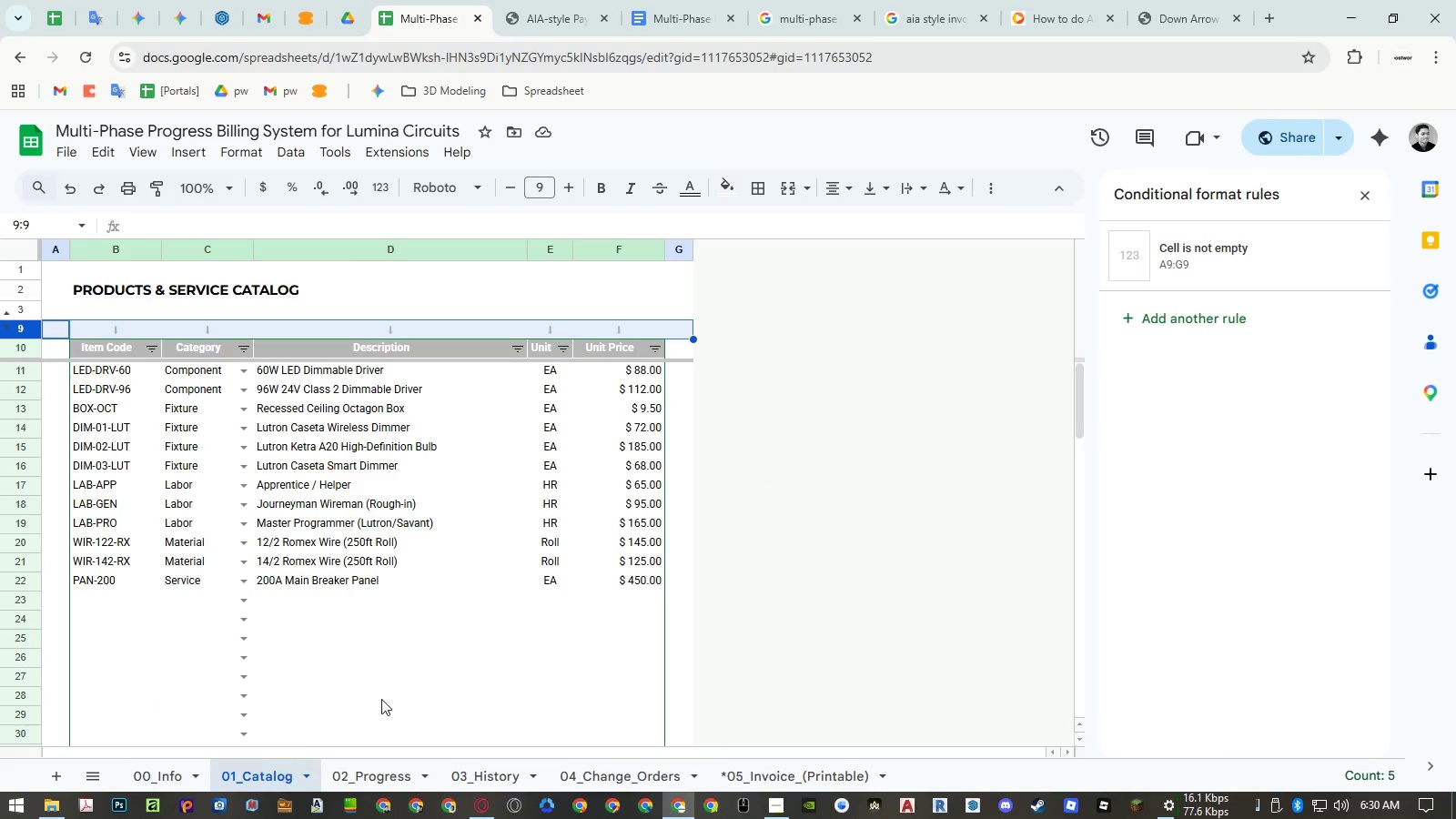 
right_click([609, 250])
 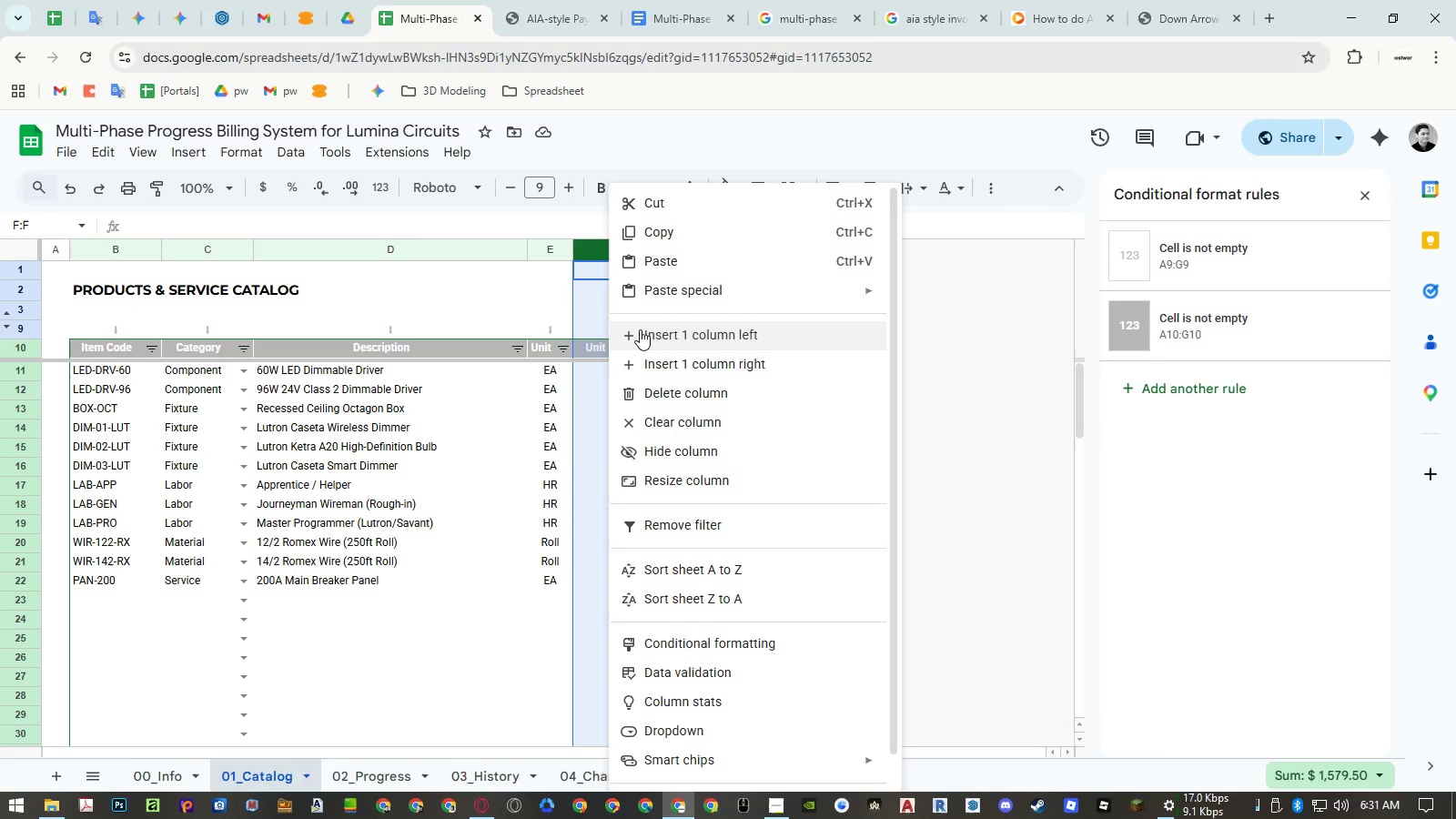 
left_click([640, 329])
 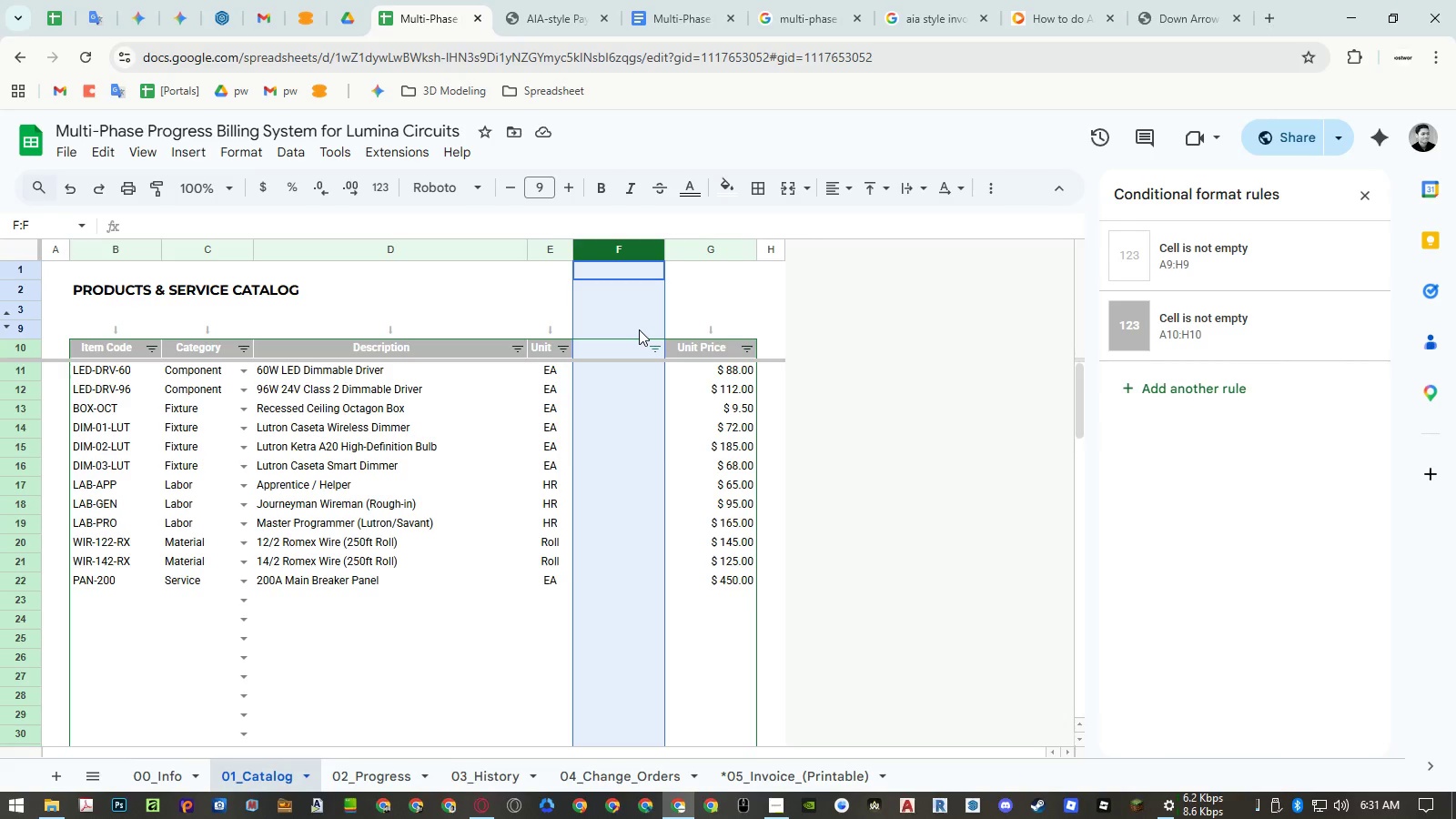 
wait(18.36)
 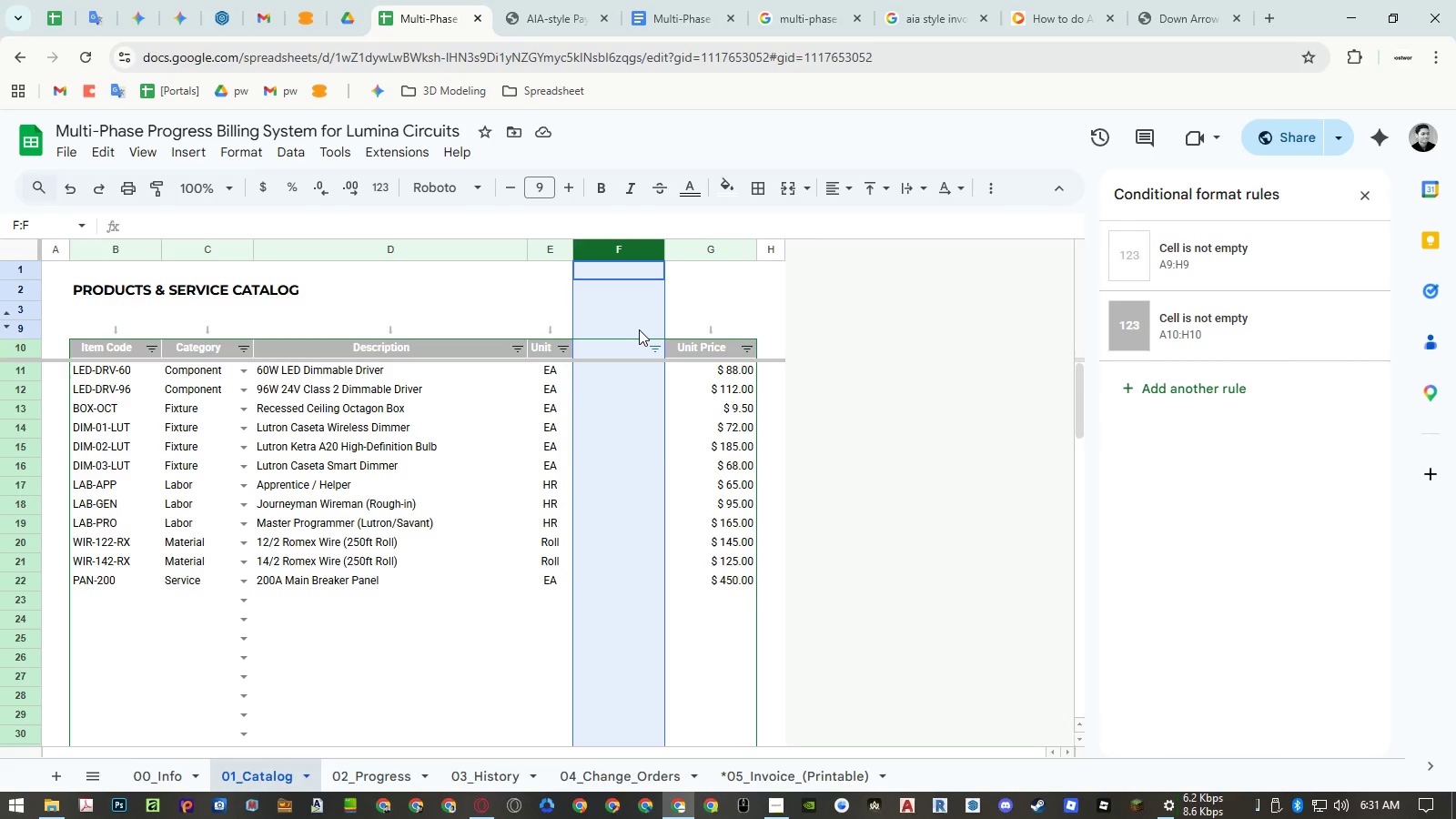 
left_click([711, 246])
 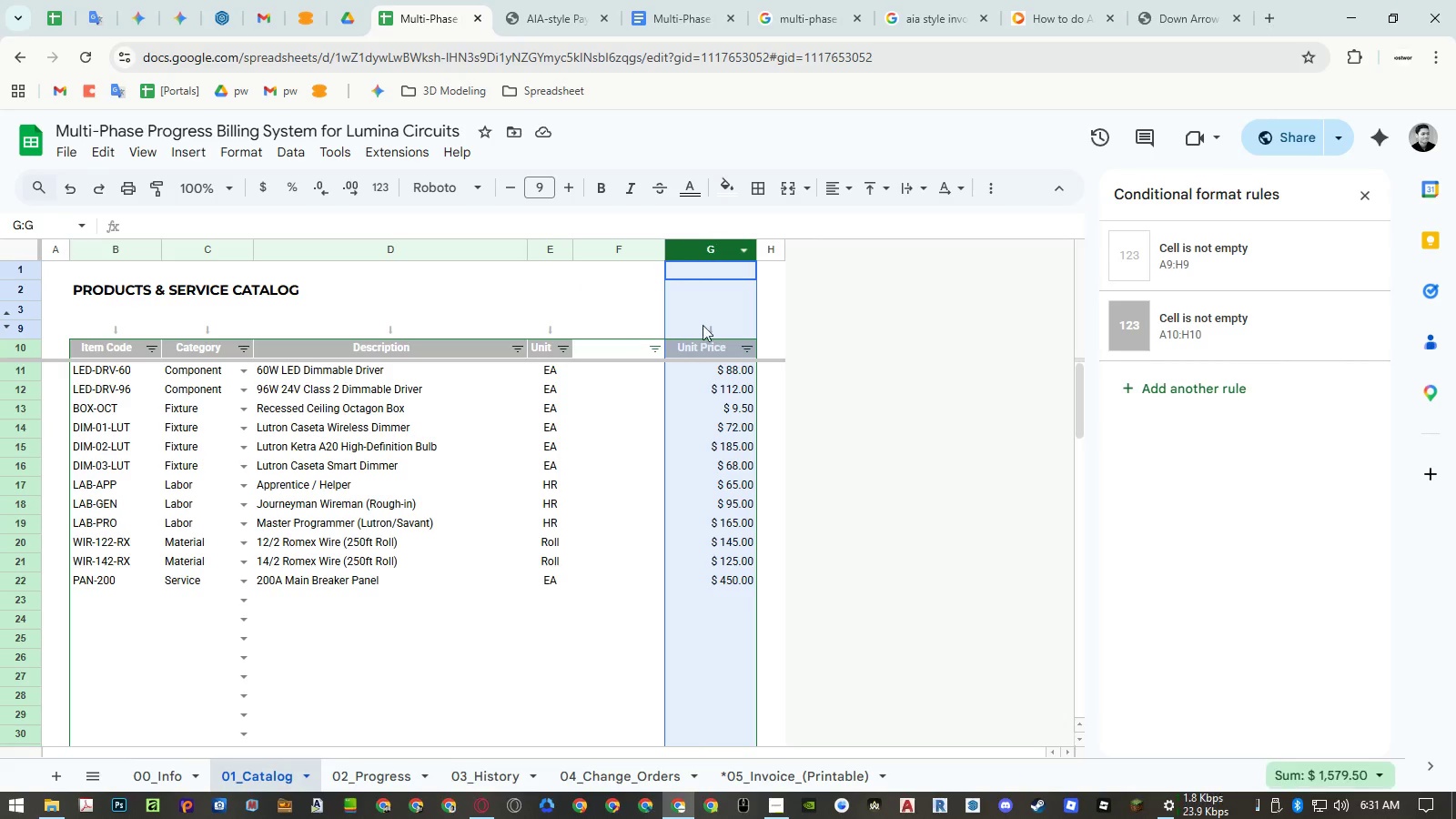 
key(Control+ControlLeft)
 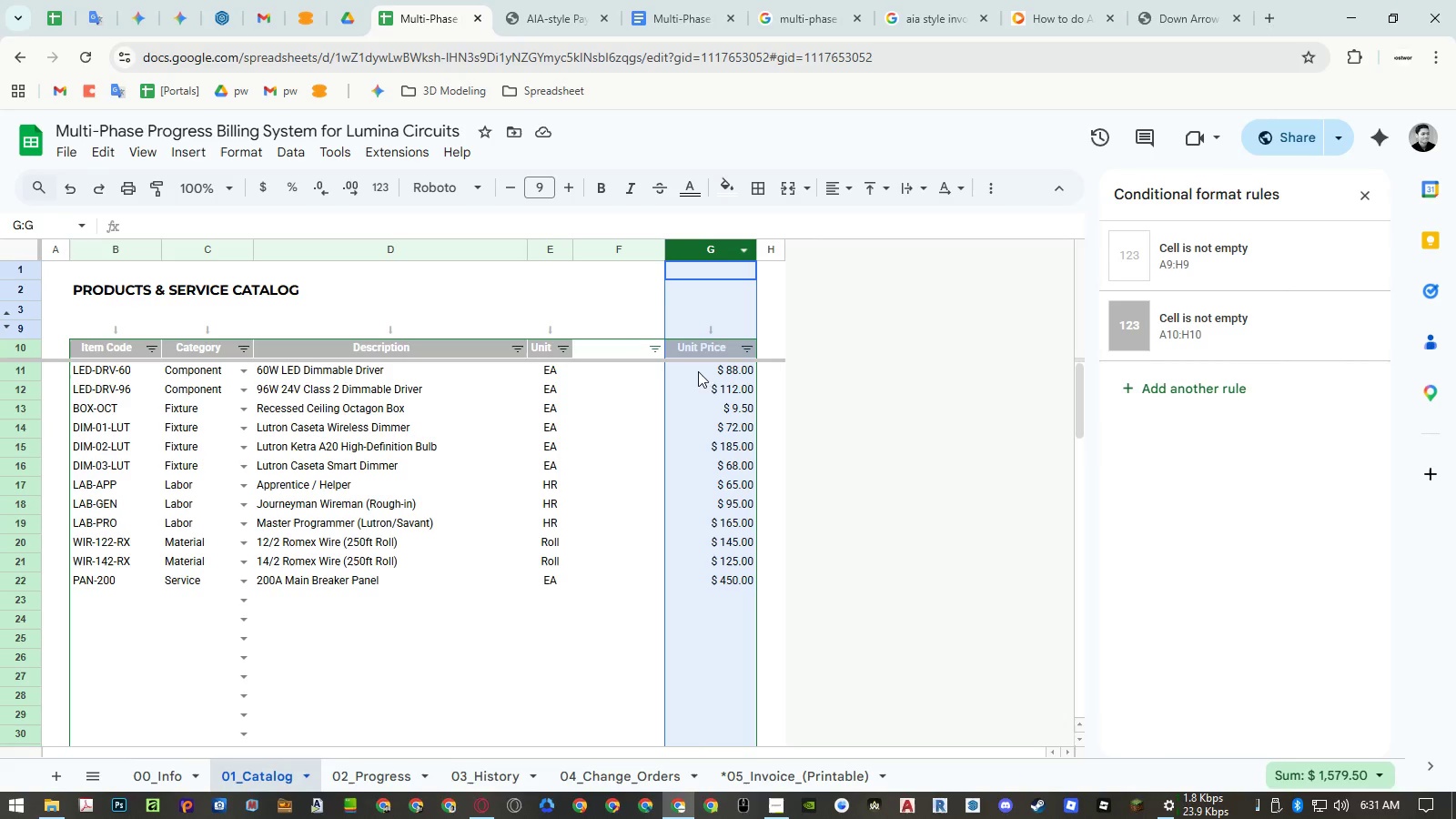 
key(Control+C)
 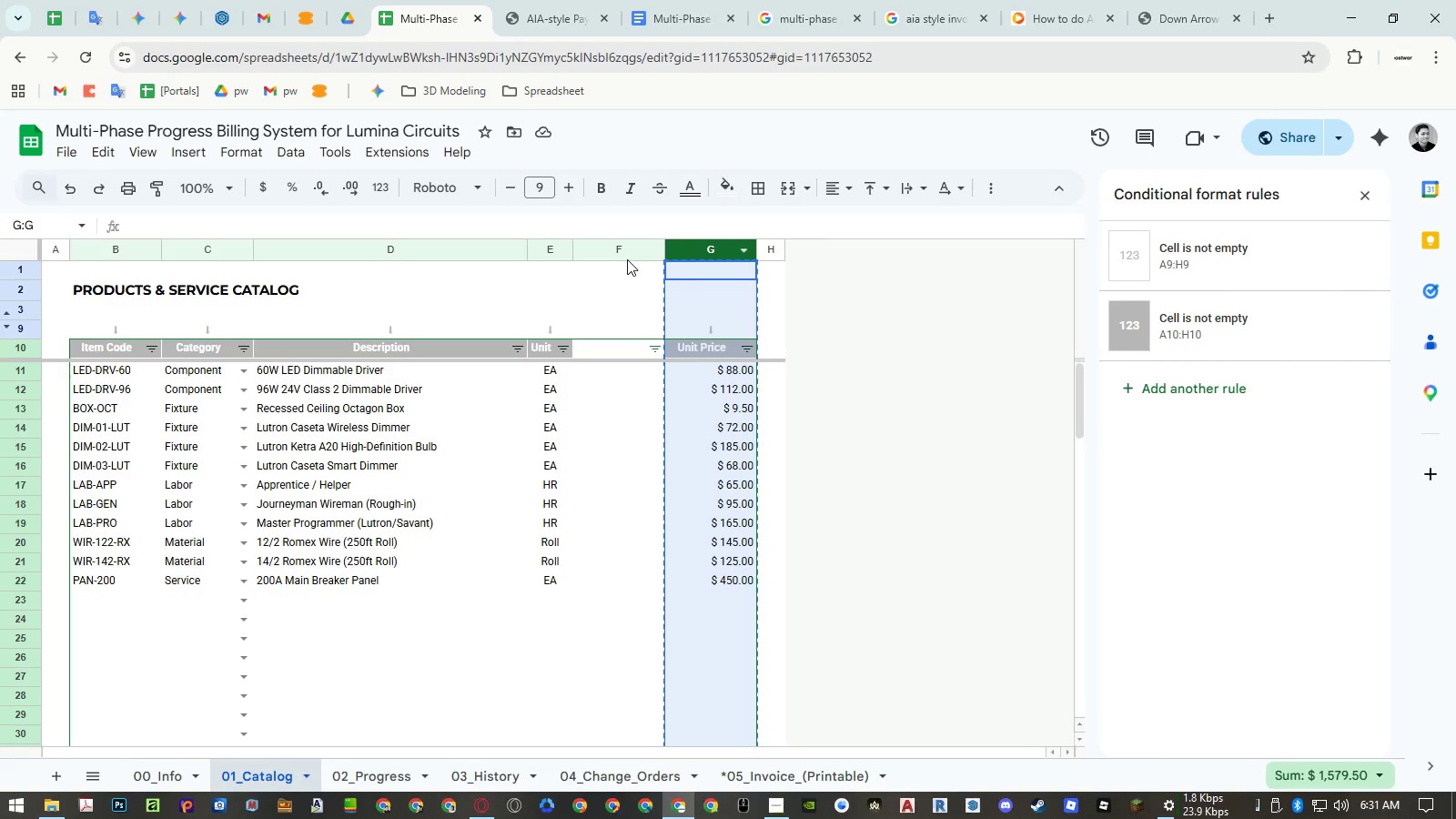 
left_click([623, 250])
 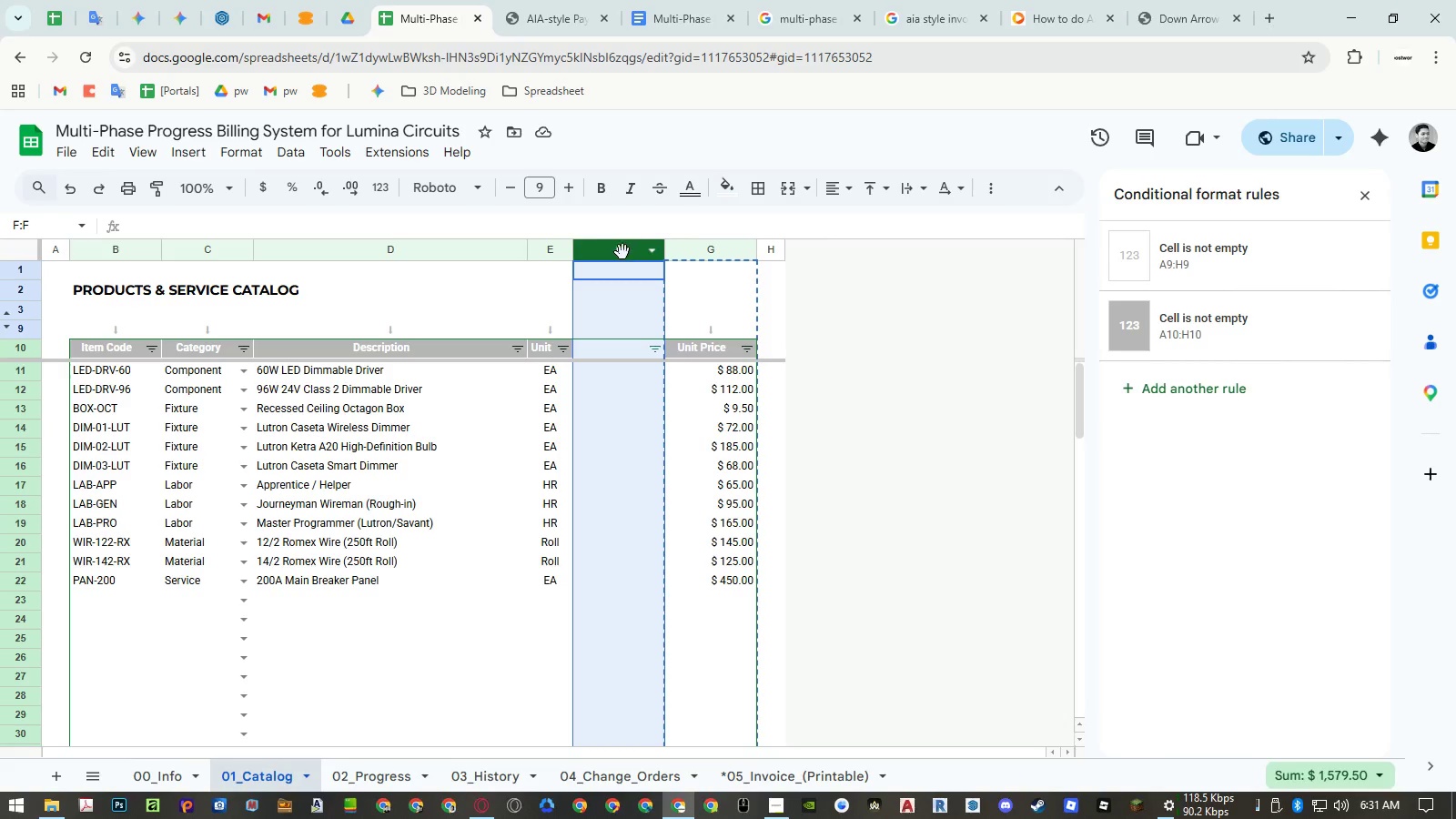 
key(Control+ControlLeft)
 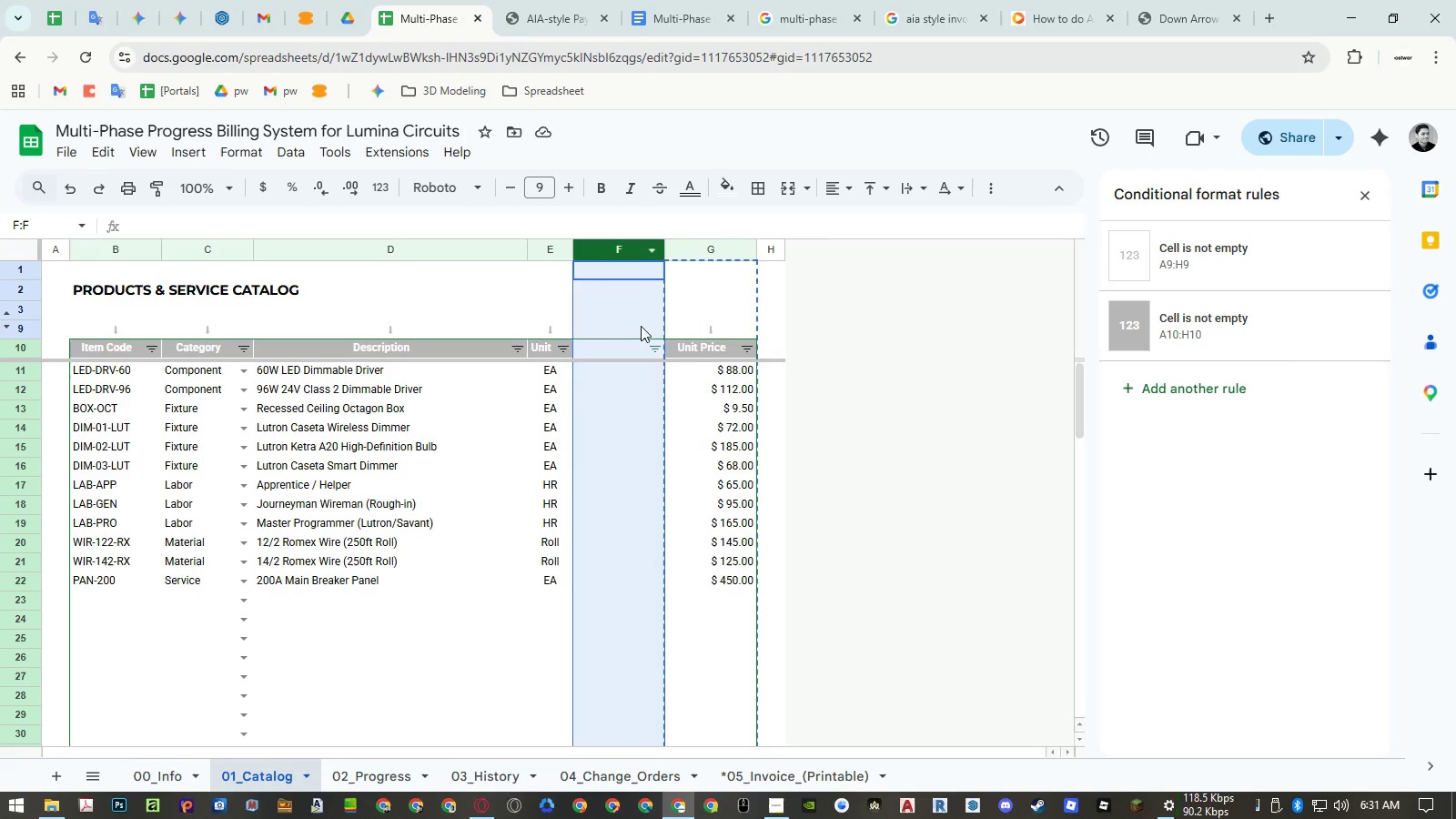 
key(Control+Shift+ShiftLeft)
 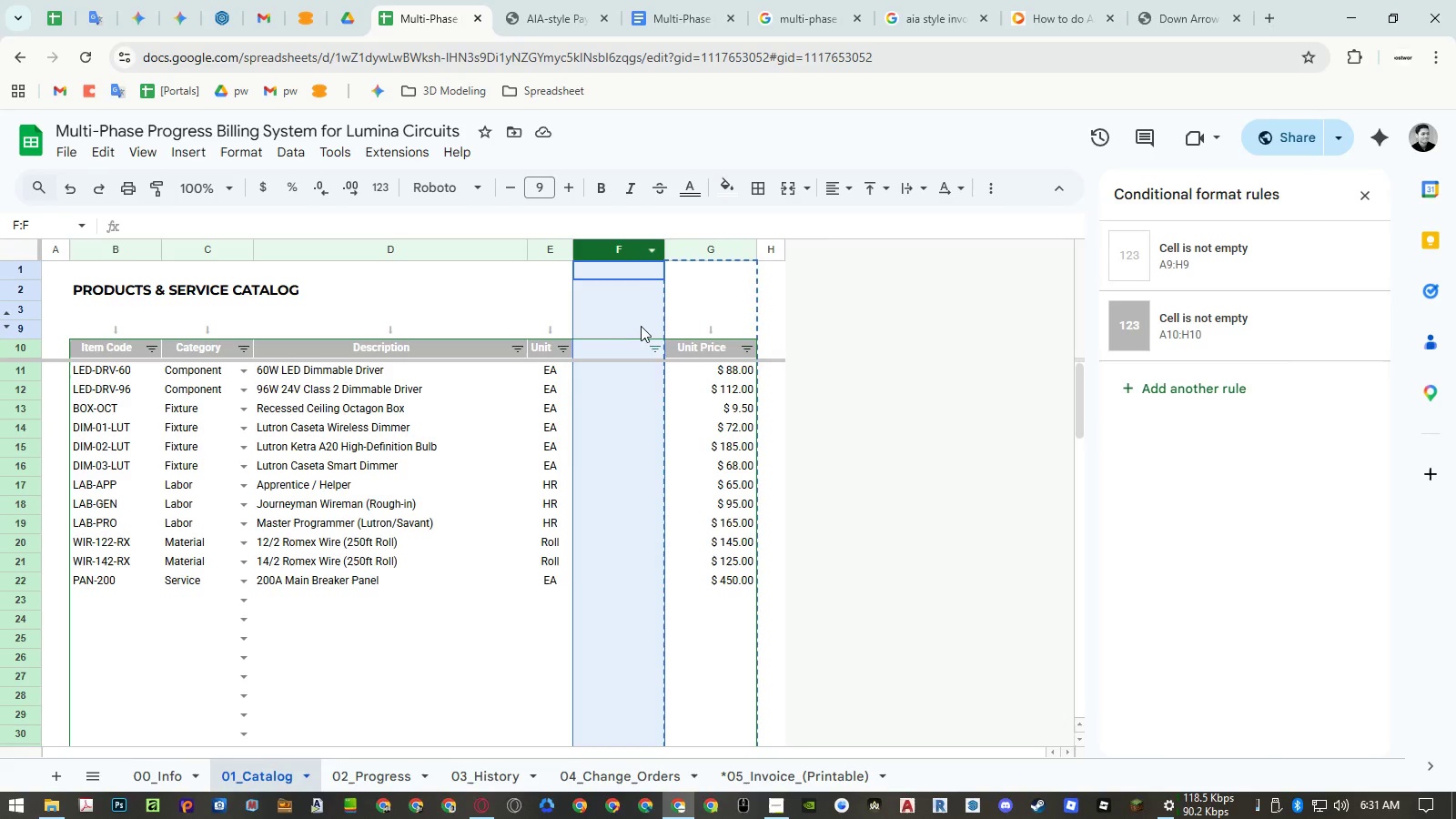 
key(Control+Shift+V)
 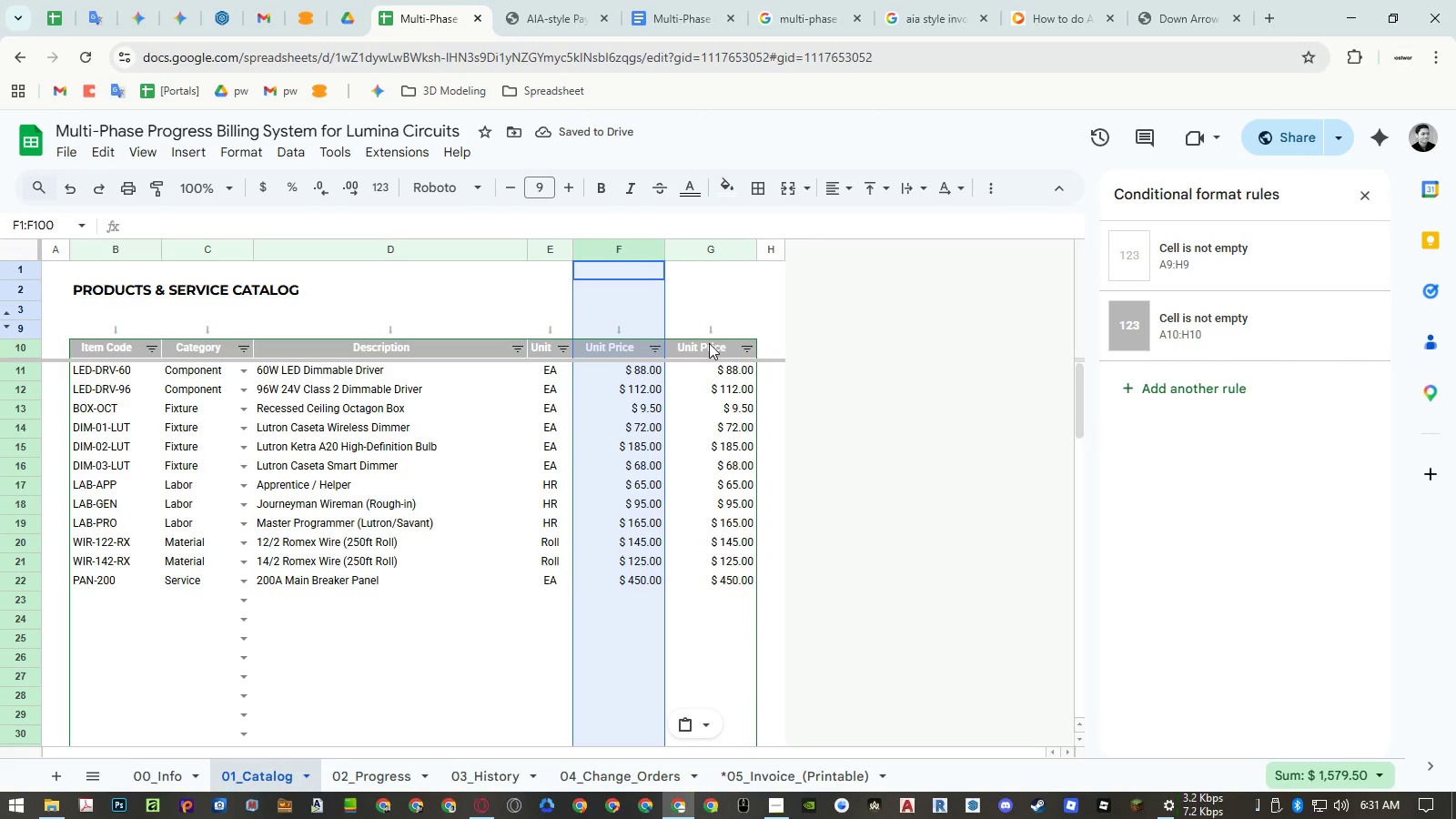 
wait(5.01)
 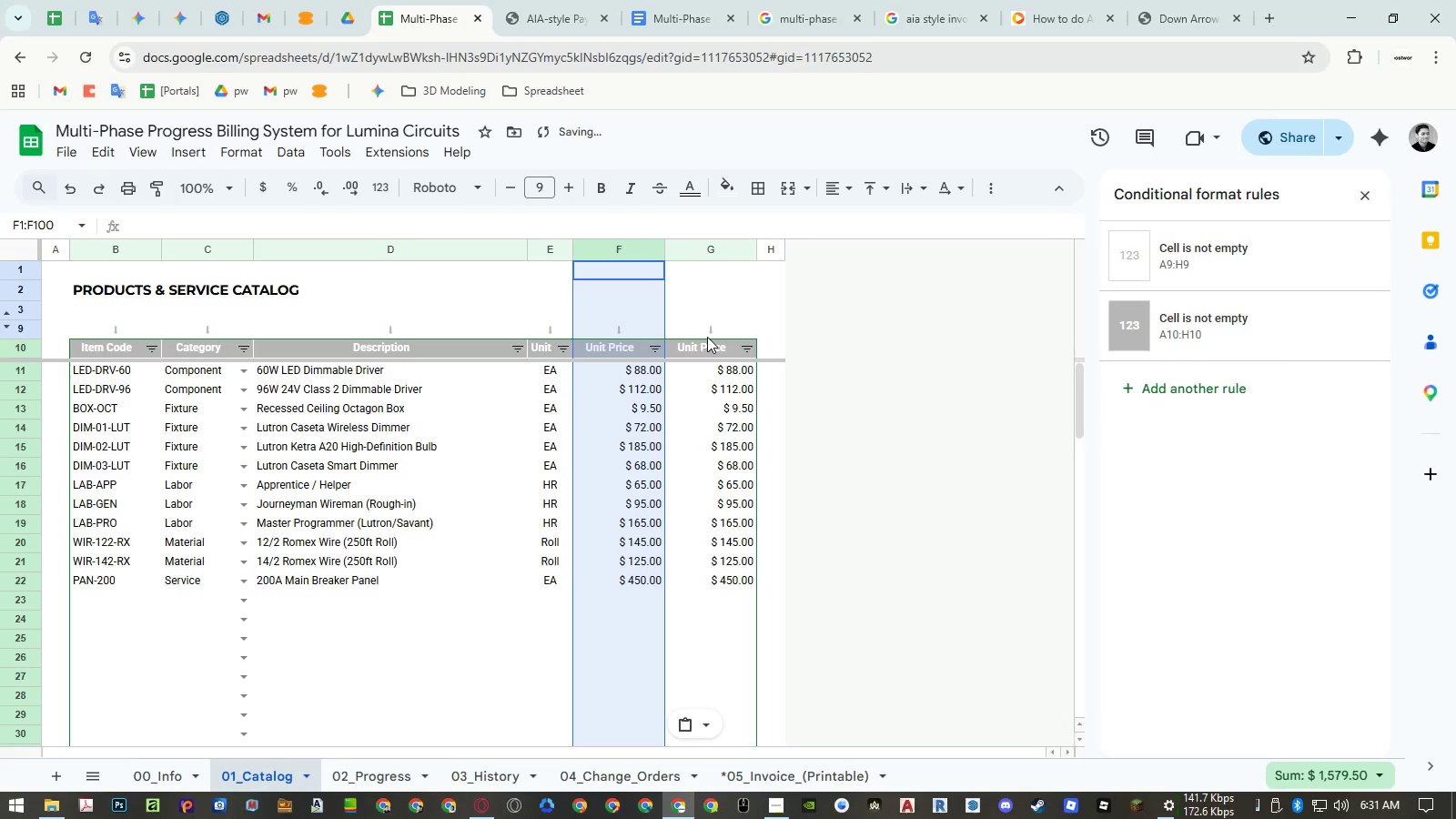 
left_click([710, 343])
 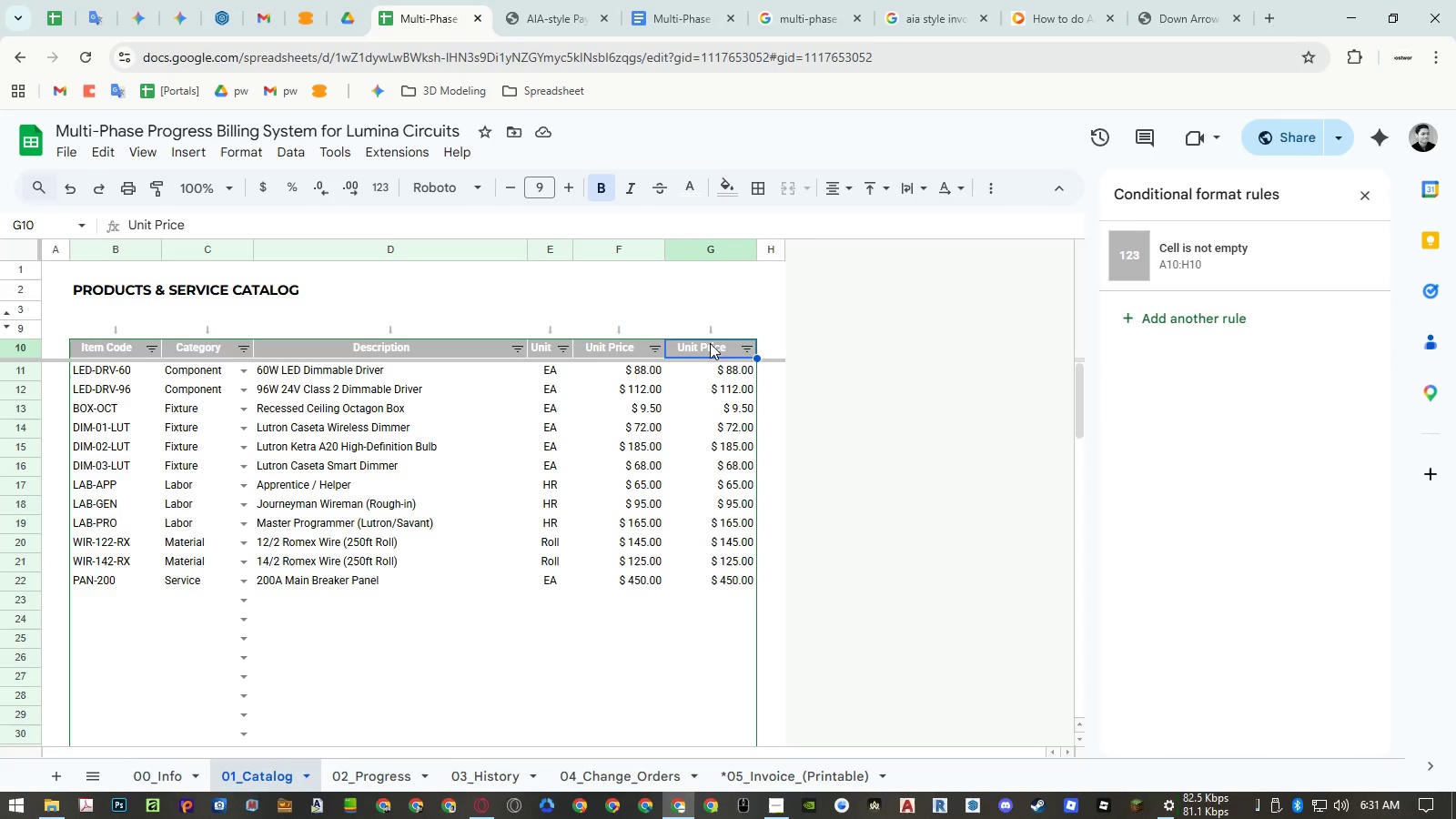 
double_click([710, 343])
 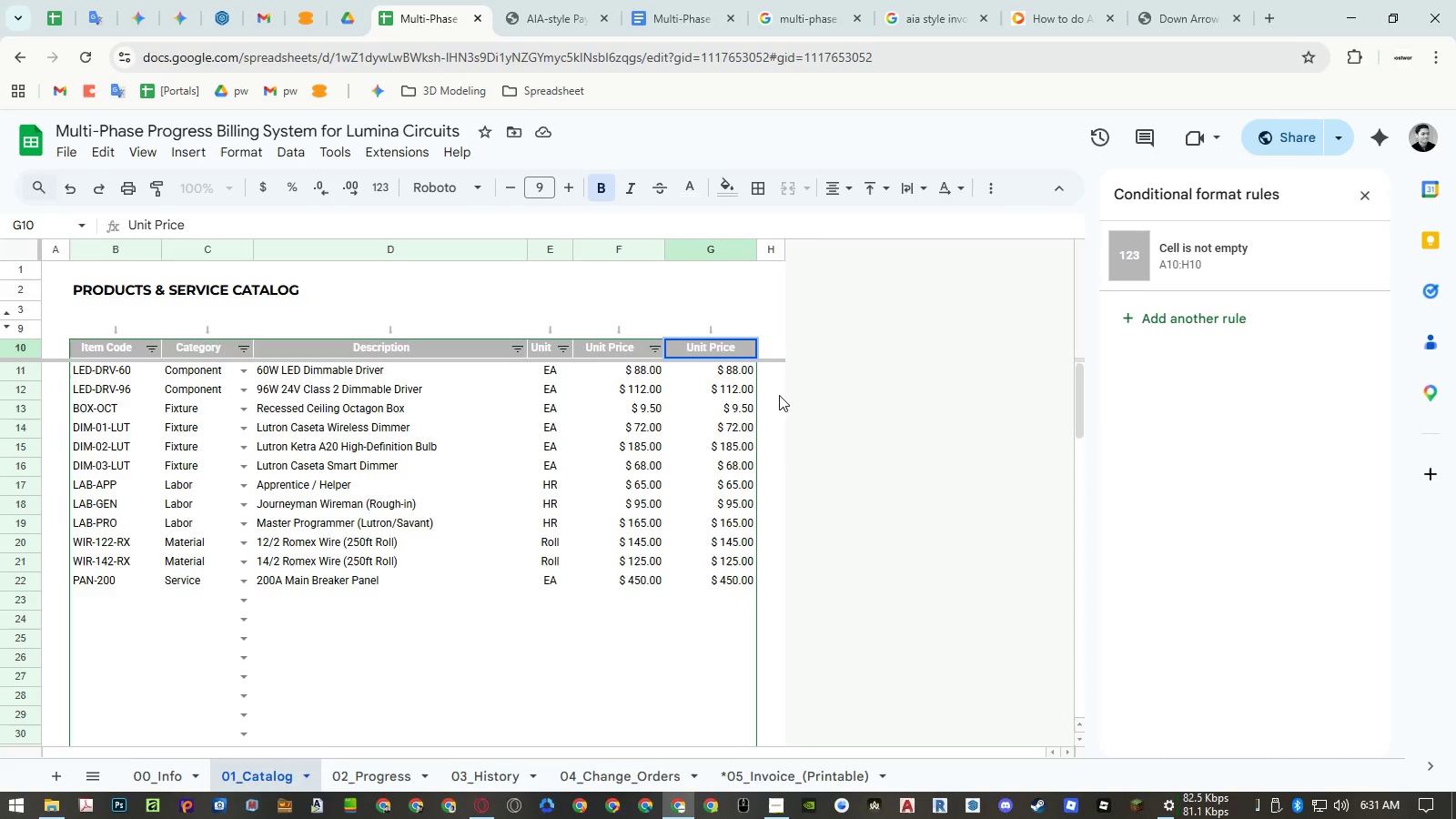 
key(Shift+Enter)
 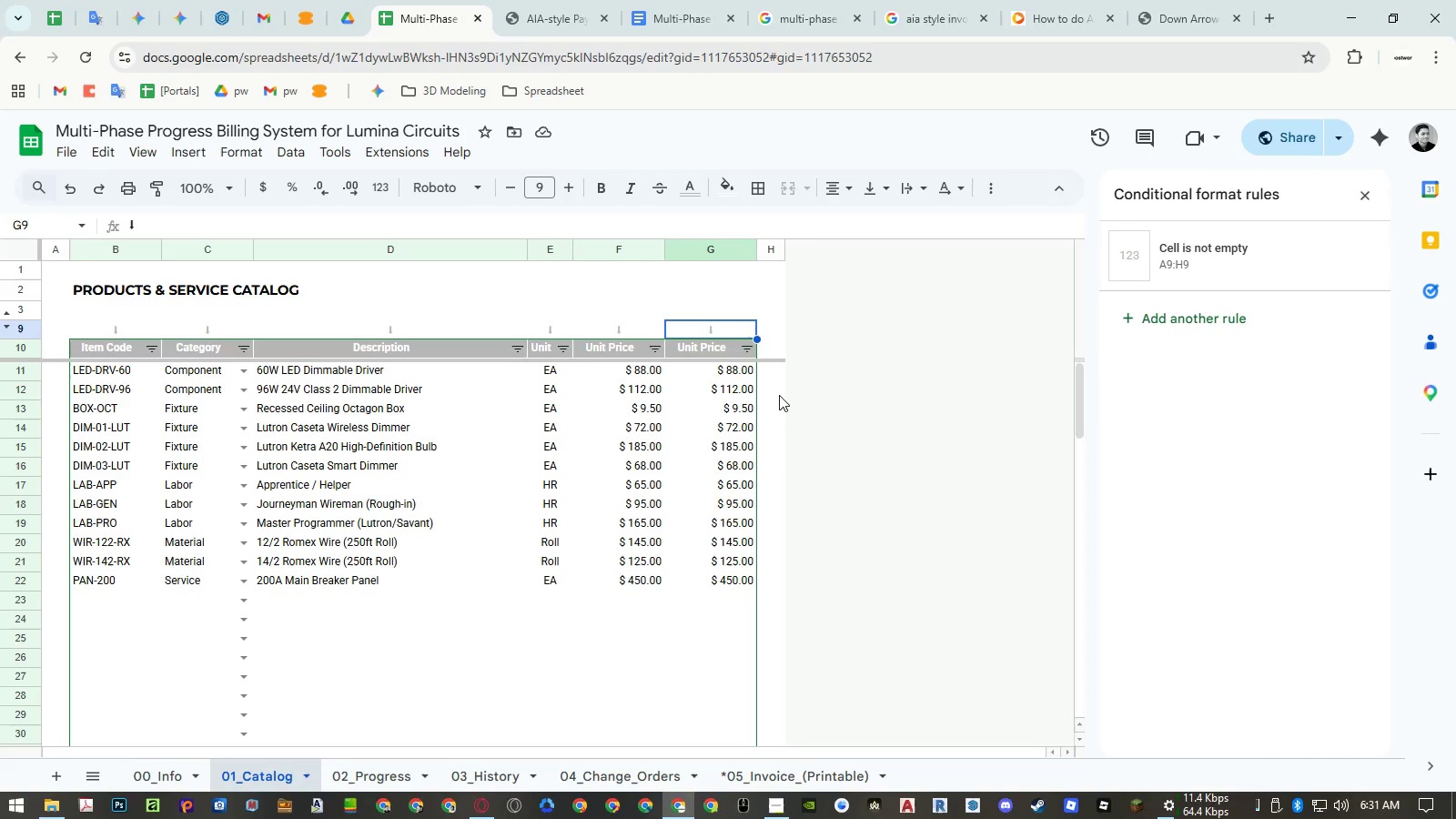 
key(ArrowDown)
 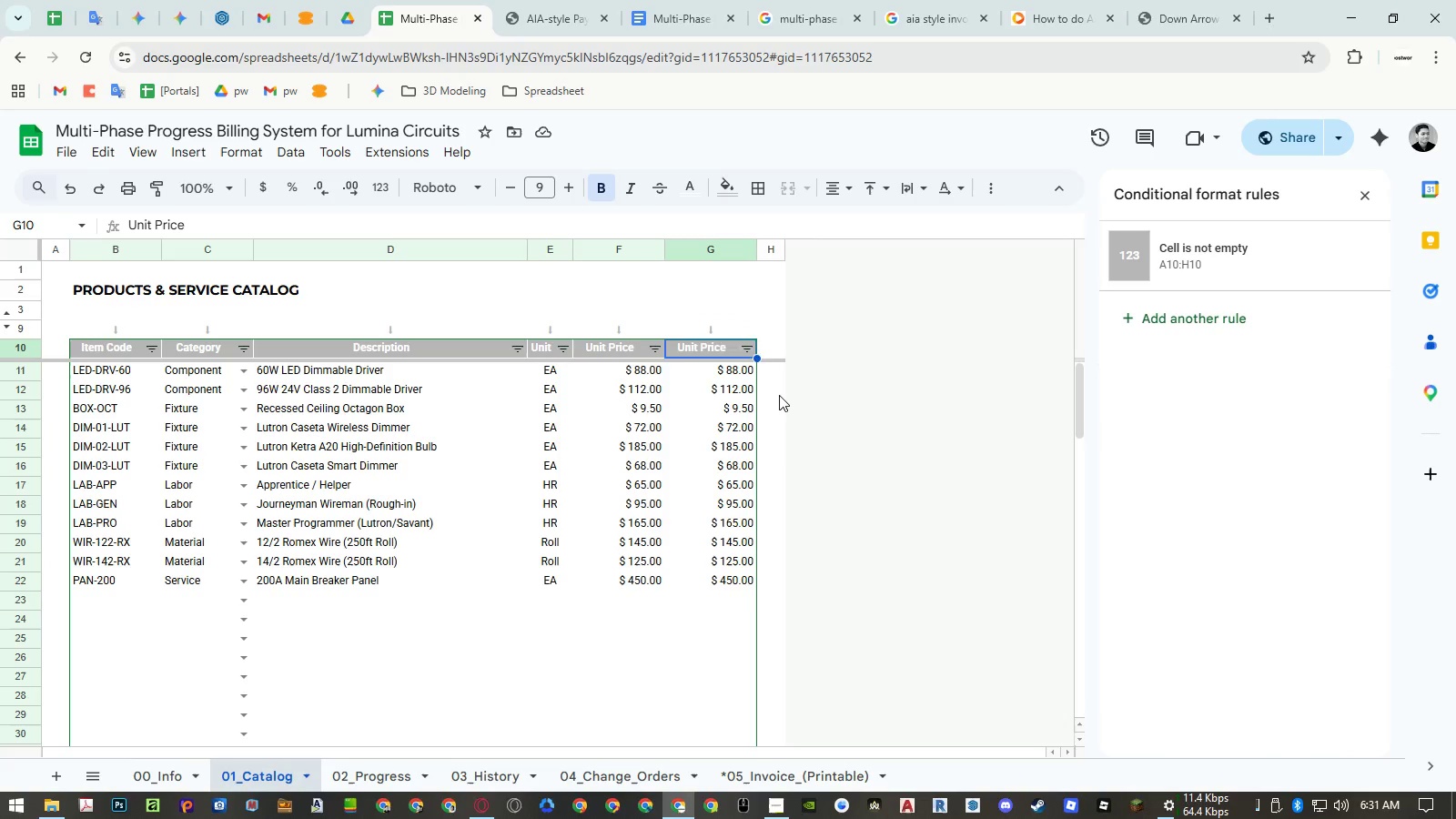 
key(Enter)
 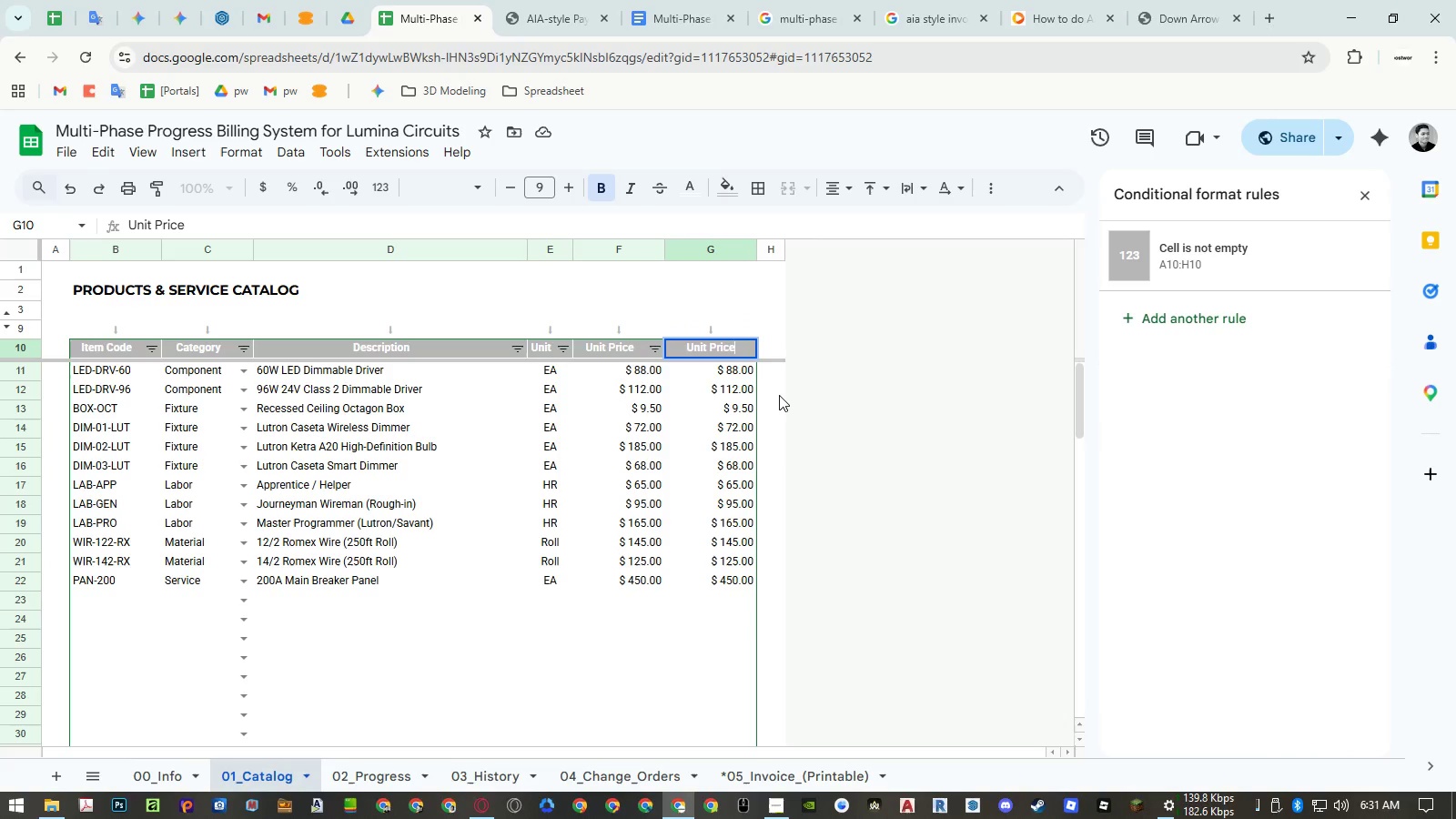 
key(Control+Enter)
 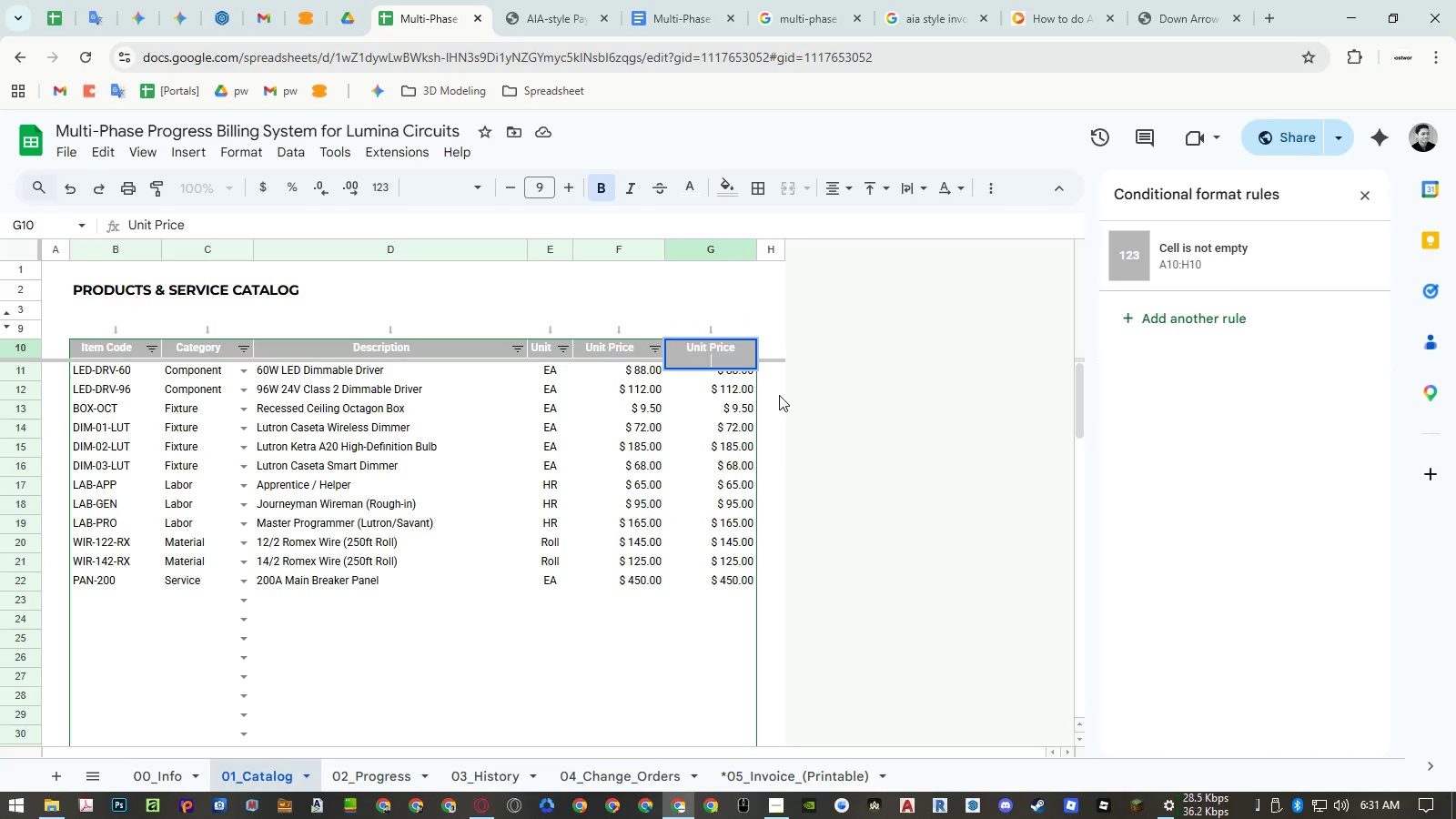 
type((after tax))
 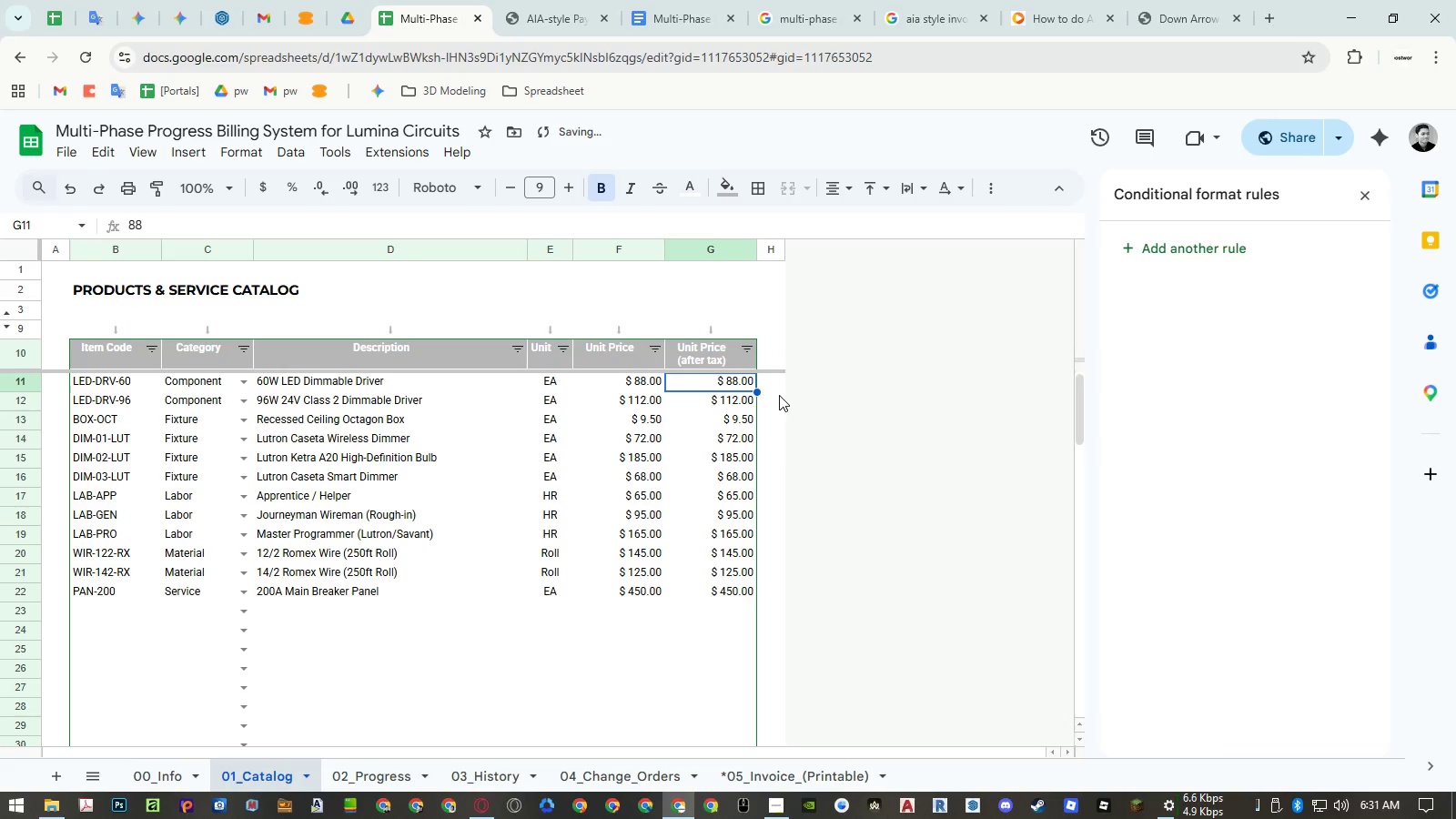 
 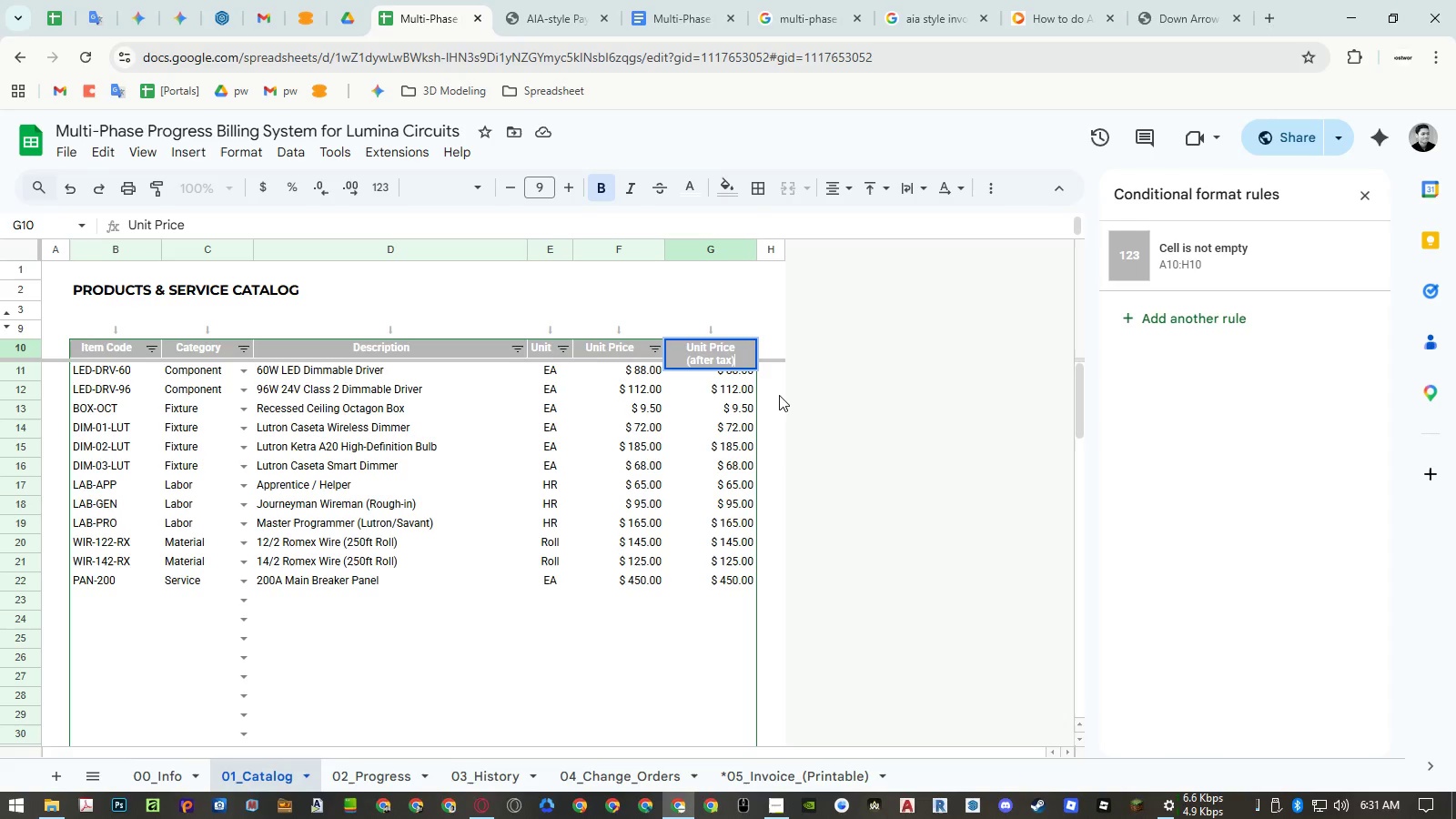 
key(Enter)
 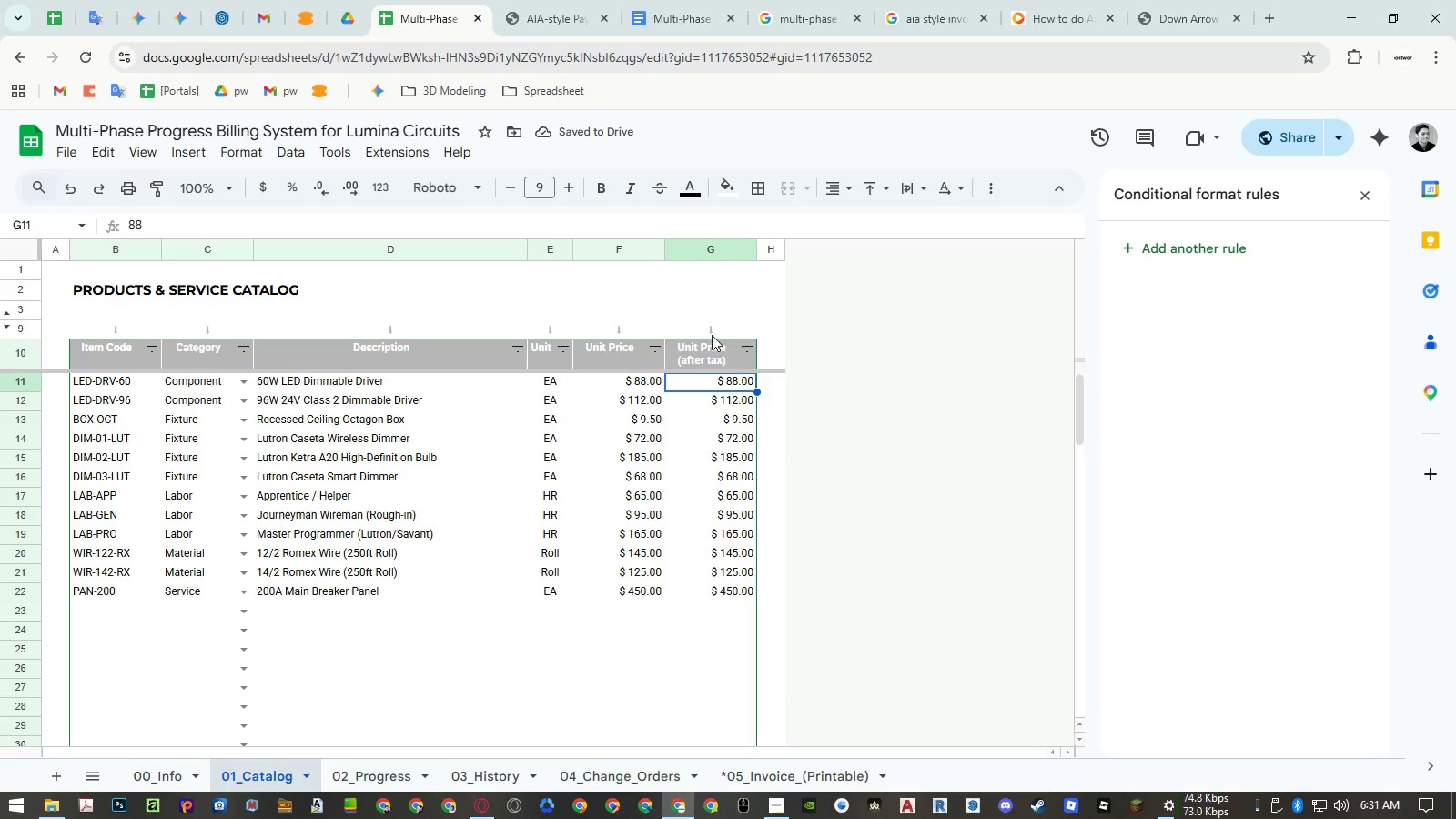 
left_click([712, 335])
 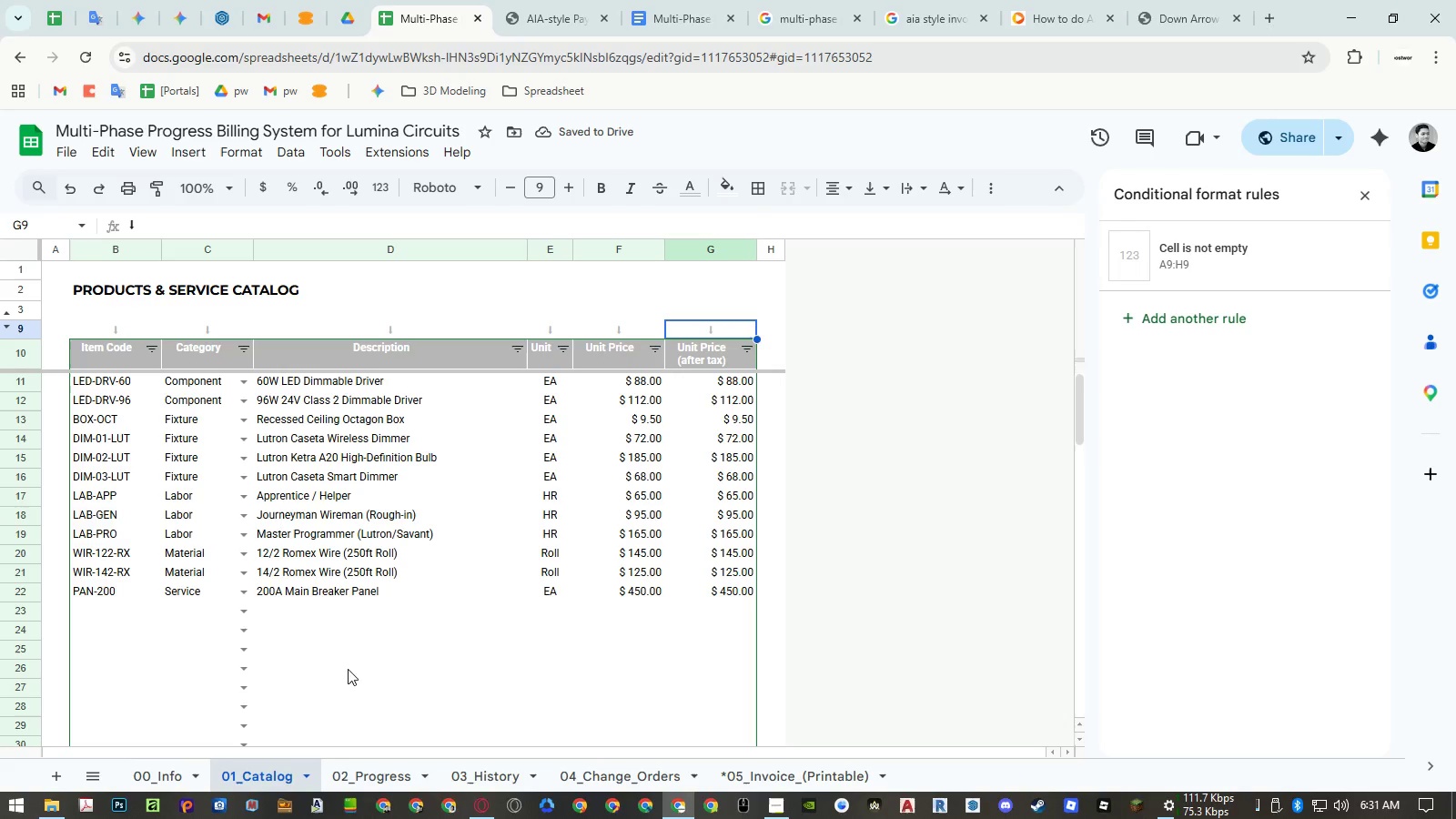 
key(Equal)
 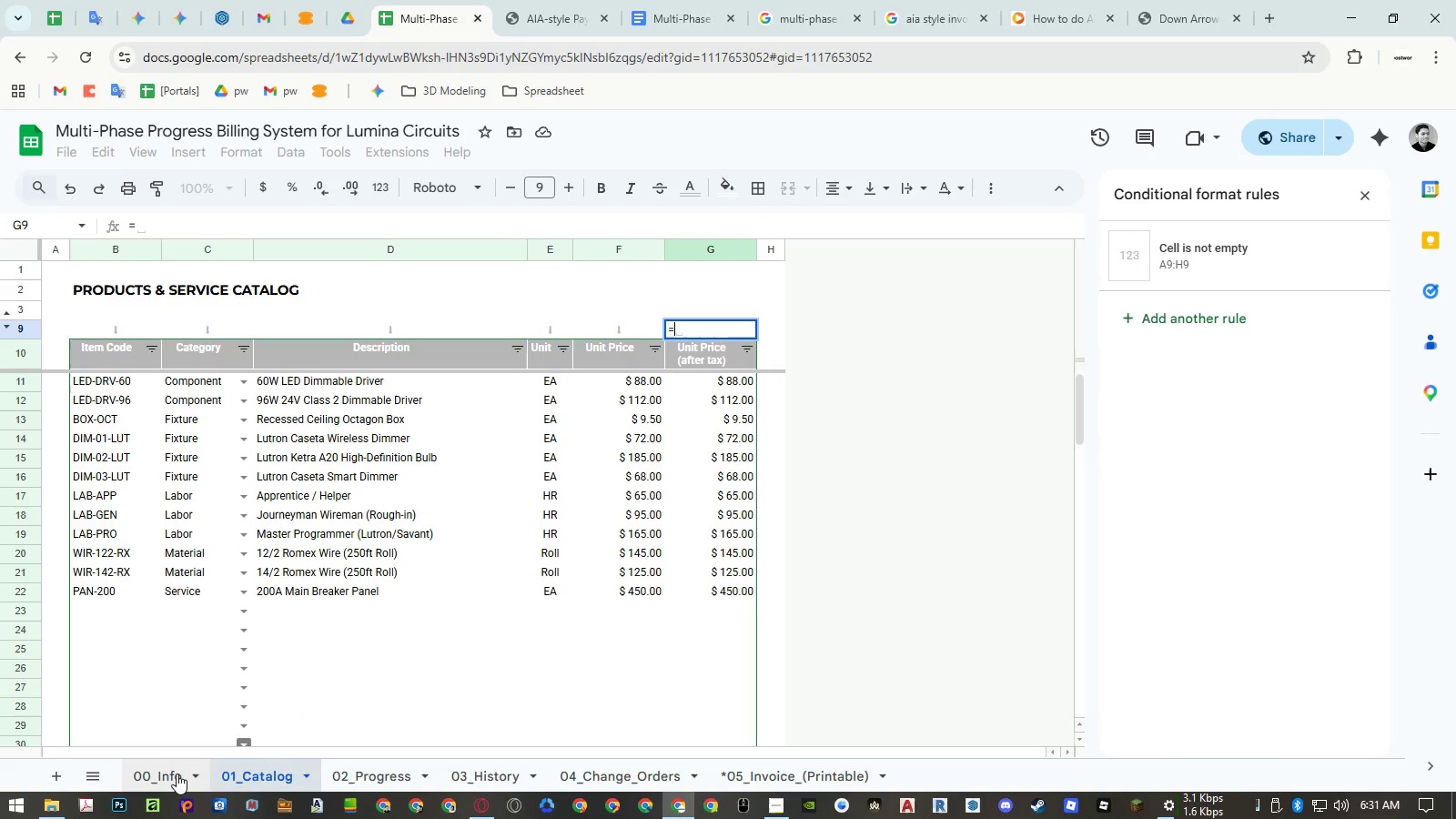 
left_click([177, 774])
 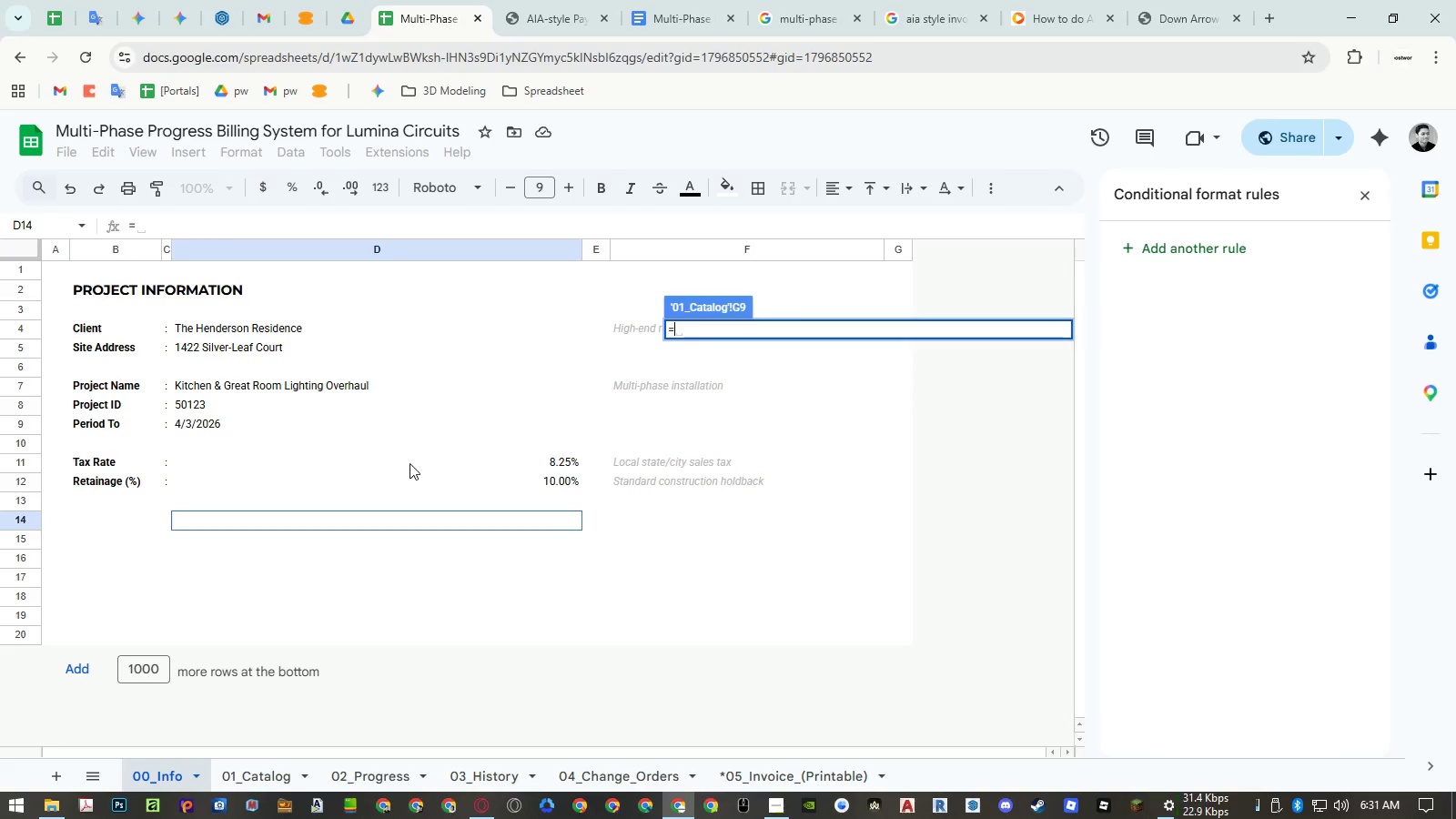 
key(Enter)
 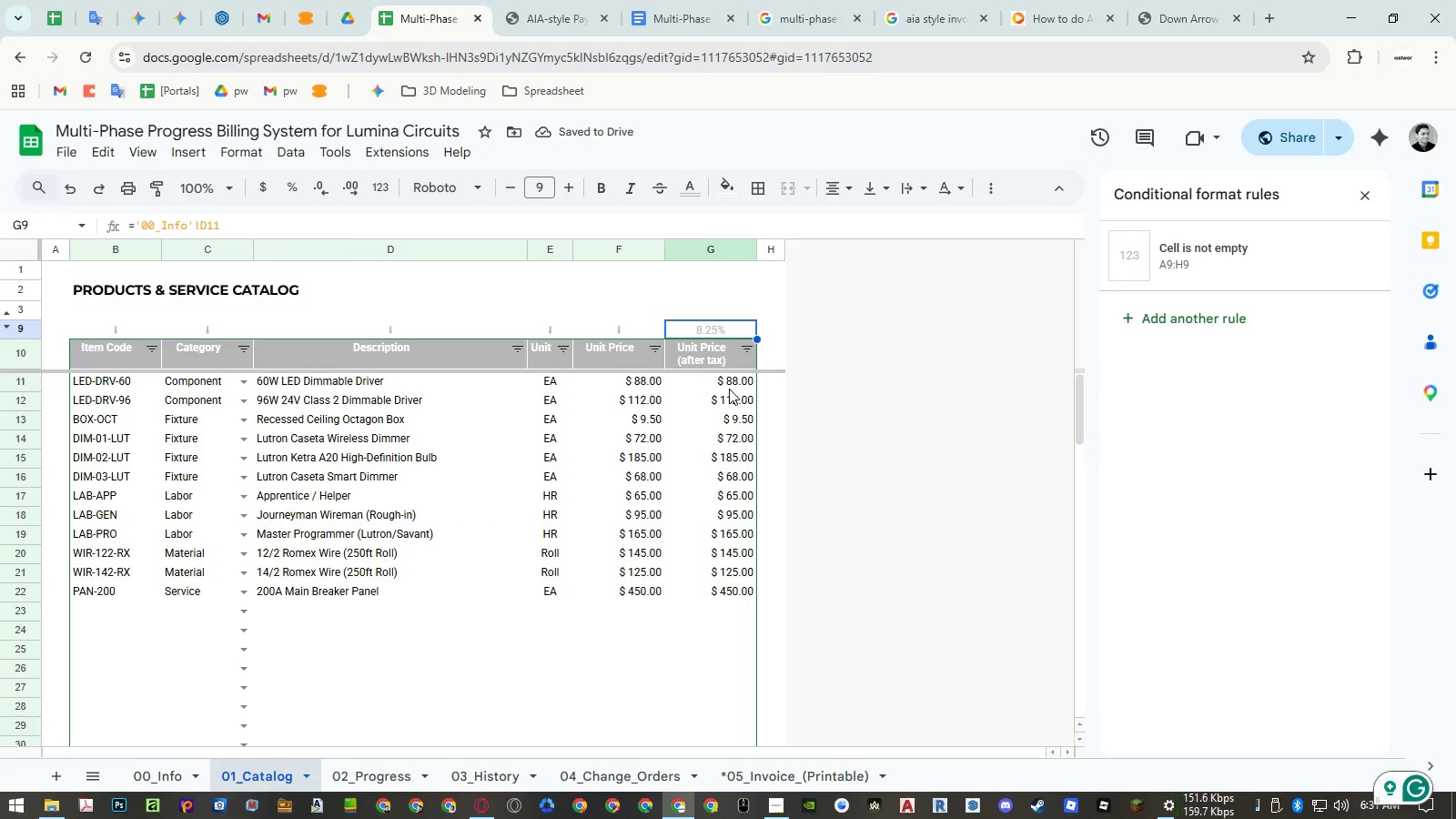 
wait(8.3)
 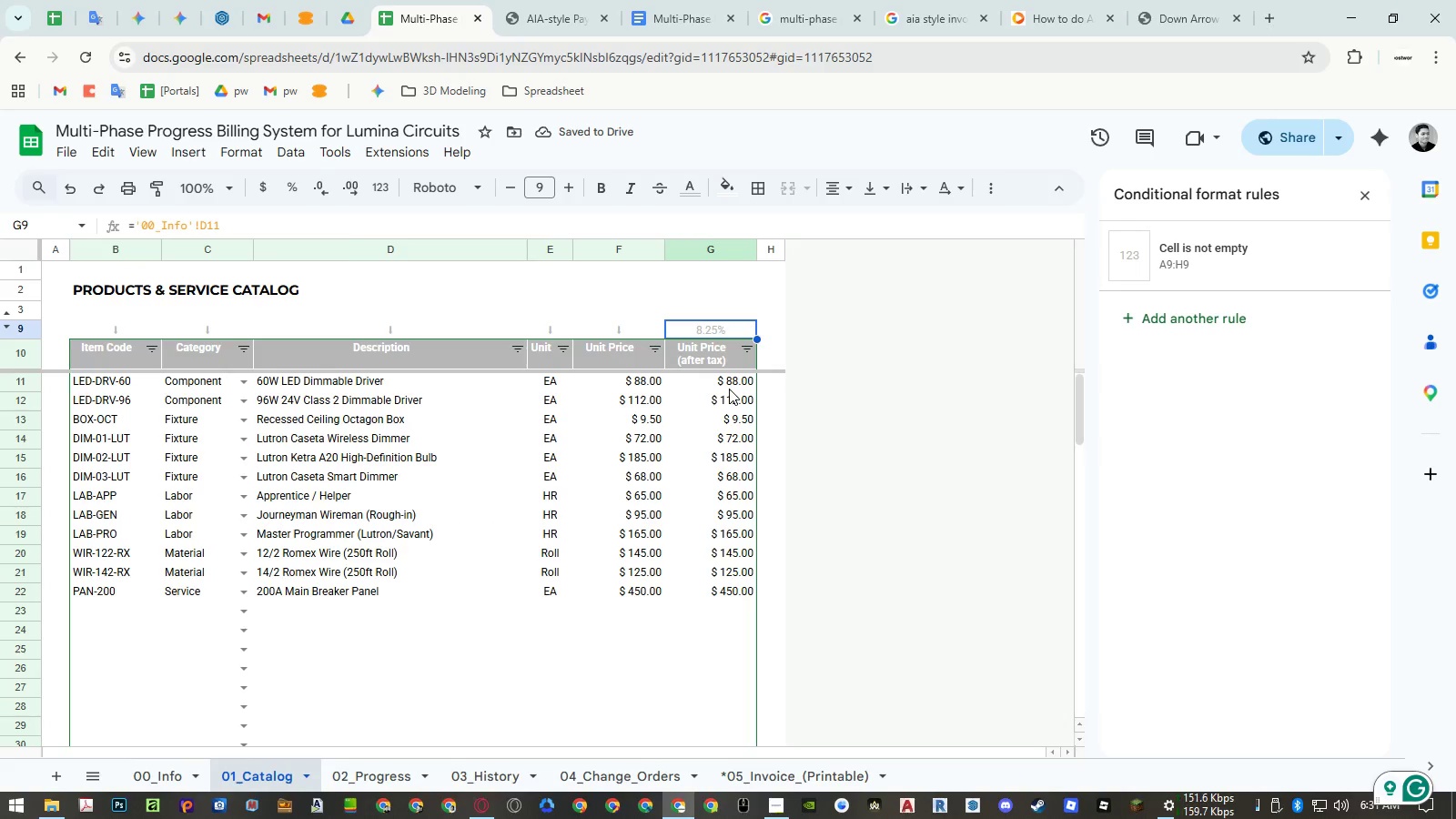 
left_click([10, 327])
 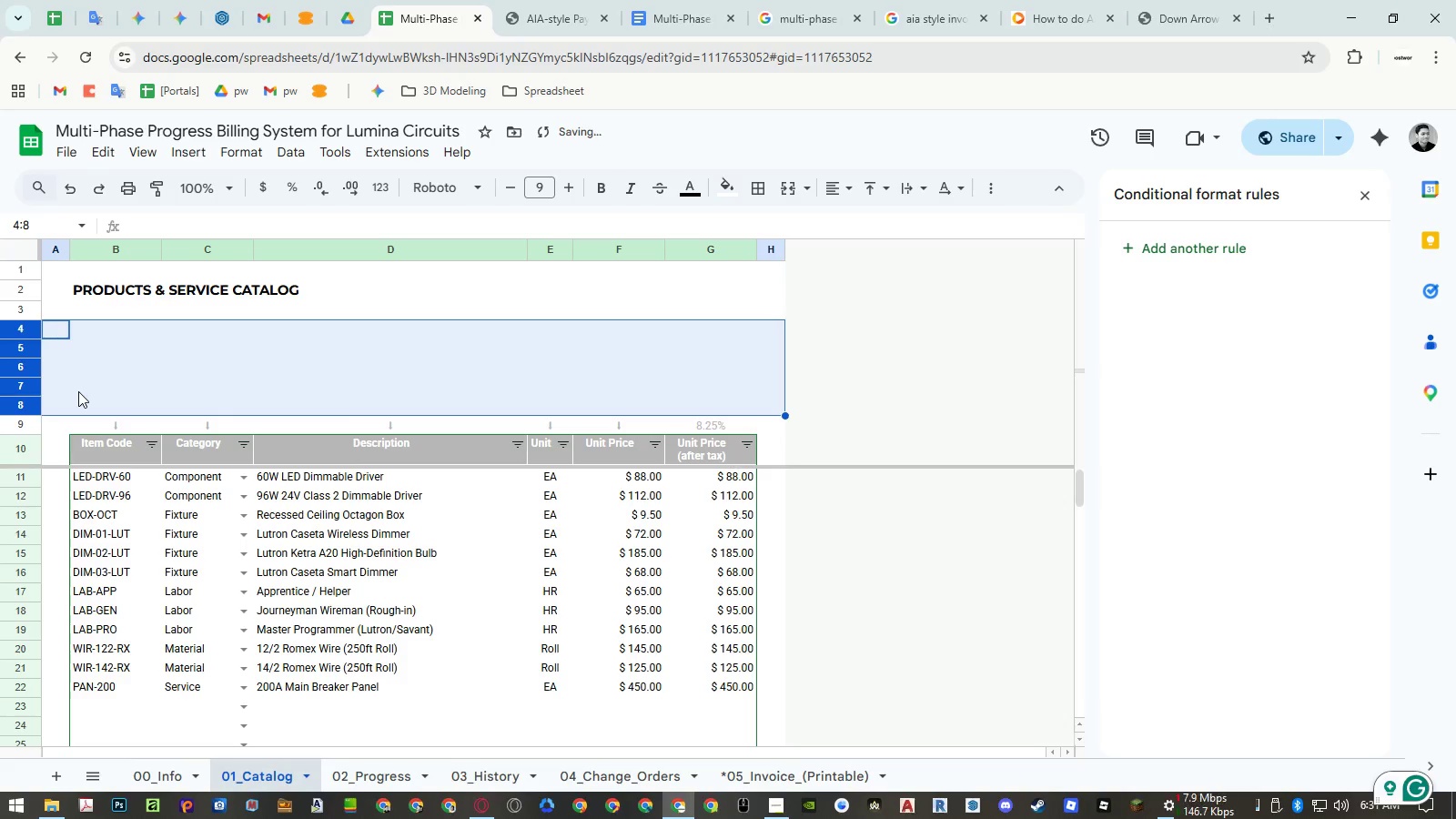 
left_click([22, 426])
 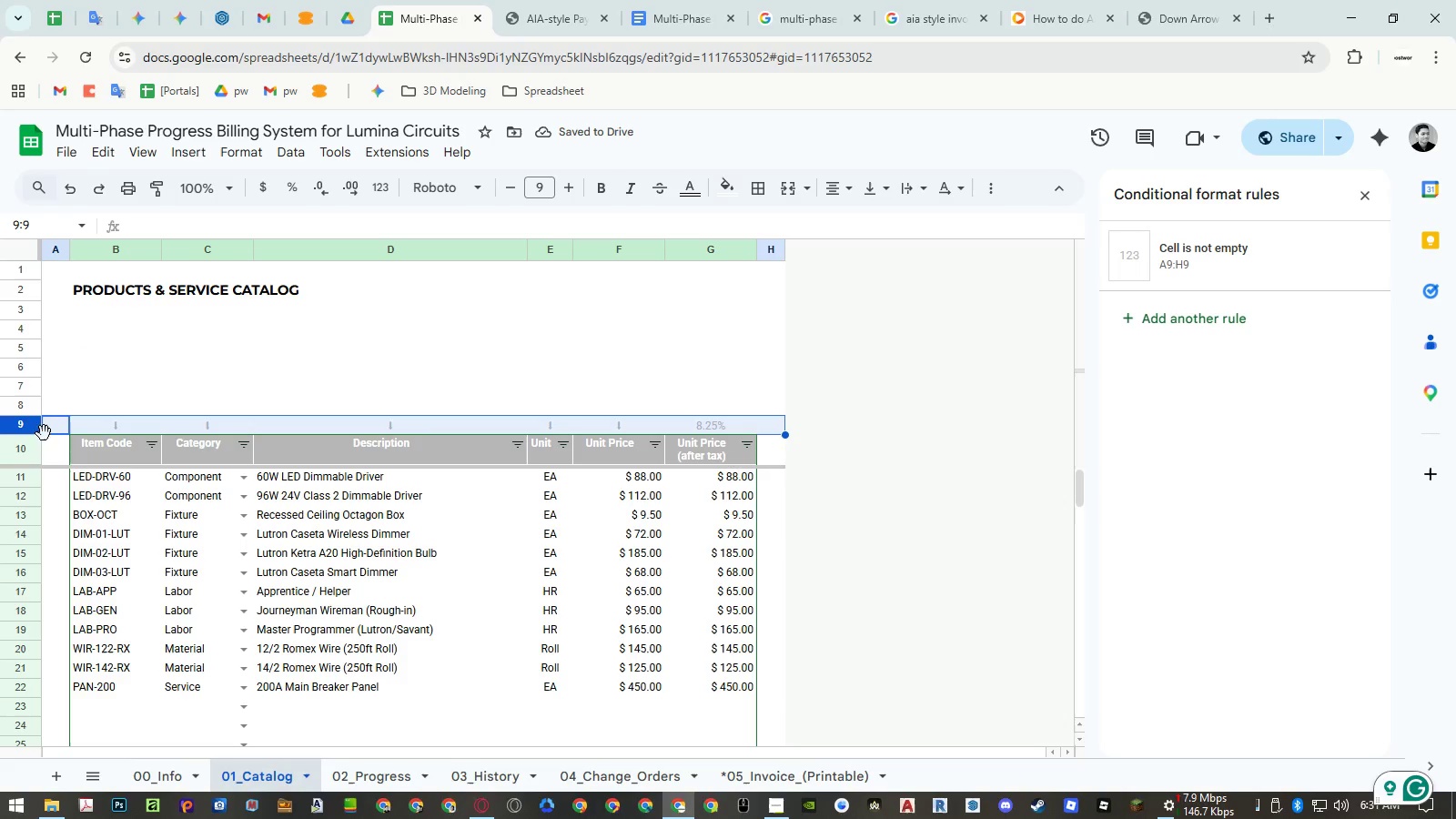 
key(Control+ControlLeft)
 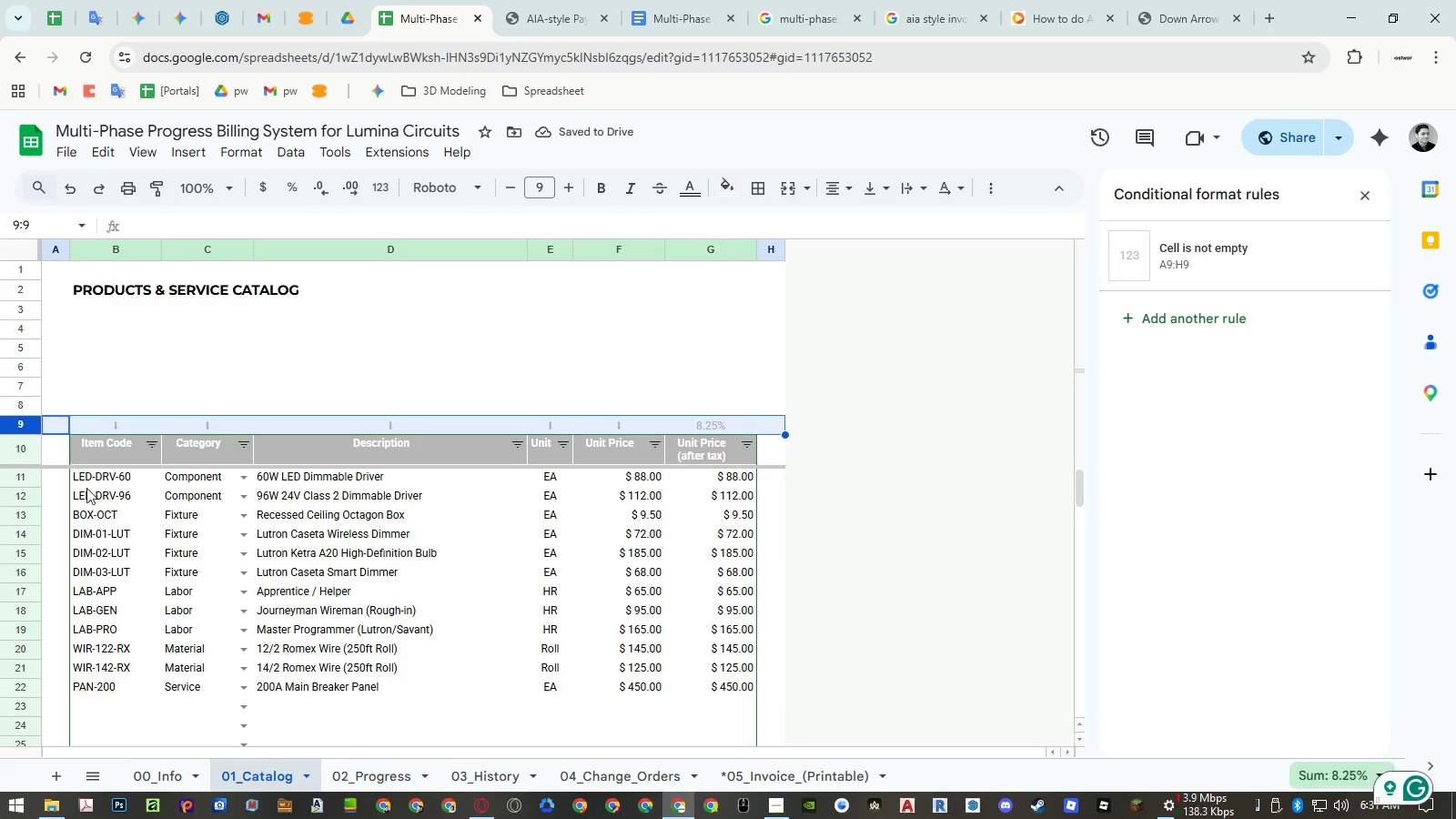 
key(Control+C)
 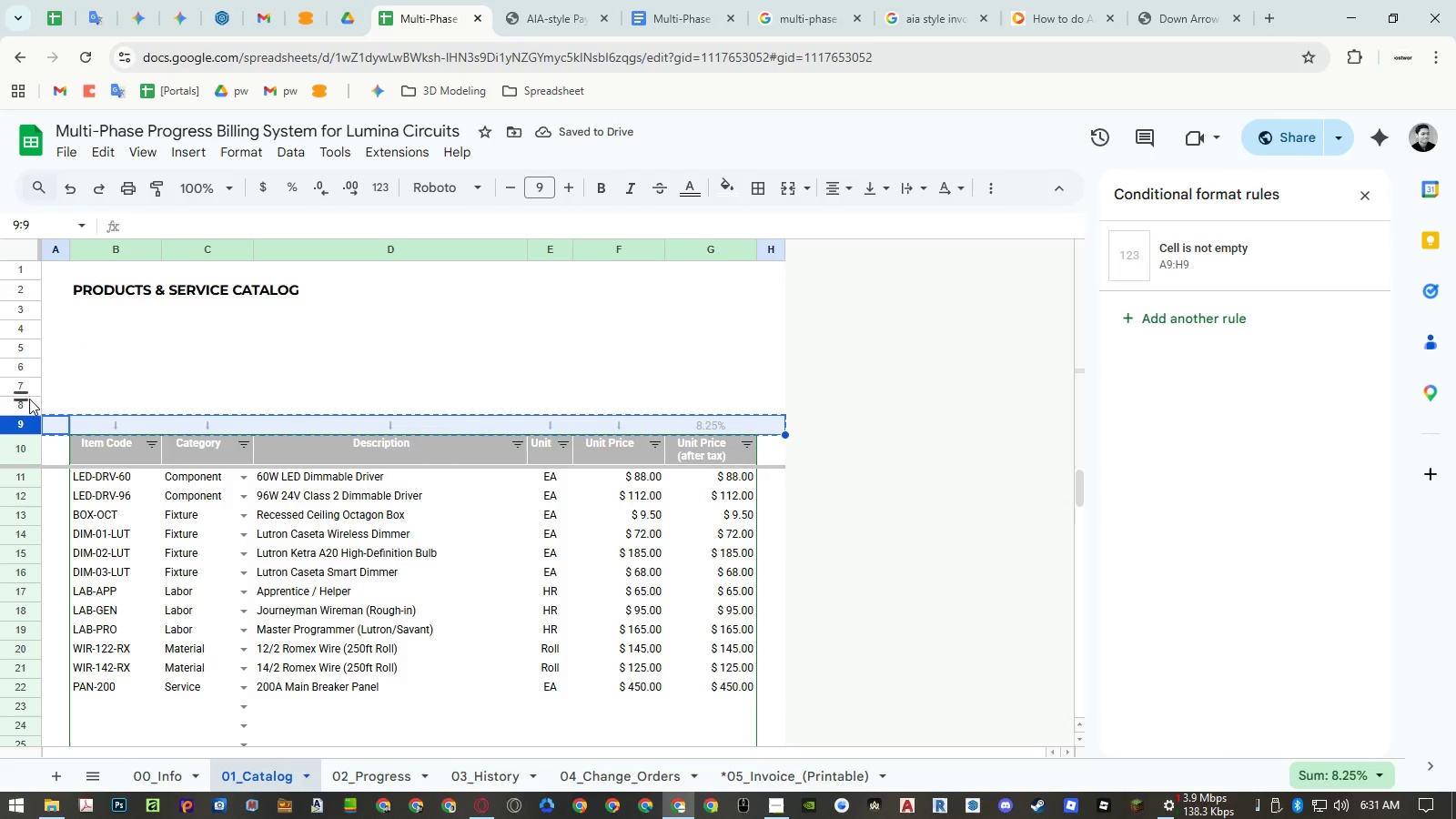 
left_click([29, 404])
 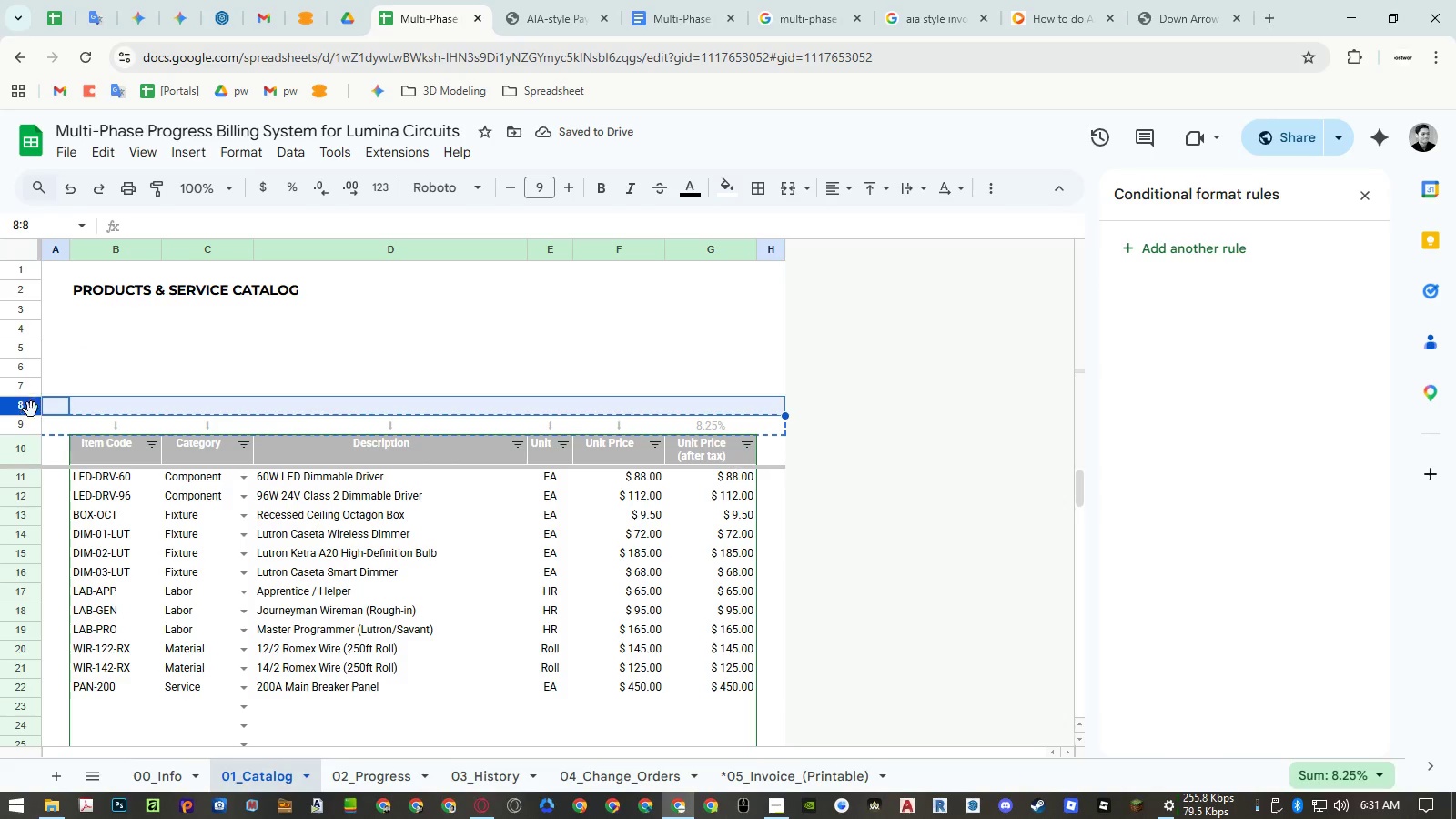 
key(Control+ControlLeft)
 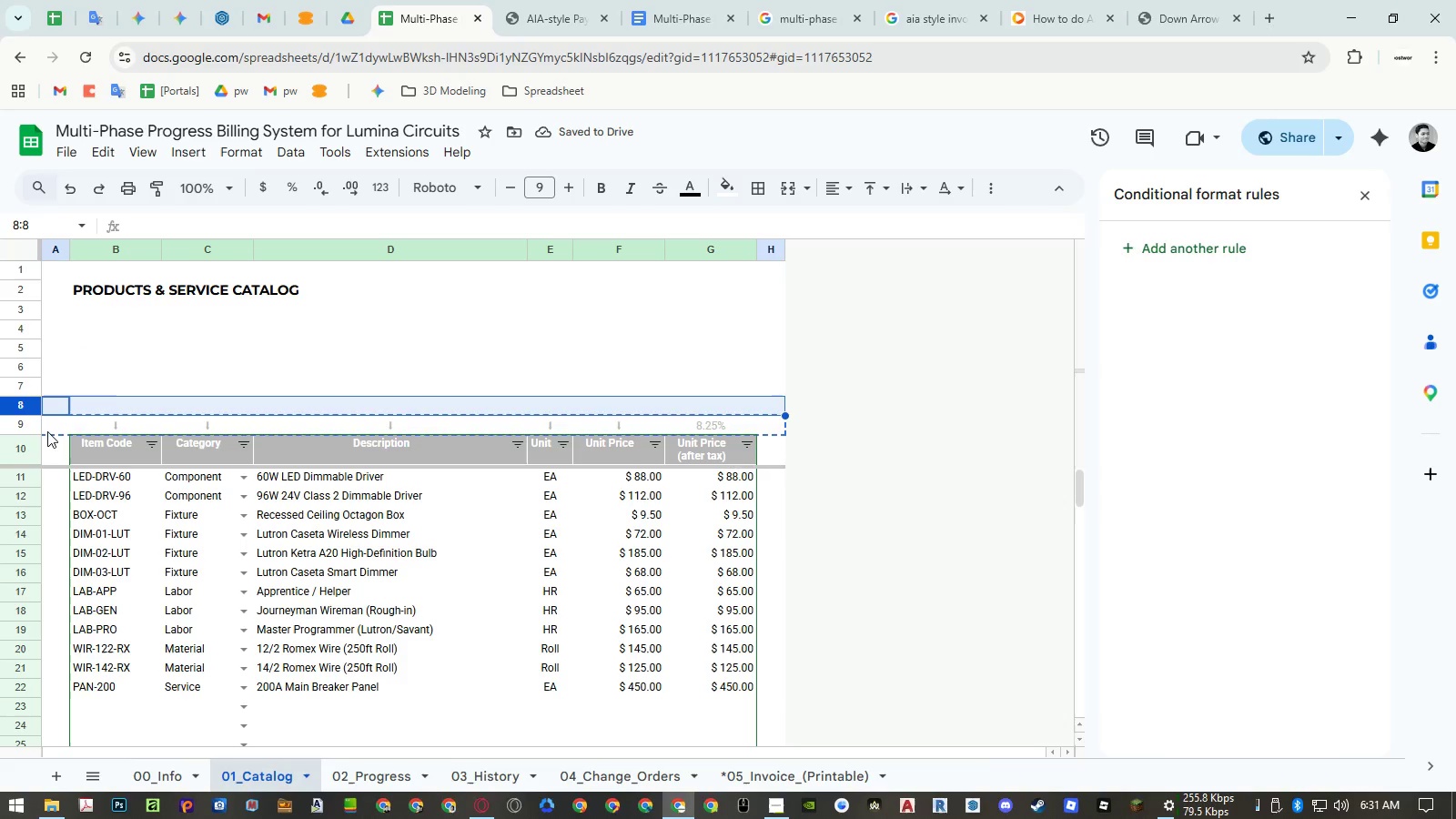 
key(Control+V)
 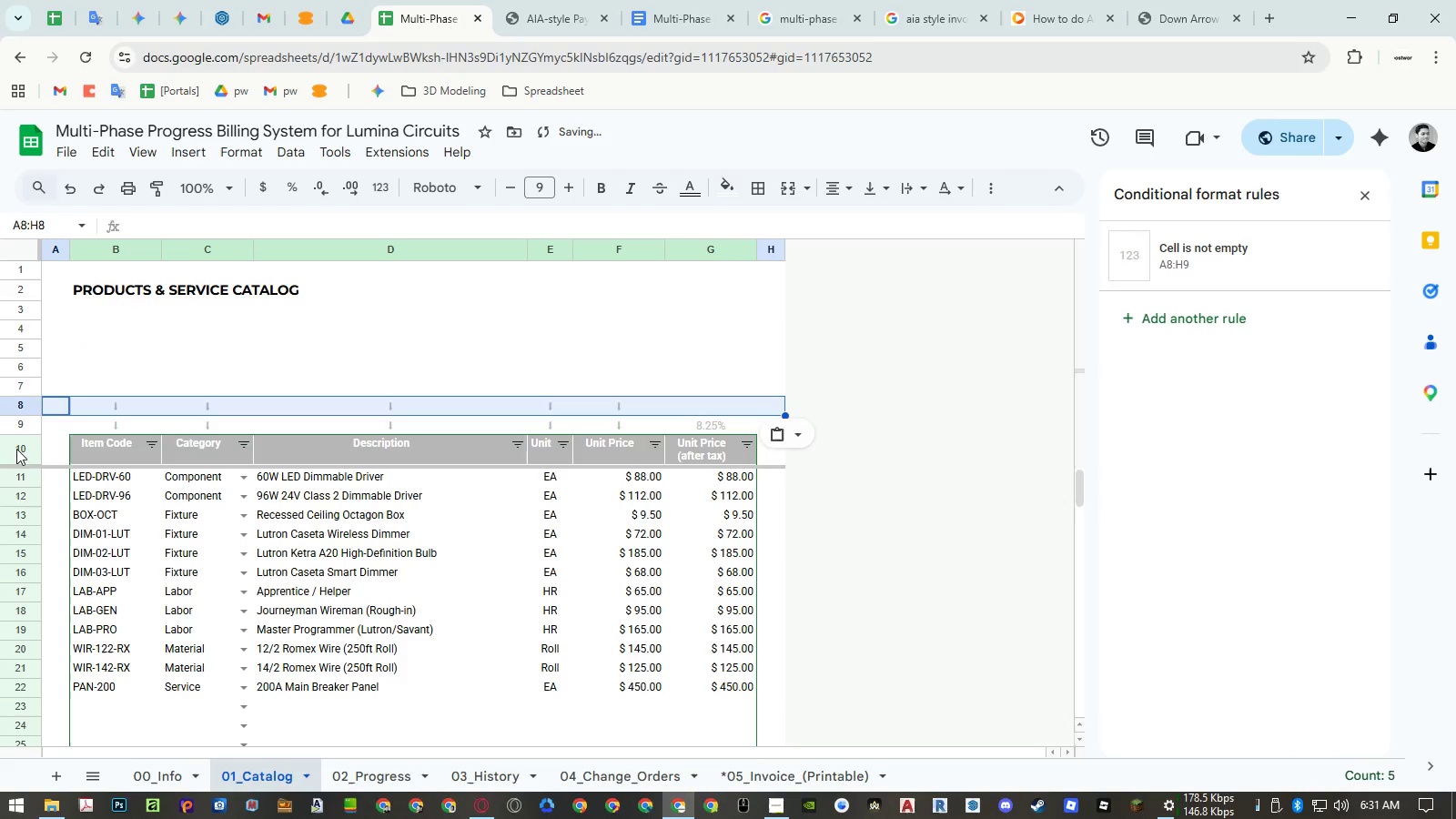 
left_click([16, 449])
 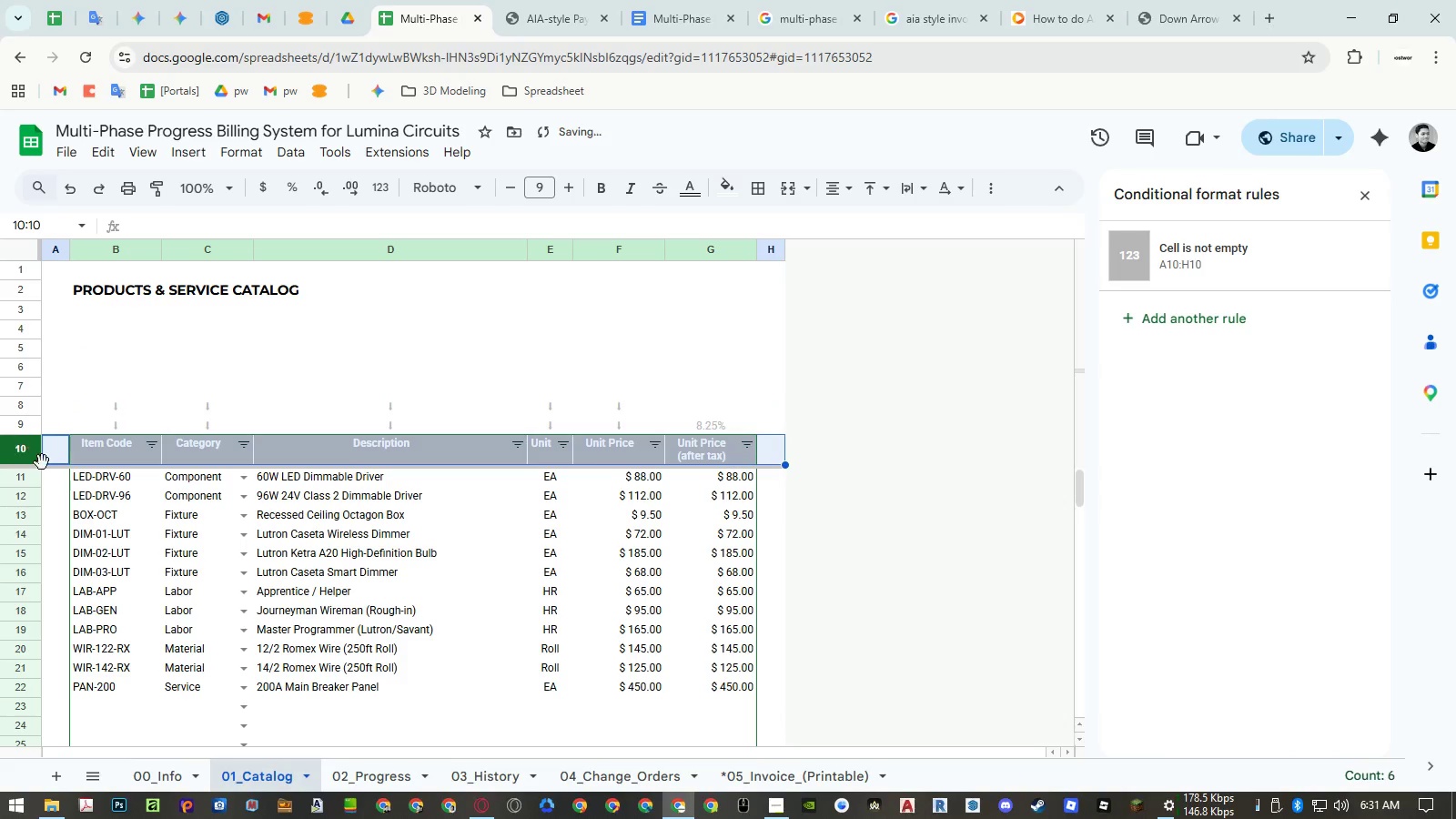 
key(Control+ControlLeft)
 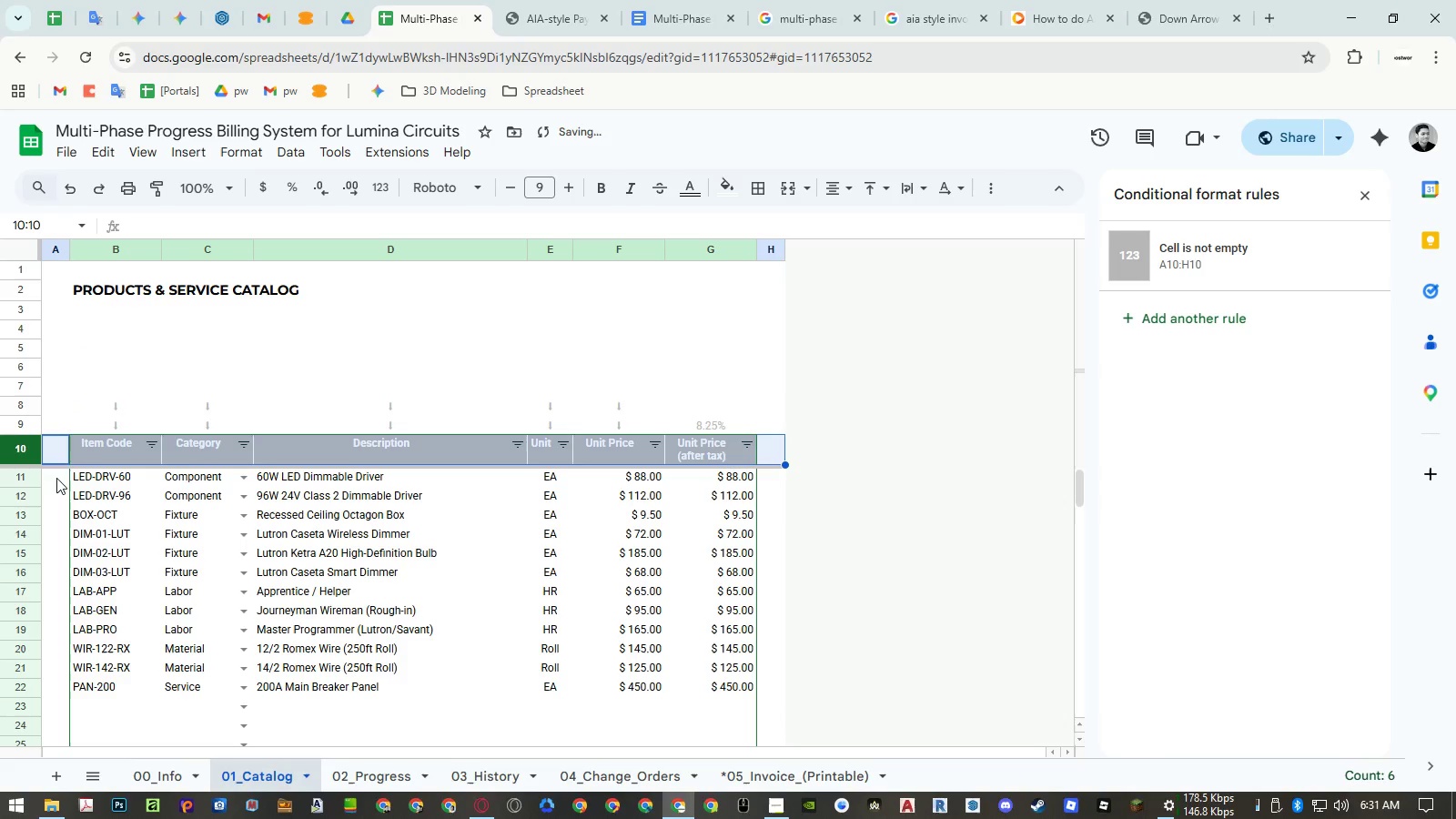 
key(Control+C)
 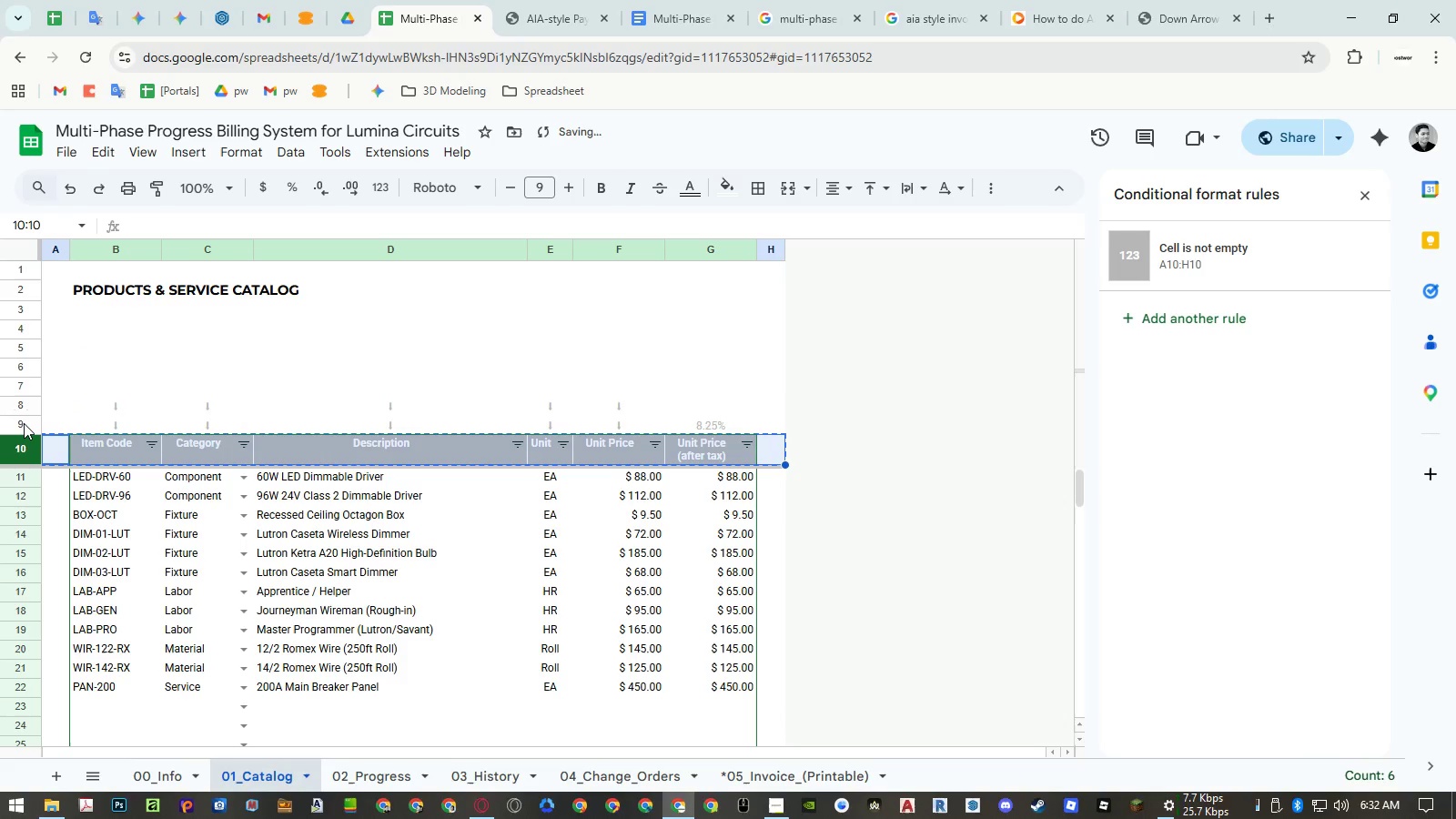 
left_click([24, 423])
 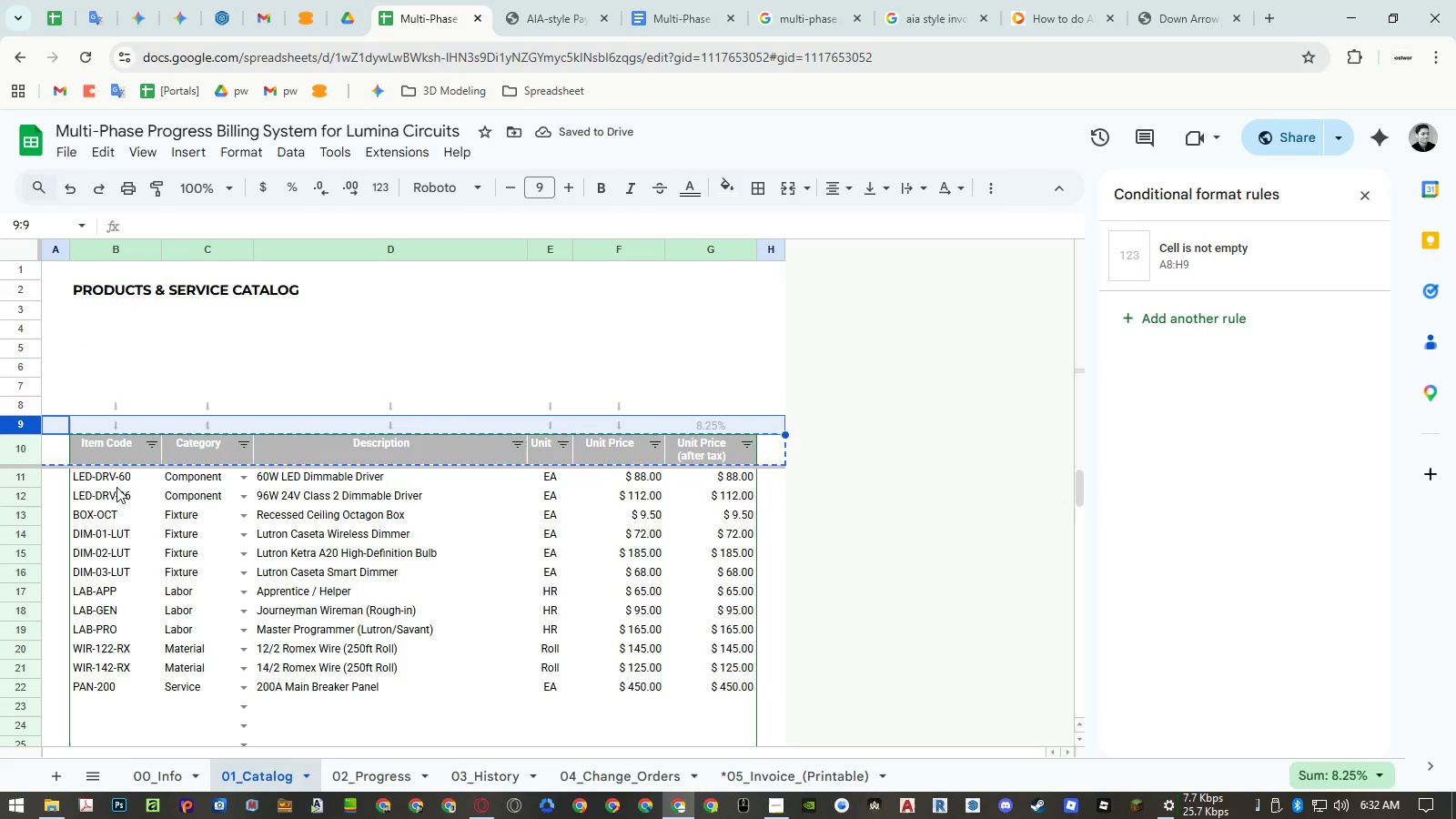 
key(Control+ControlLeft)
 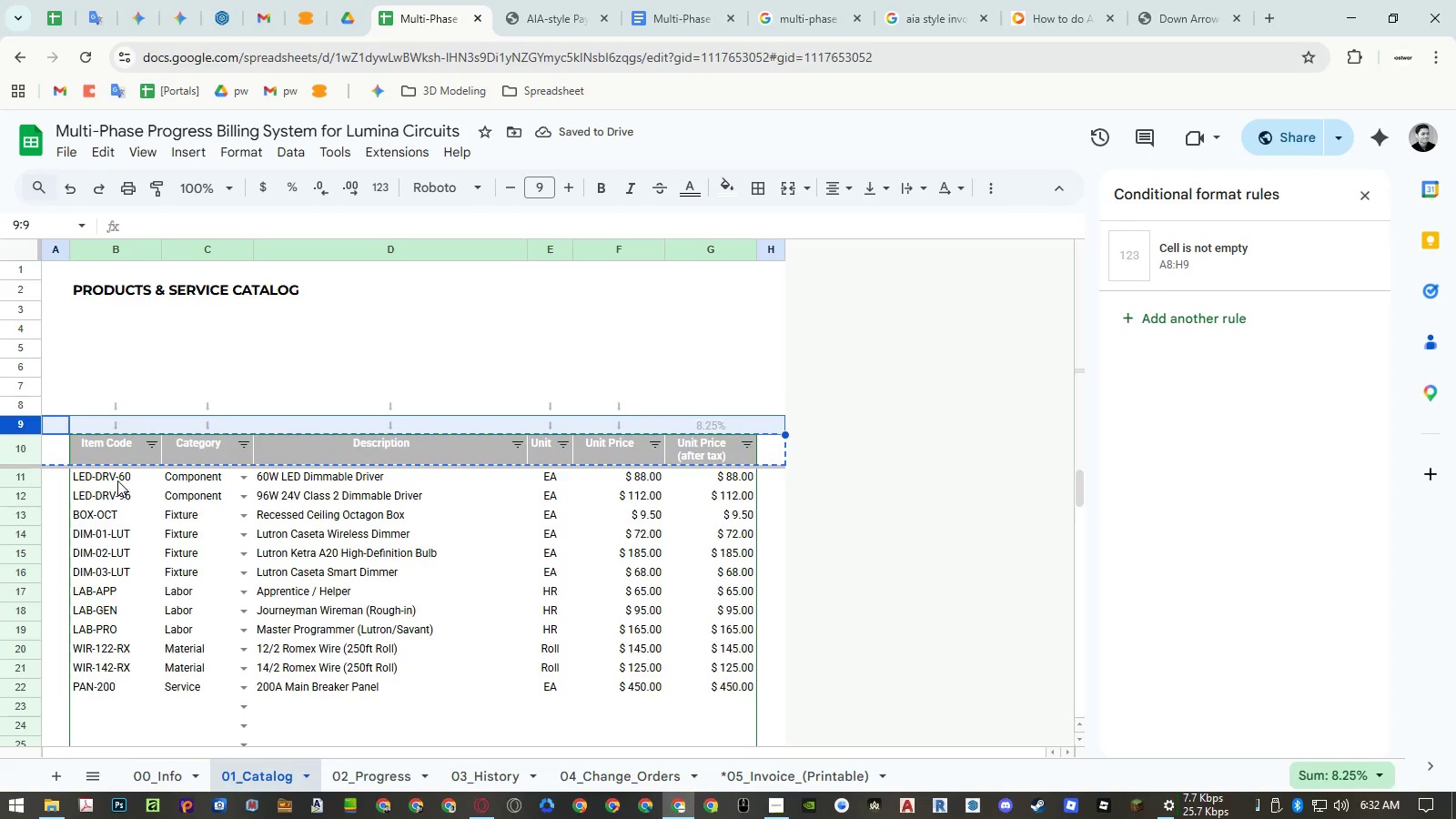 
key(Control+V)
 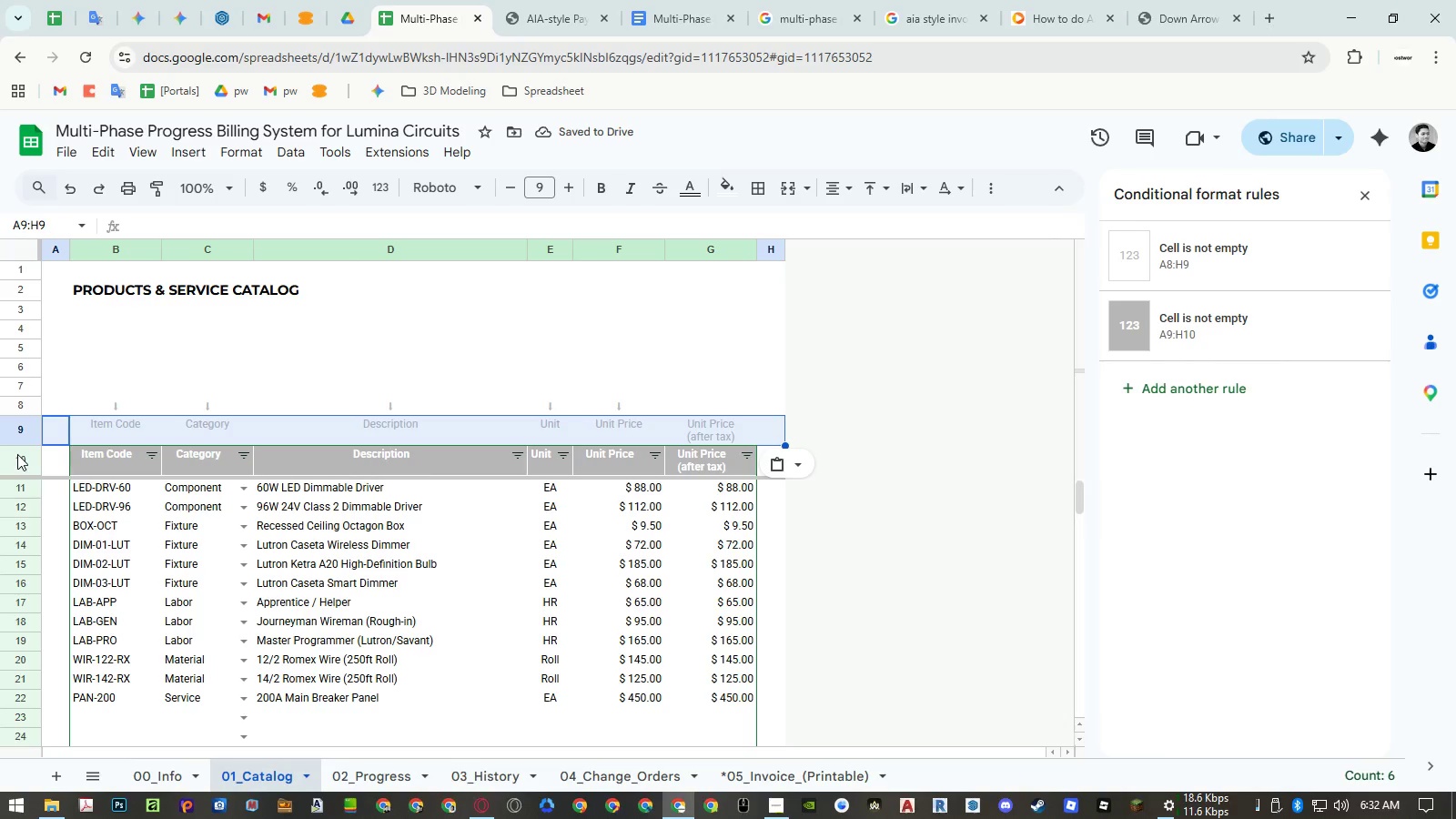 
wait(5.73)
 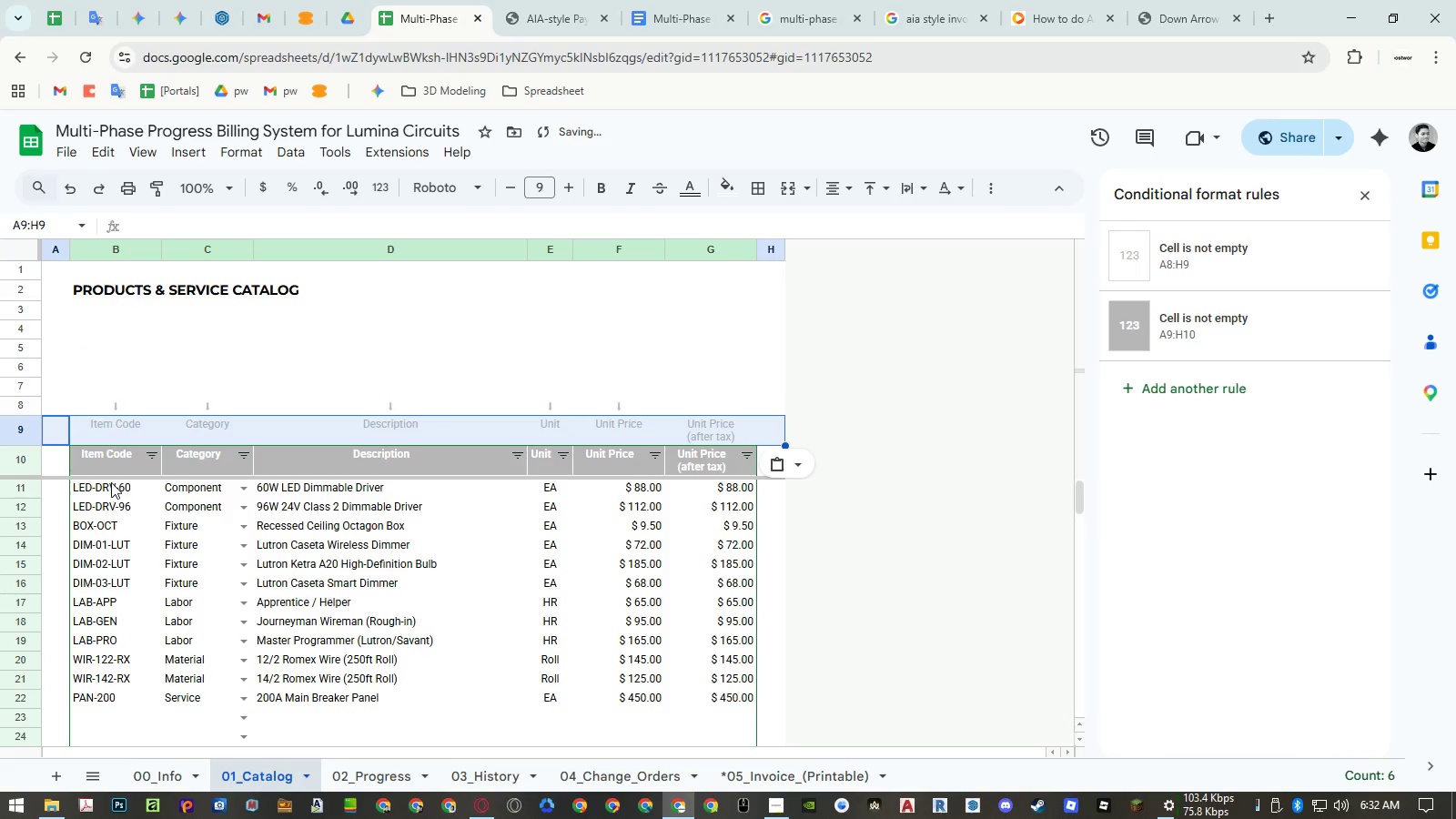 
key(Control+Z)
 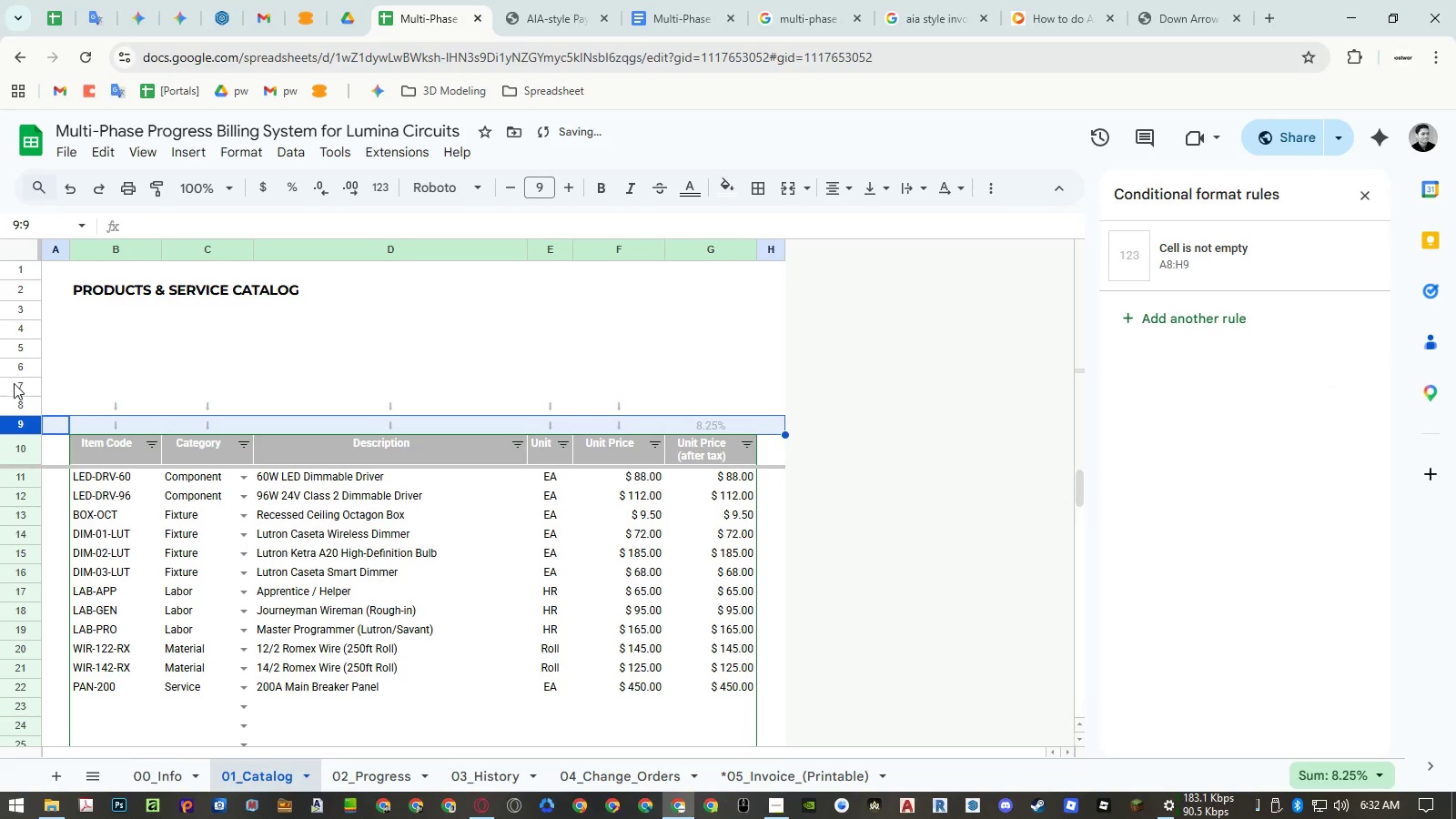 
left_click([23, 368])
 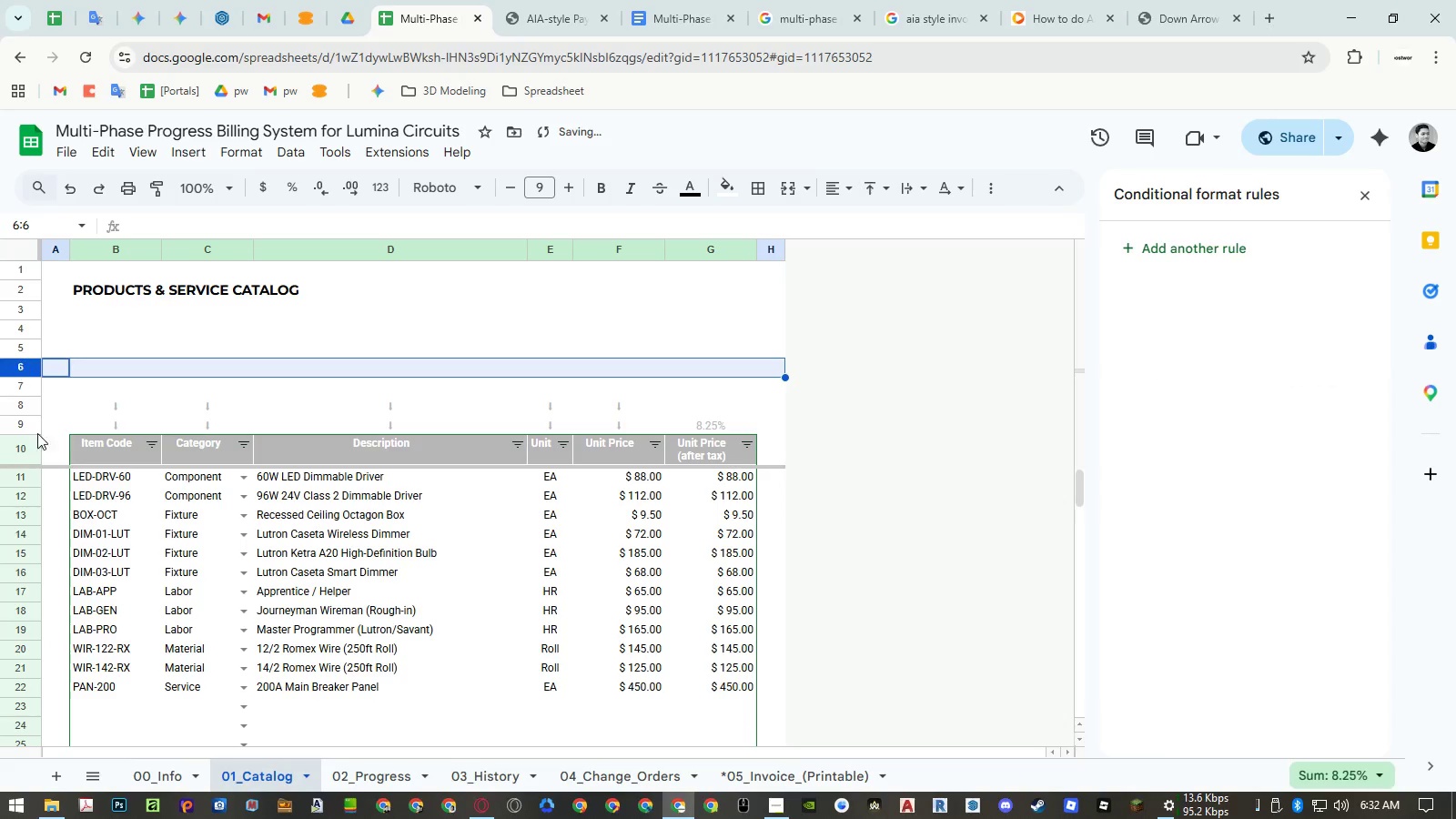 
key(Control+ControlLeft)
 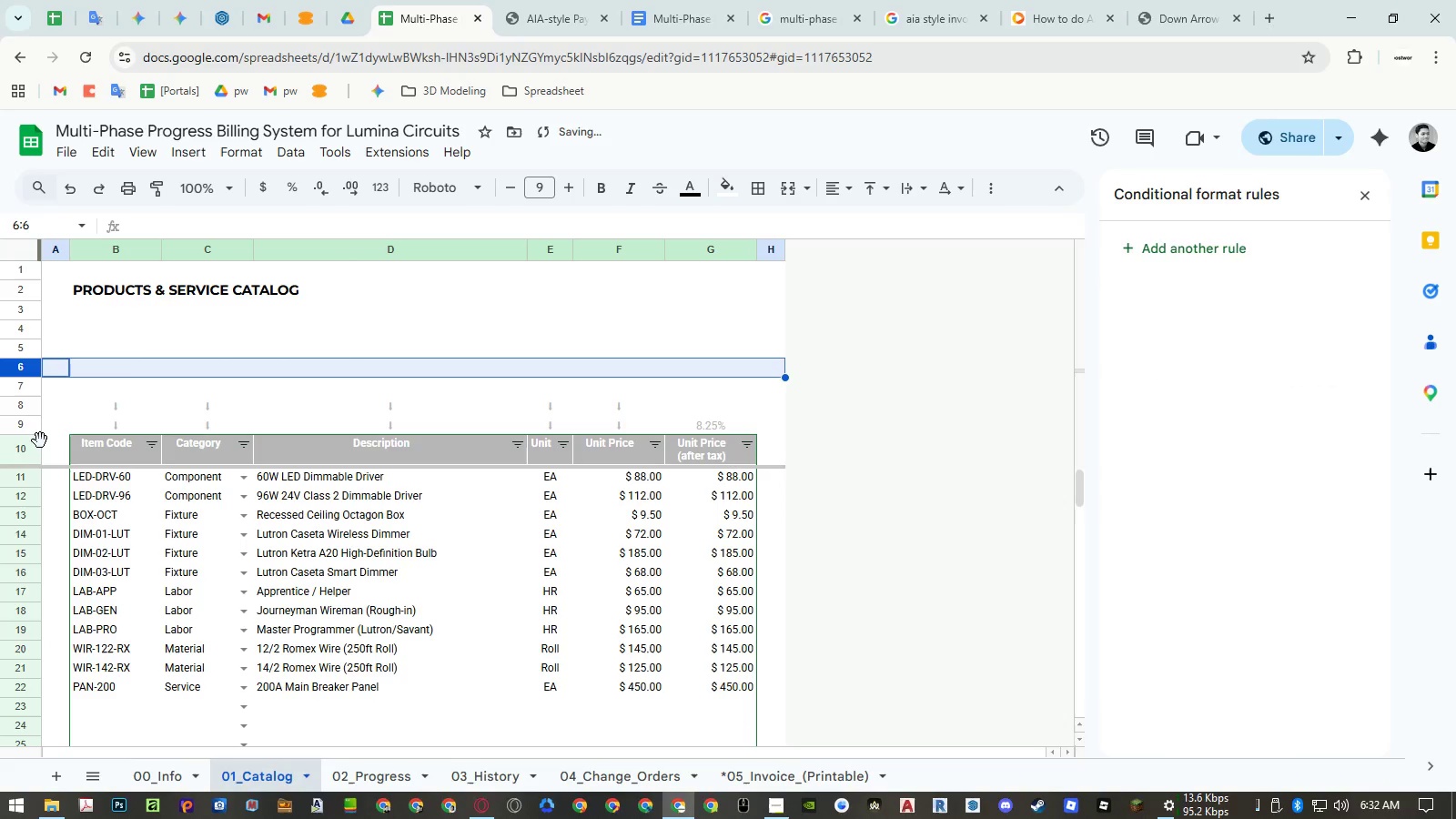 
key(Control+C)
 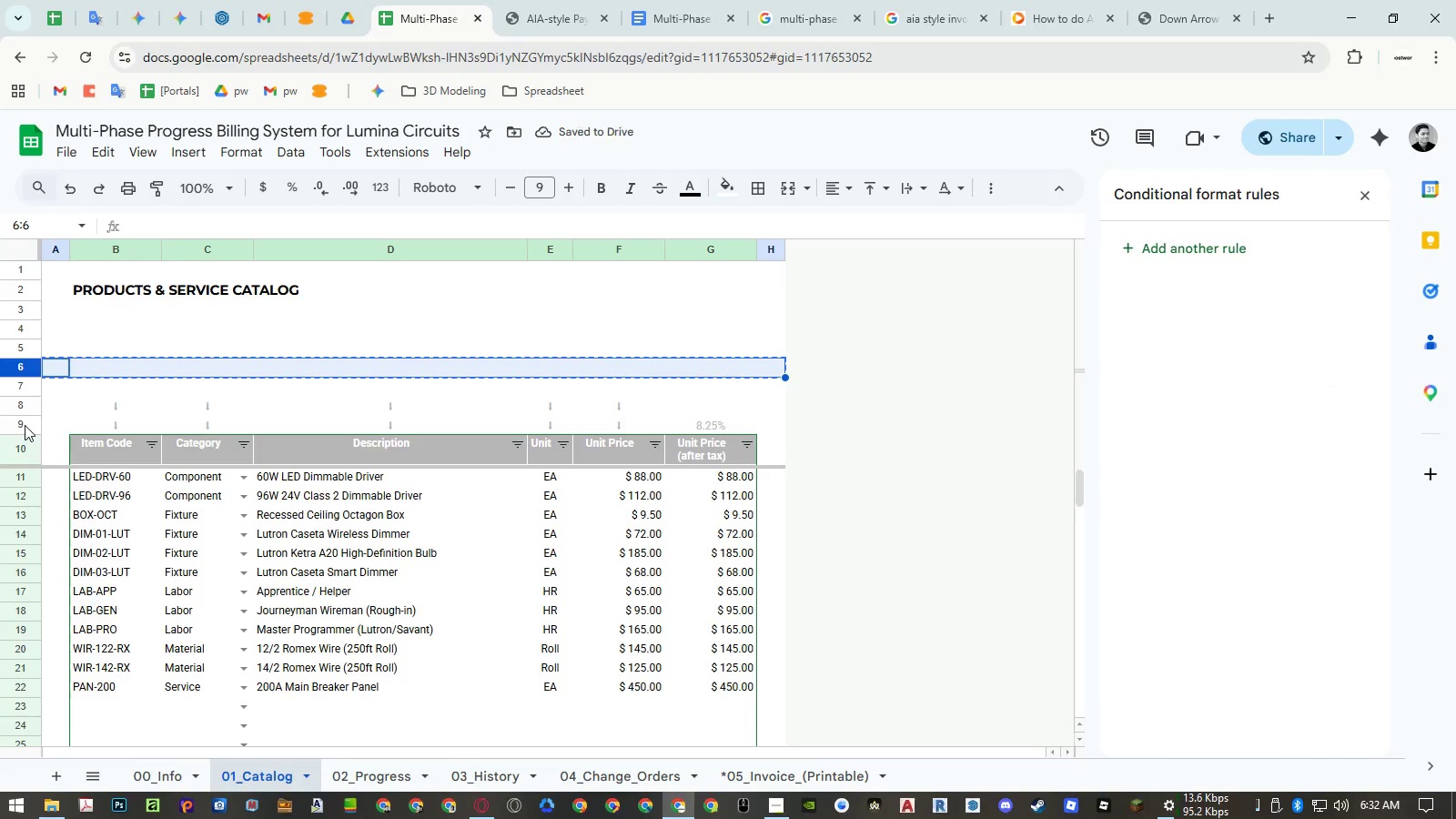 
left_click([25, 425])
 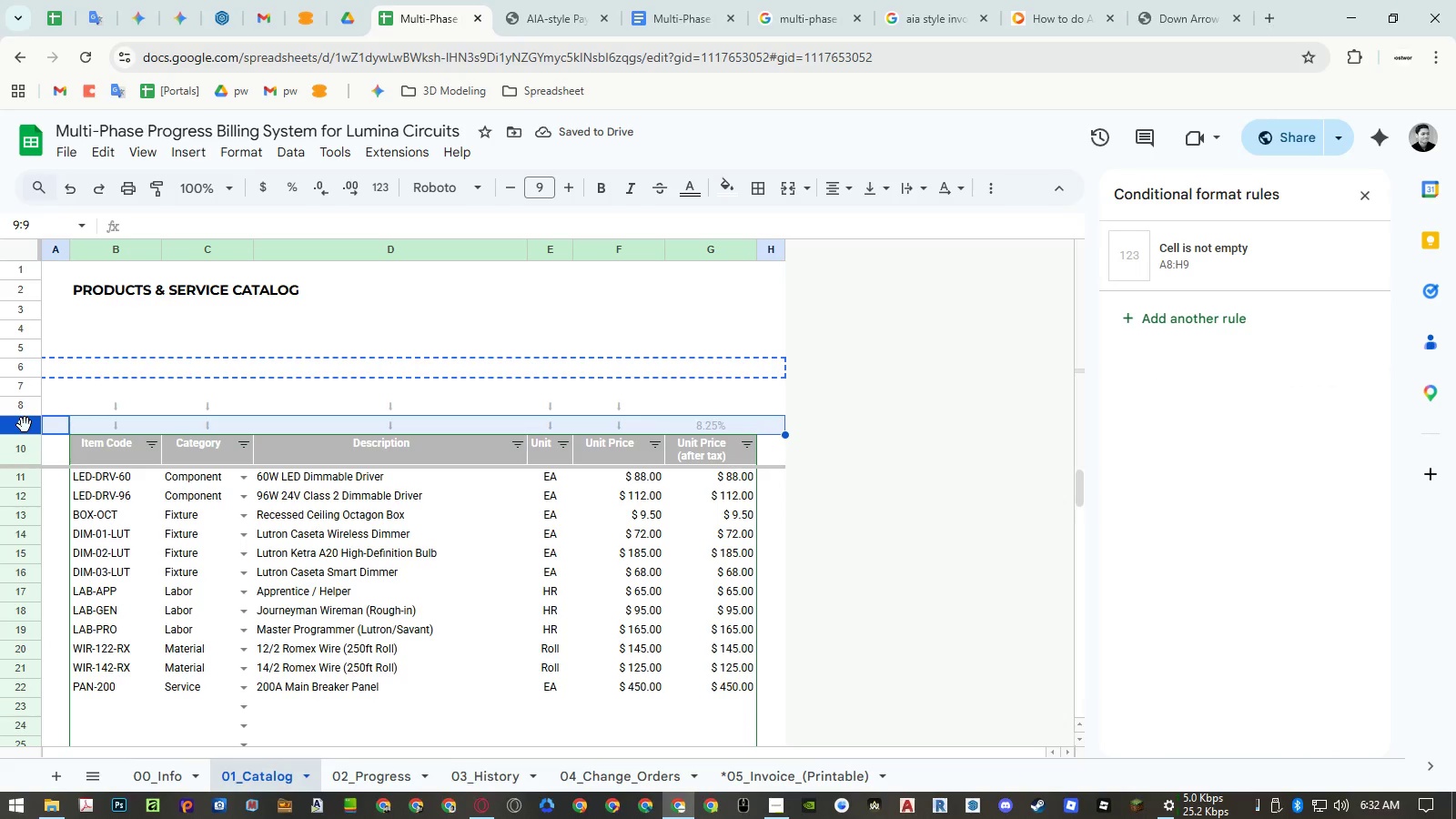 
key(Control+ControlLeft)
 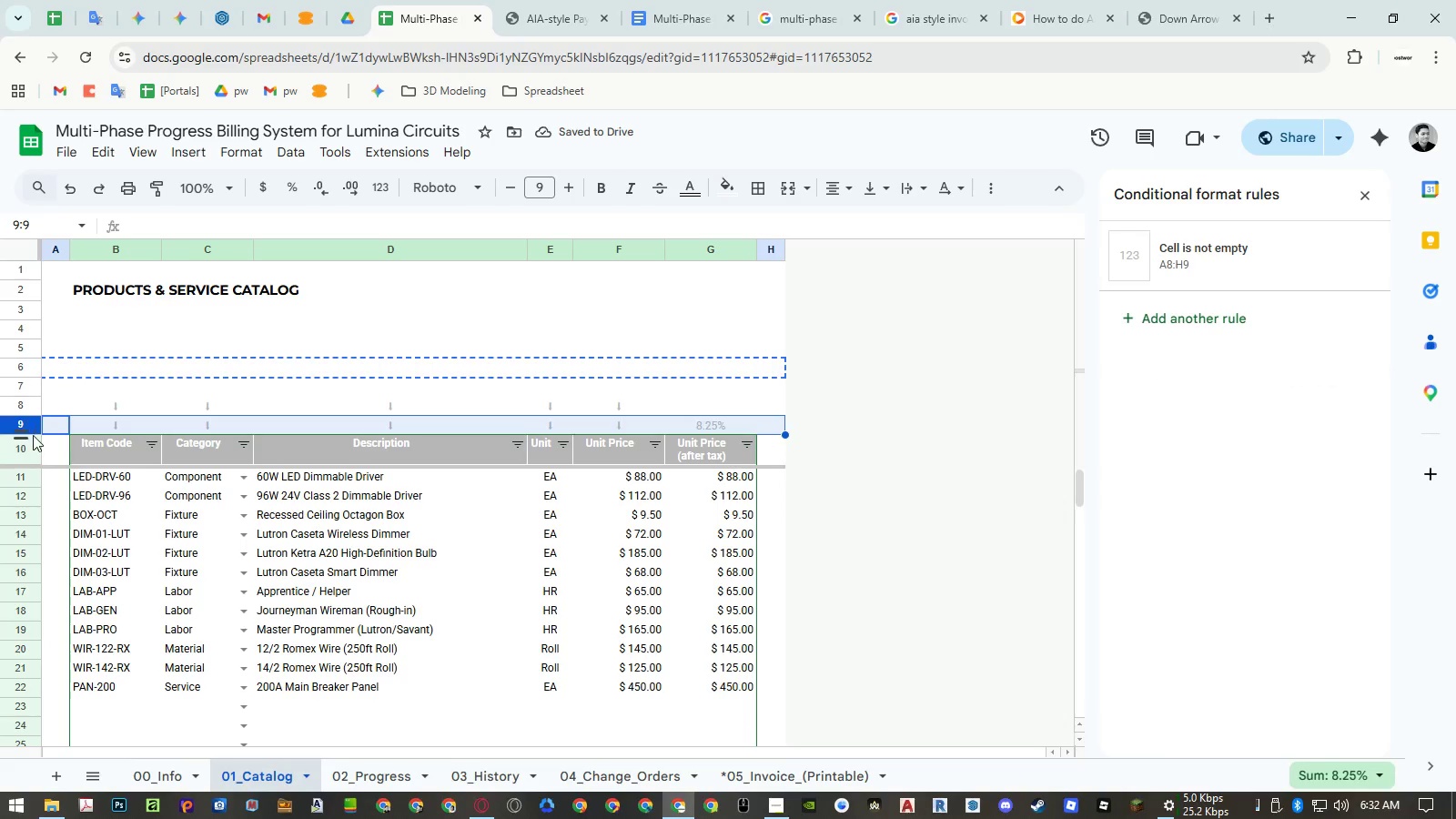 
key(Control+V)
 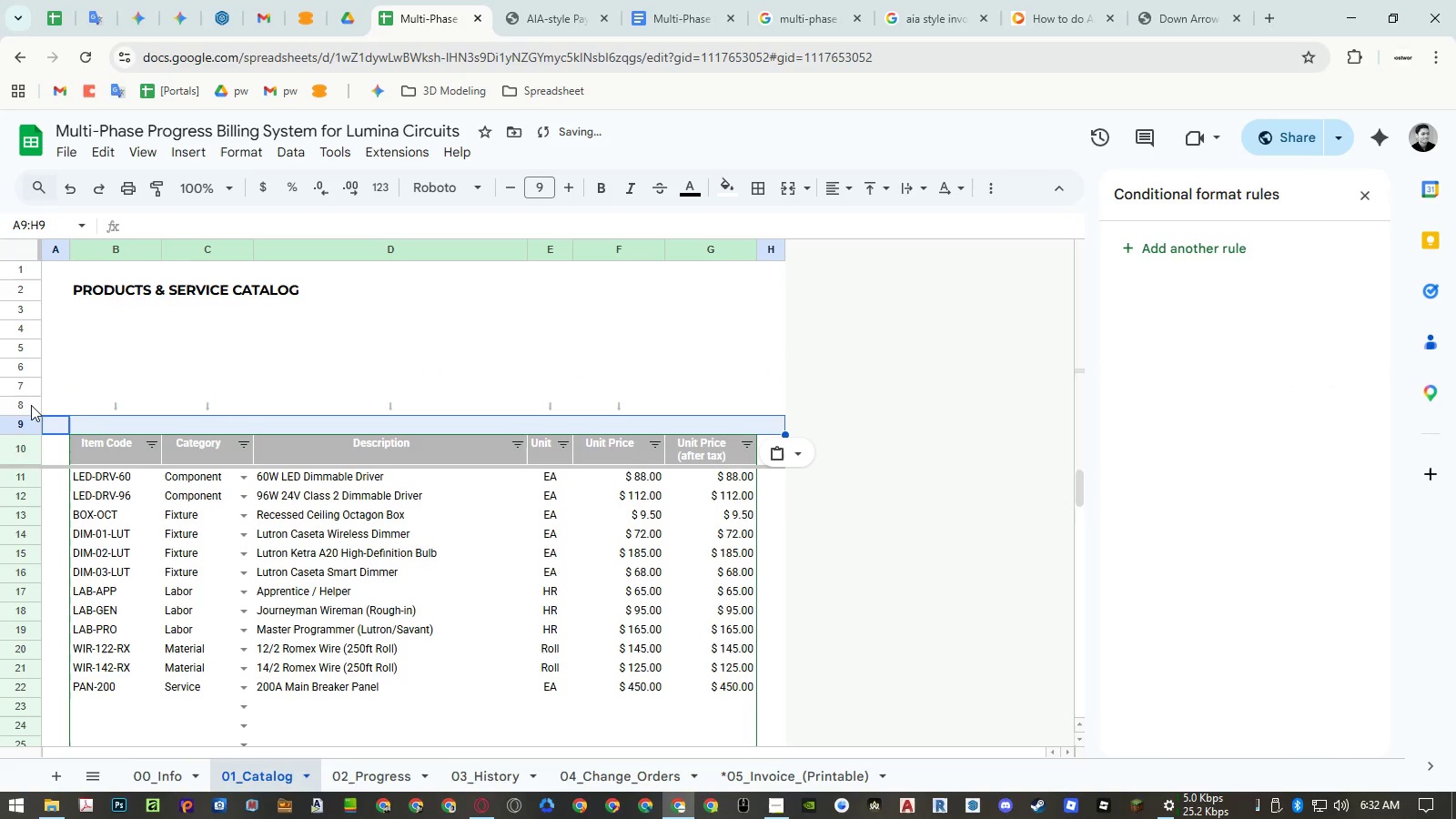 
left_click([94, 411])
 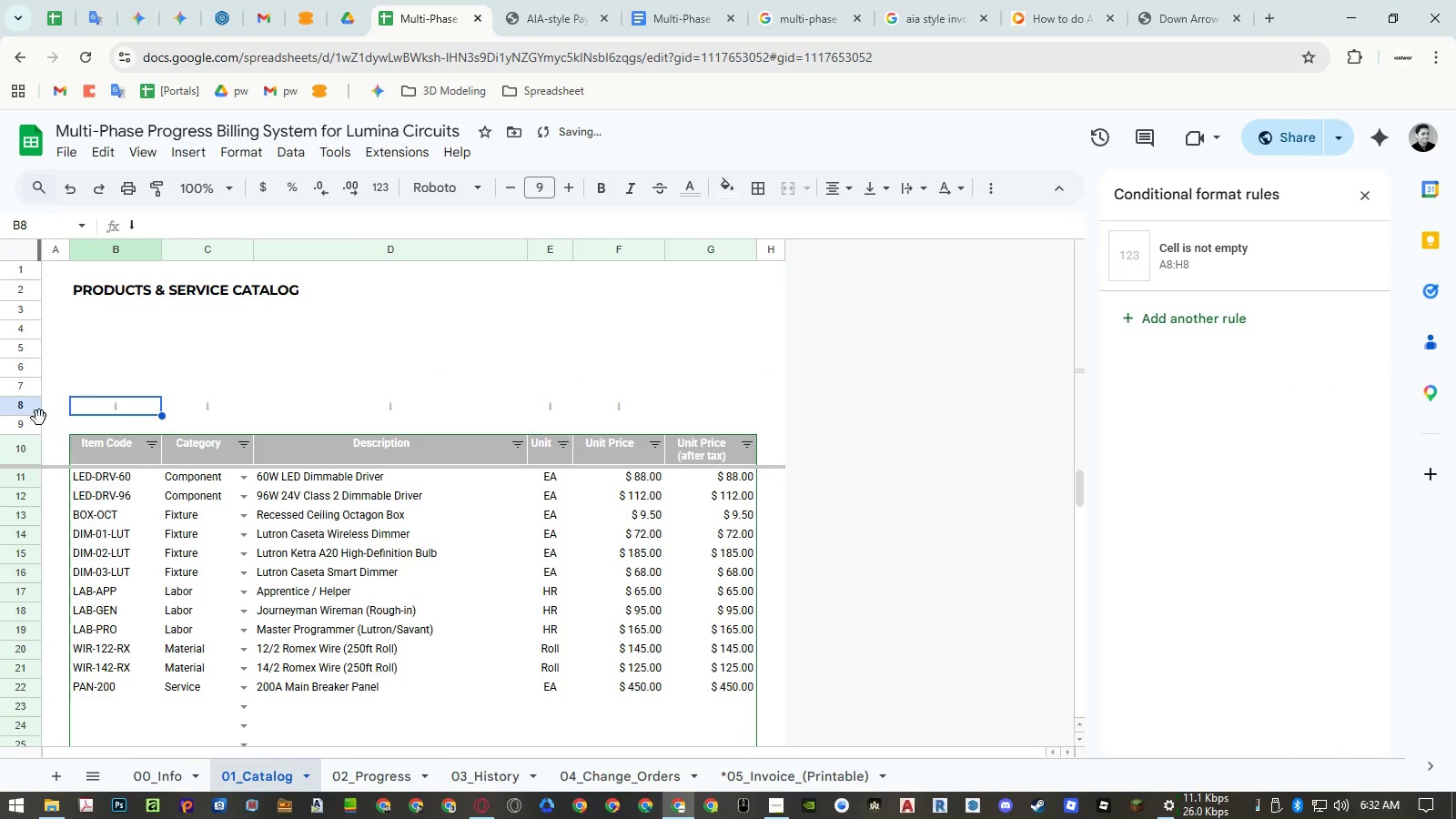 
left_click([35, 447])
 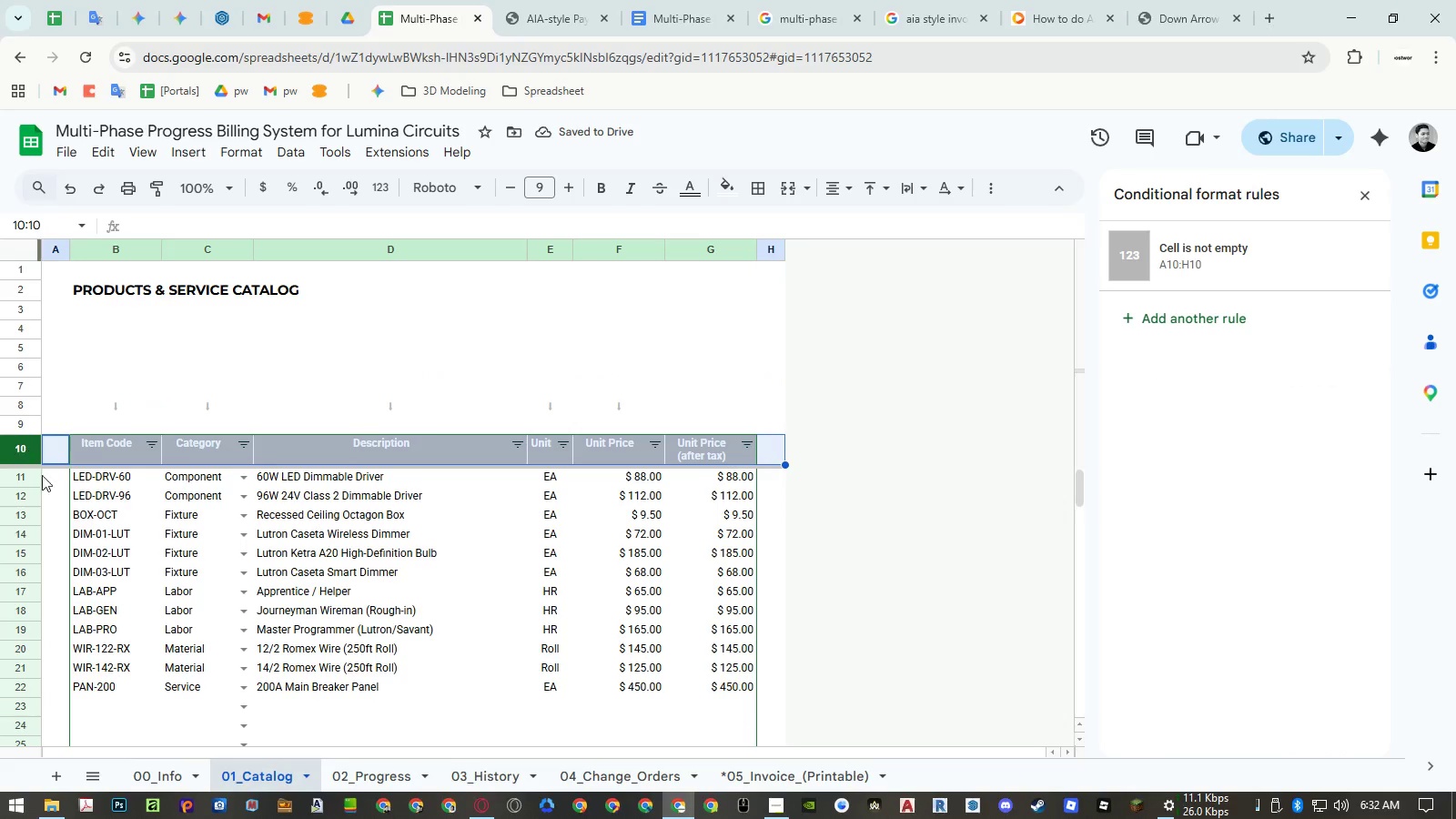 
key(Control+ControlLeft)
 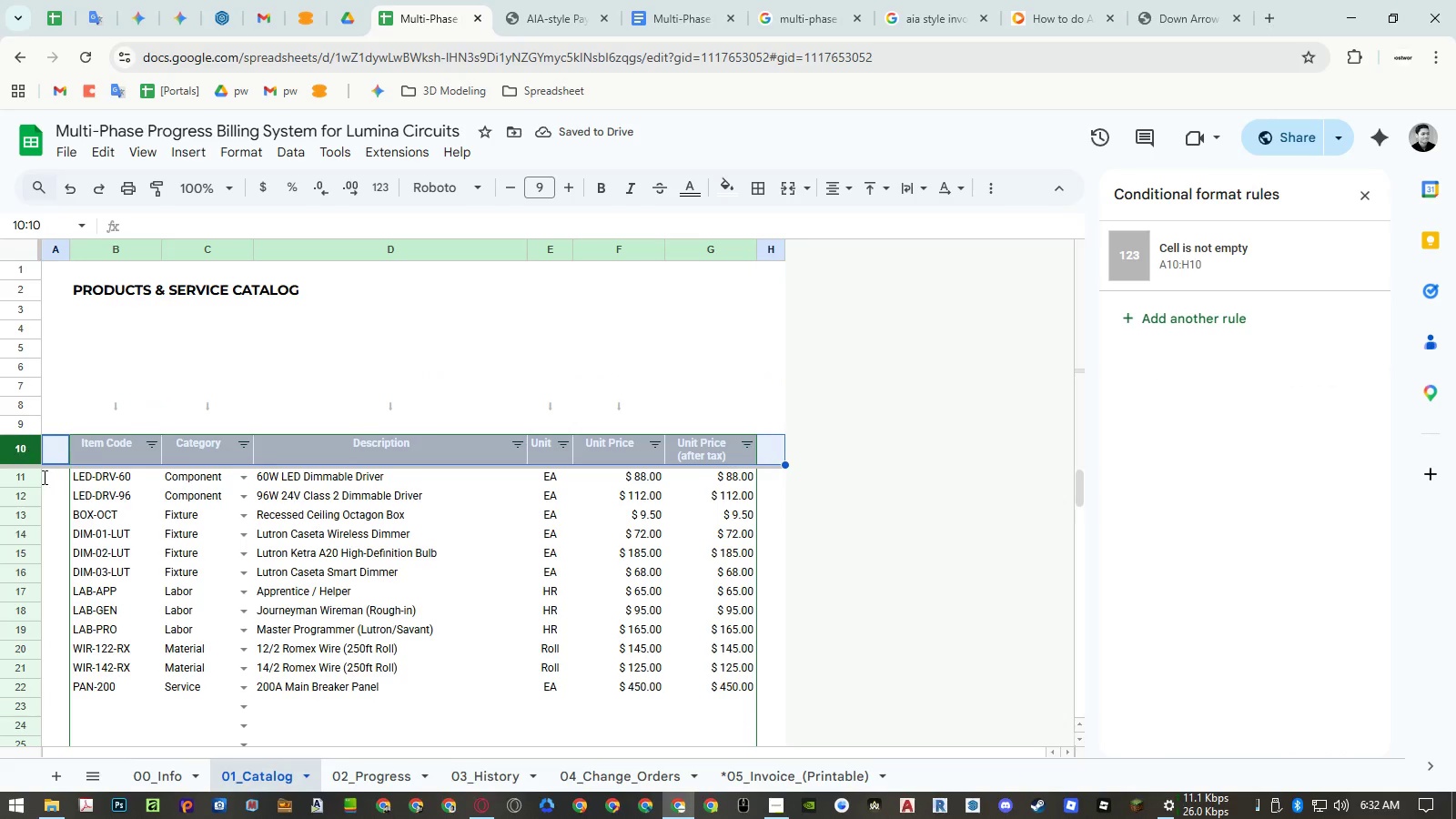 
key(Control+C)
 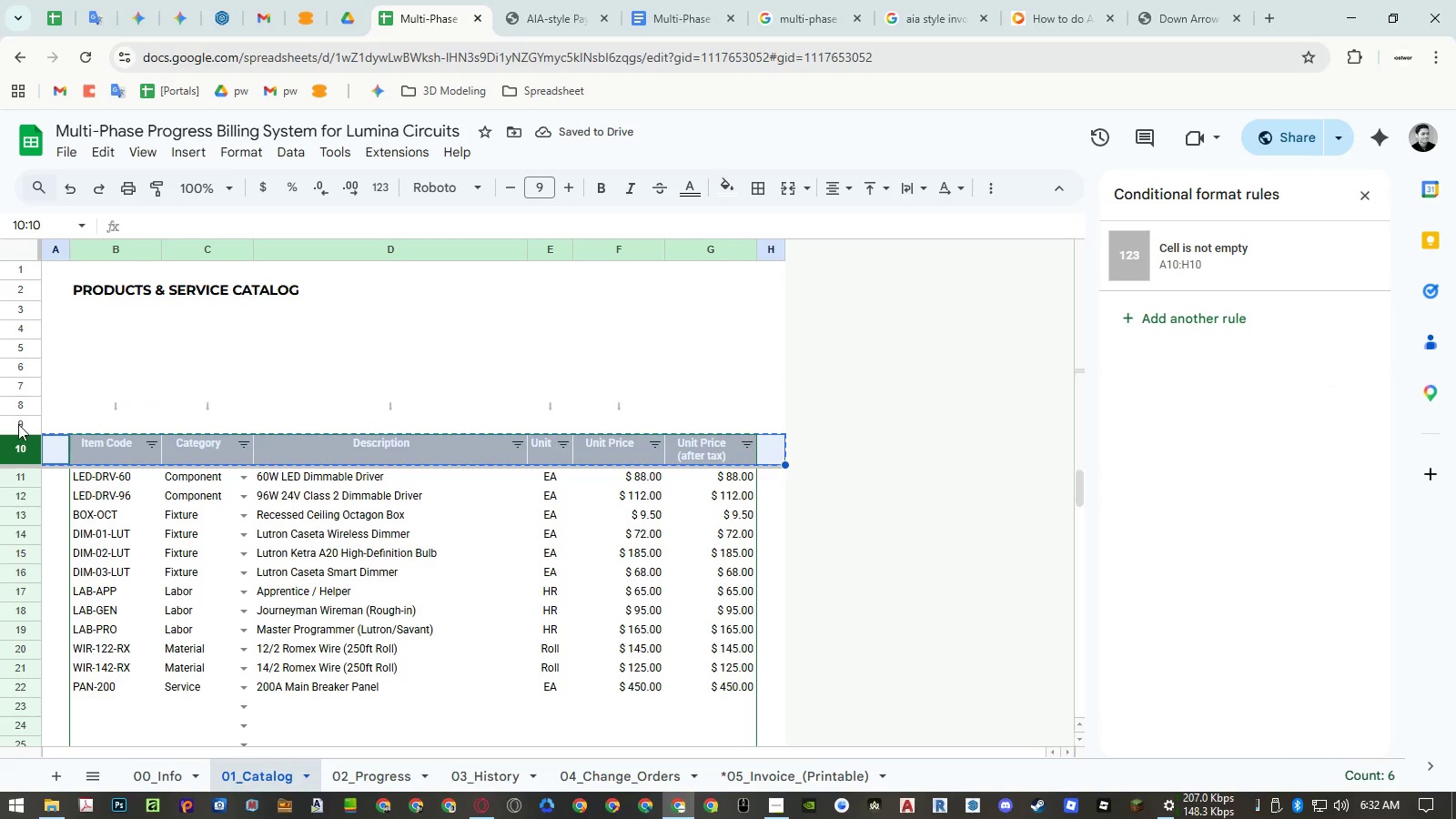 
left_click([18, 424])
 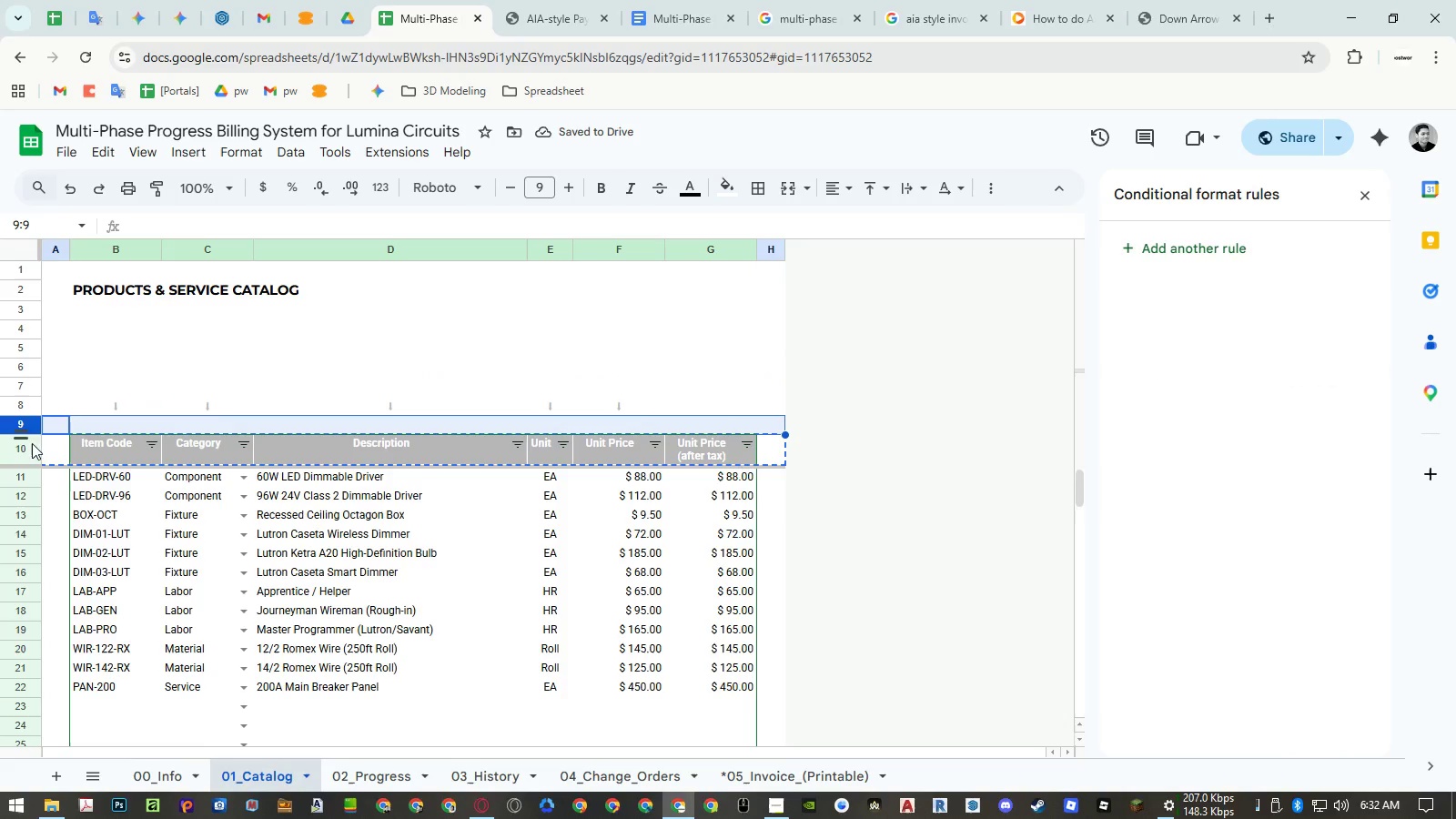 
key(Control+ControlLeft)
 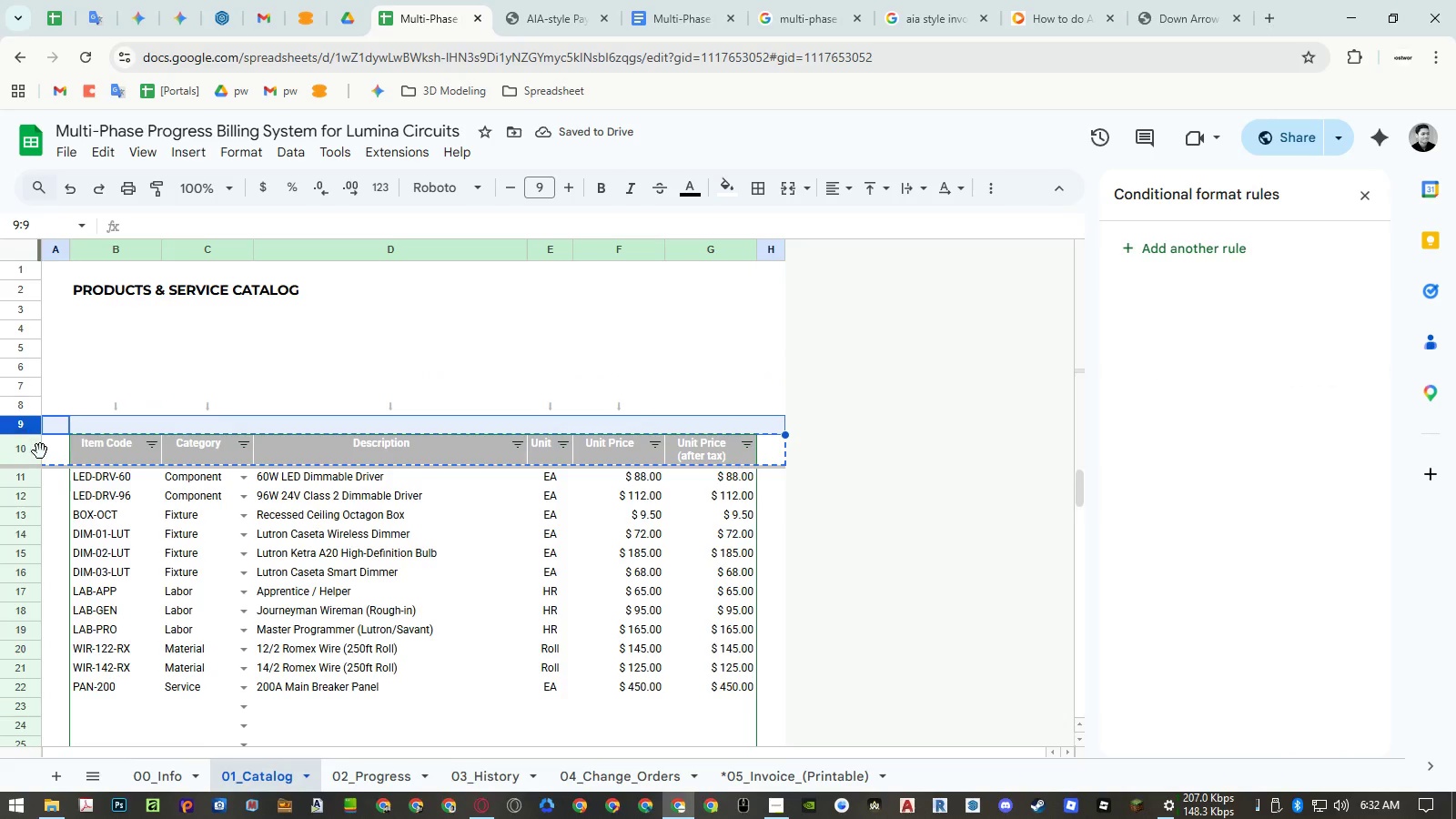 
key(Control+V)
 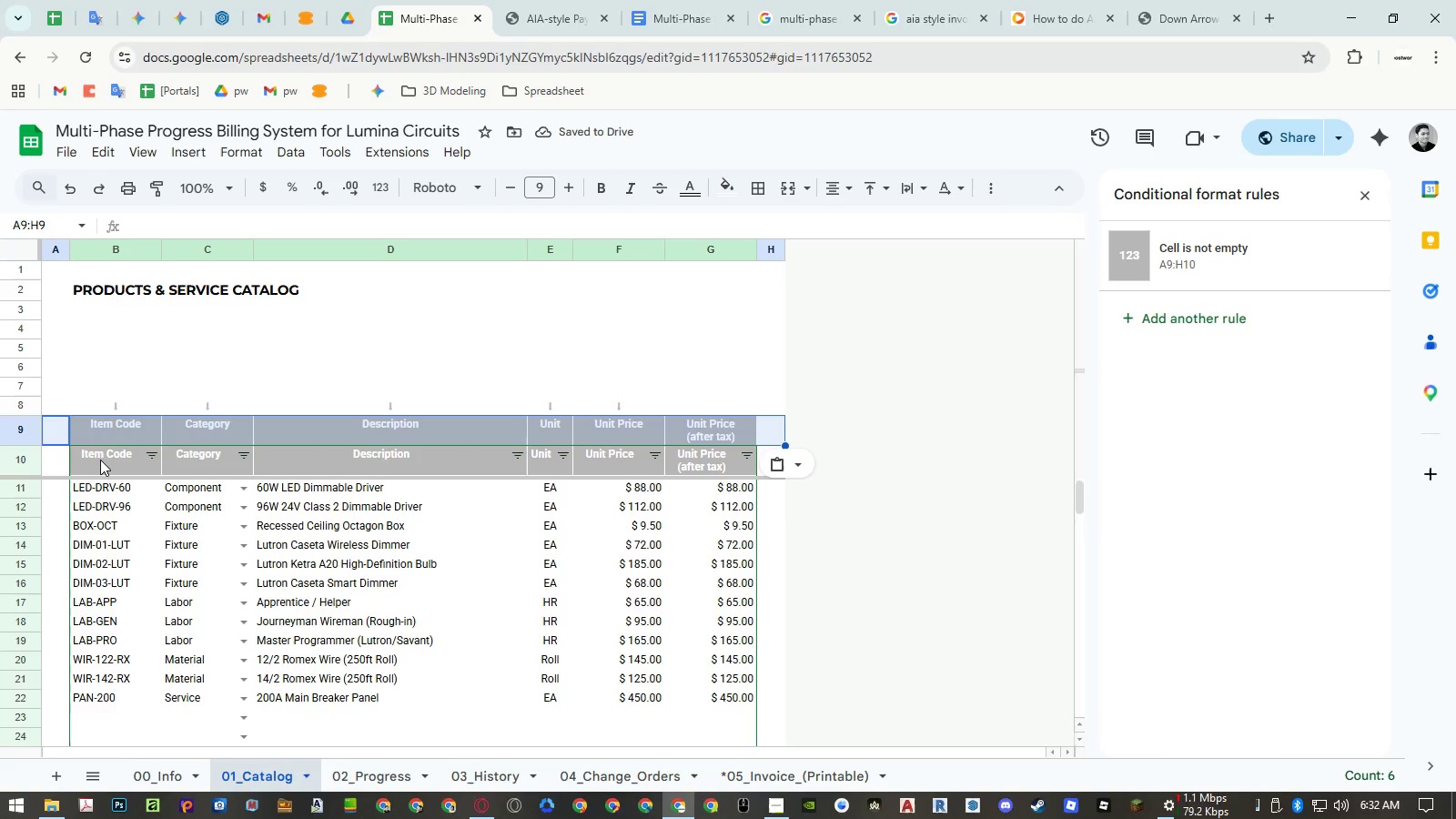 
left_click([1183, 264])
 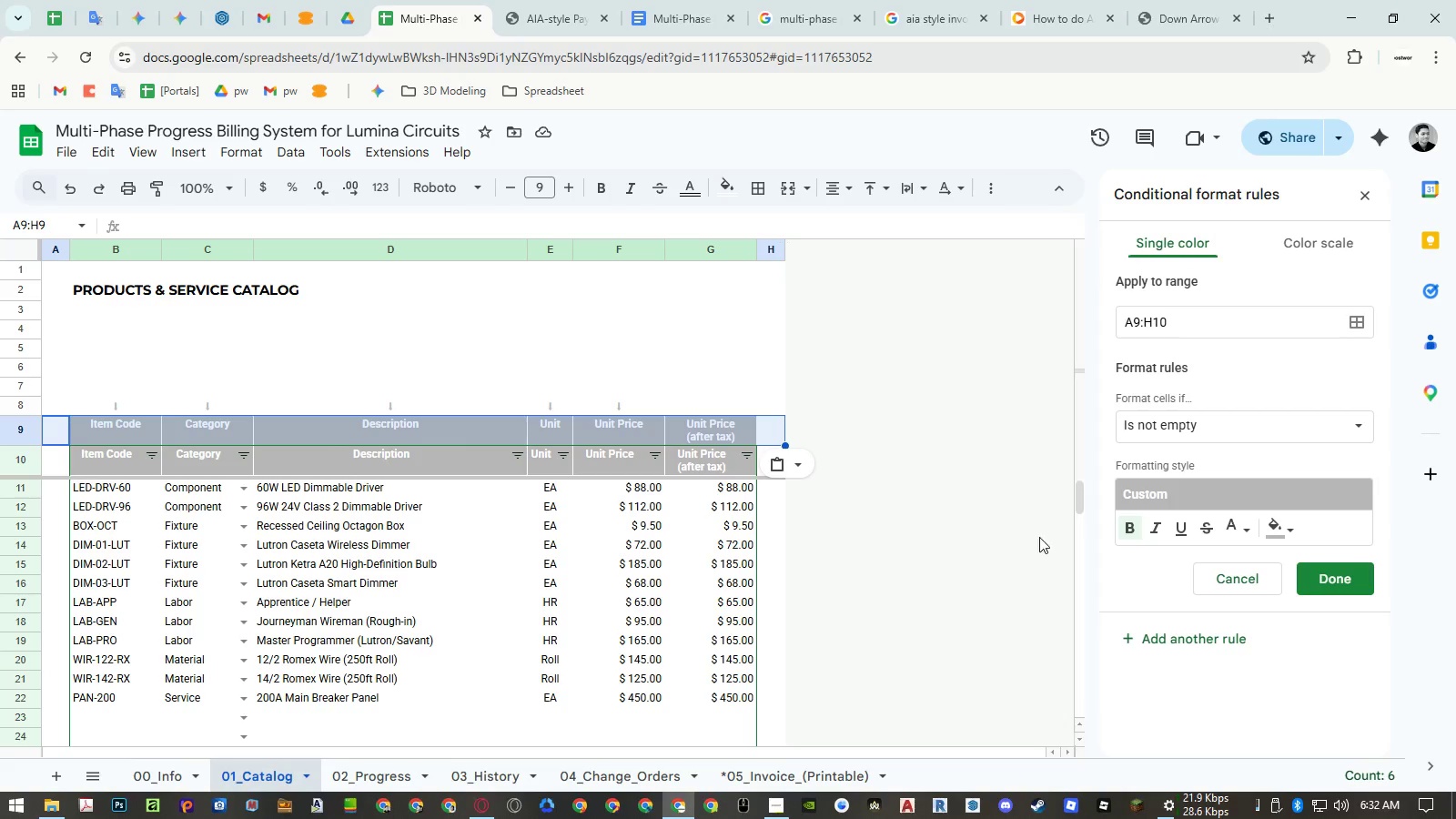 
left_click([1225, 585])
 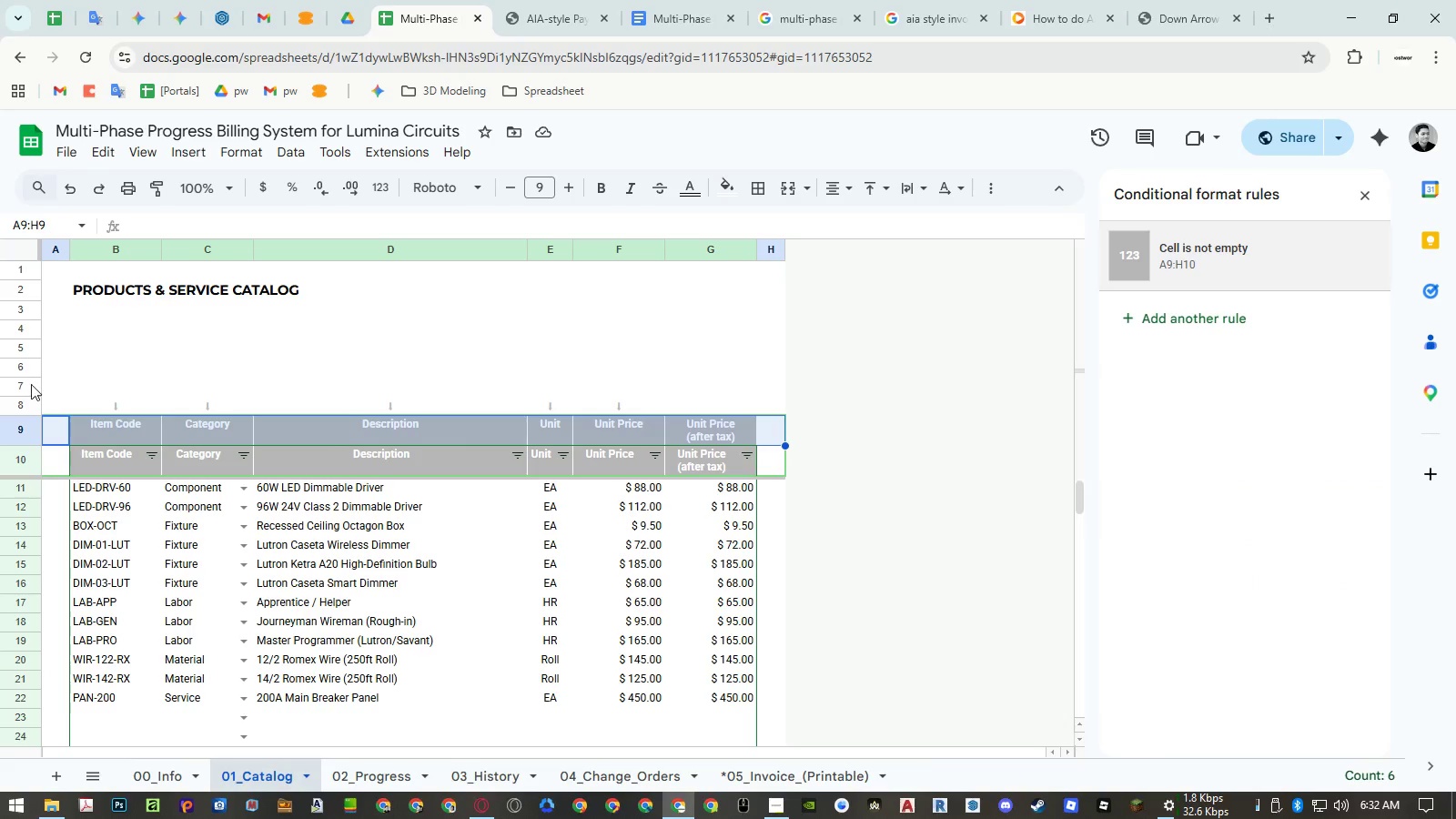 
left_click([29, 384])
 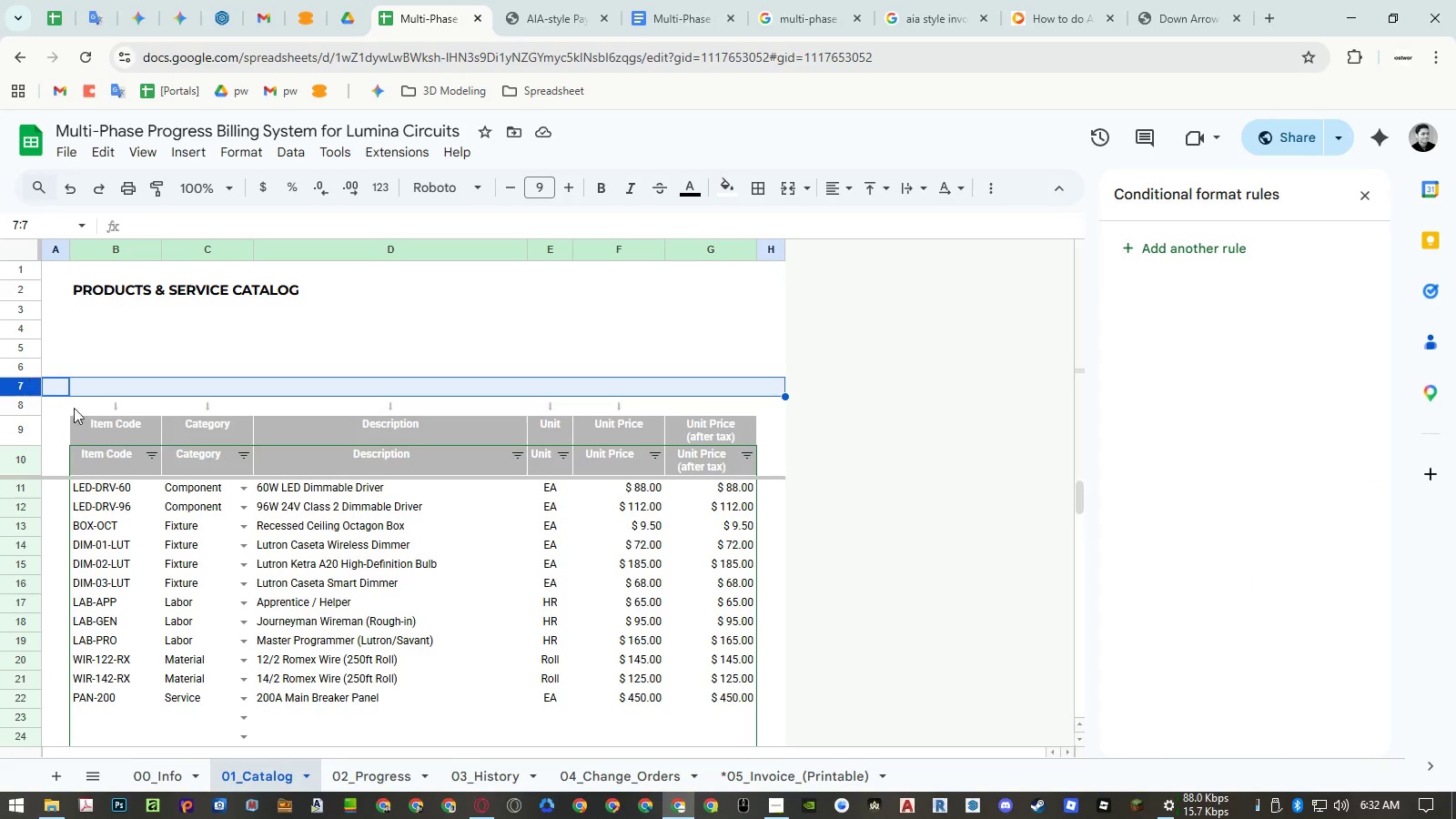 
key(Control+ControlLeft)
 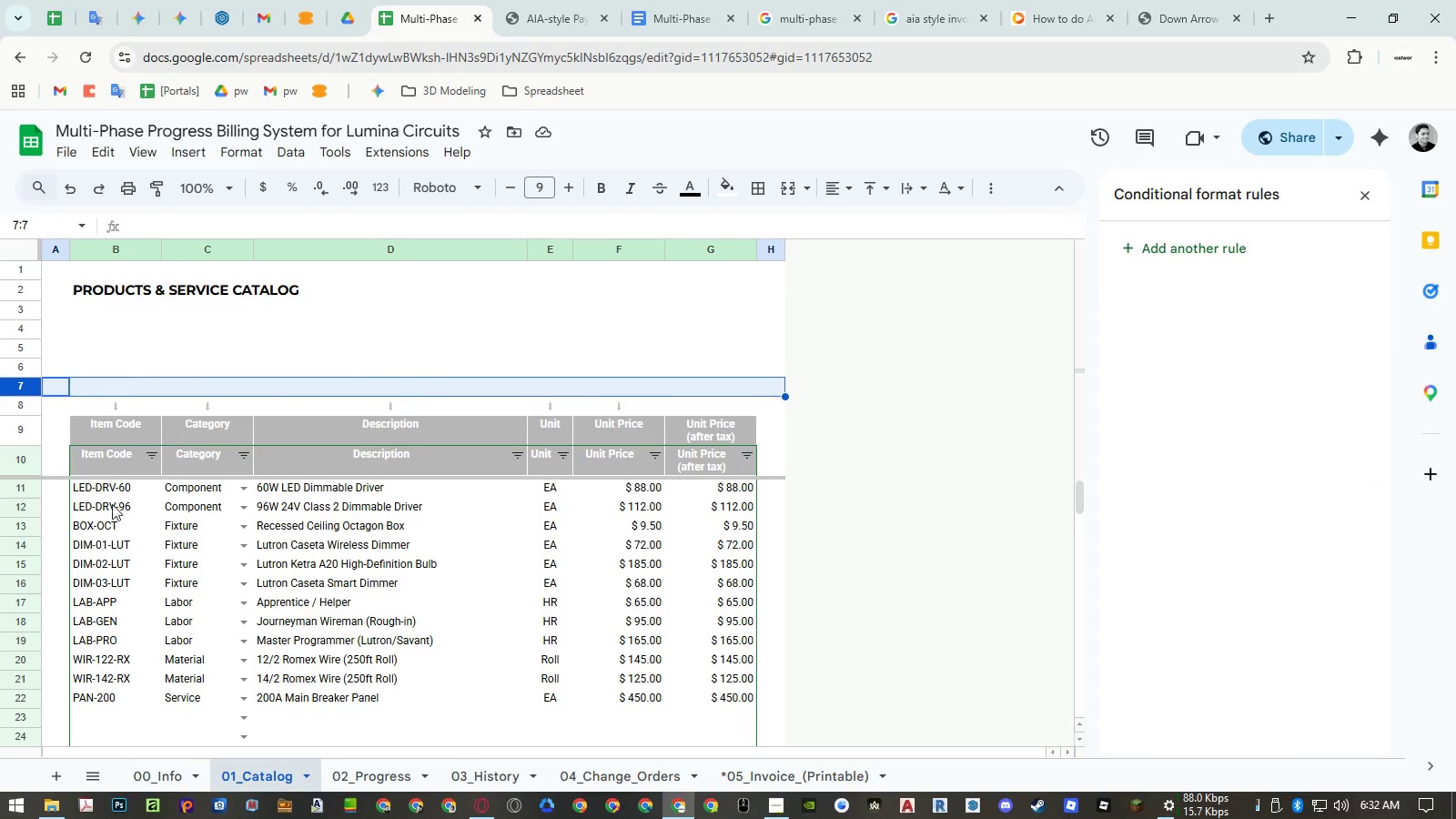 
key(Control+C)
 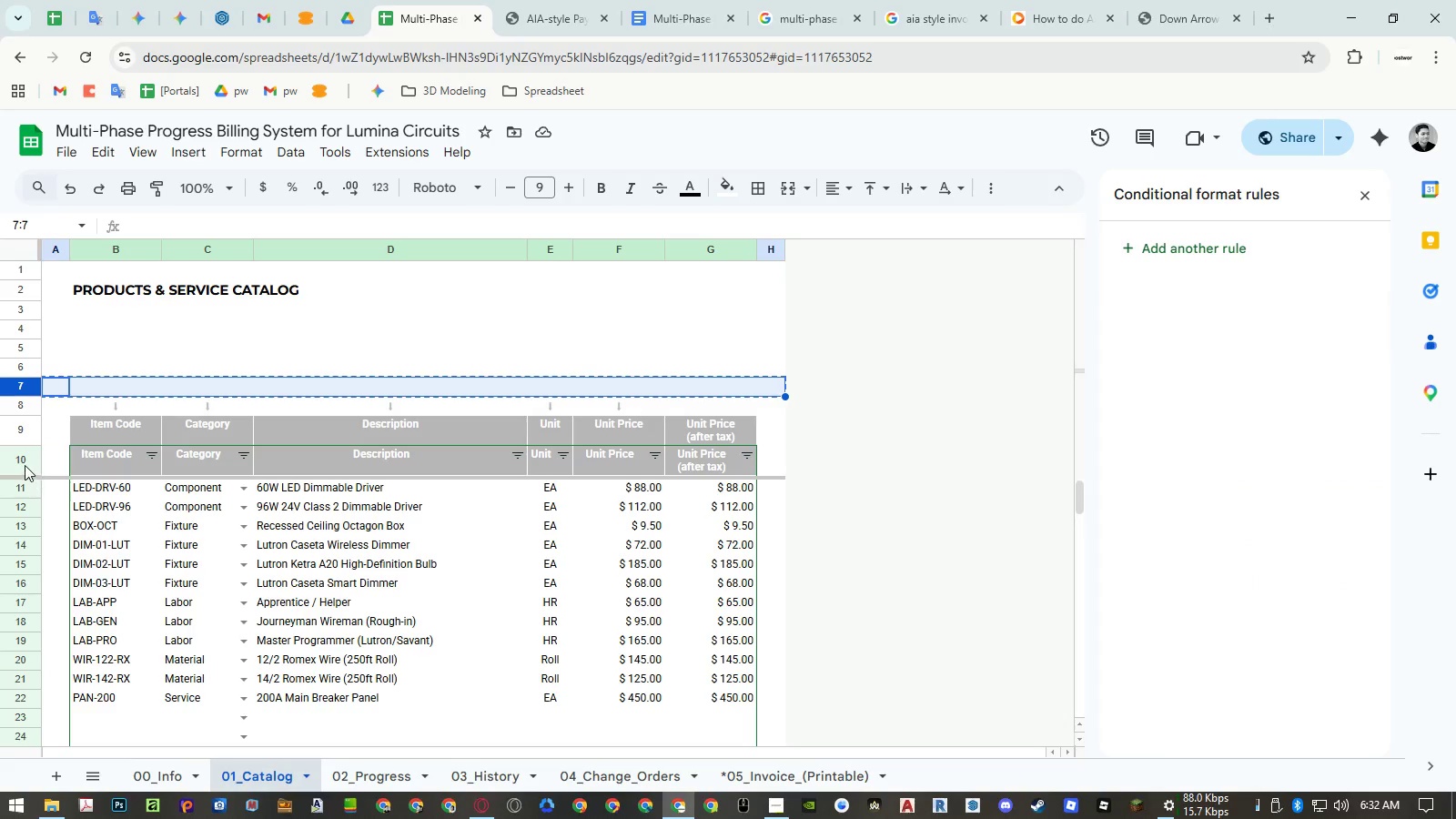 
left_click([25, 464])
 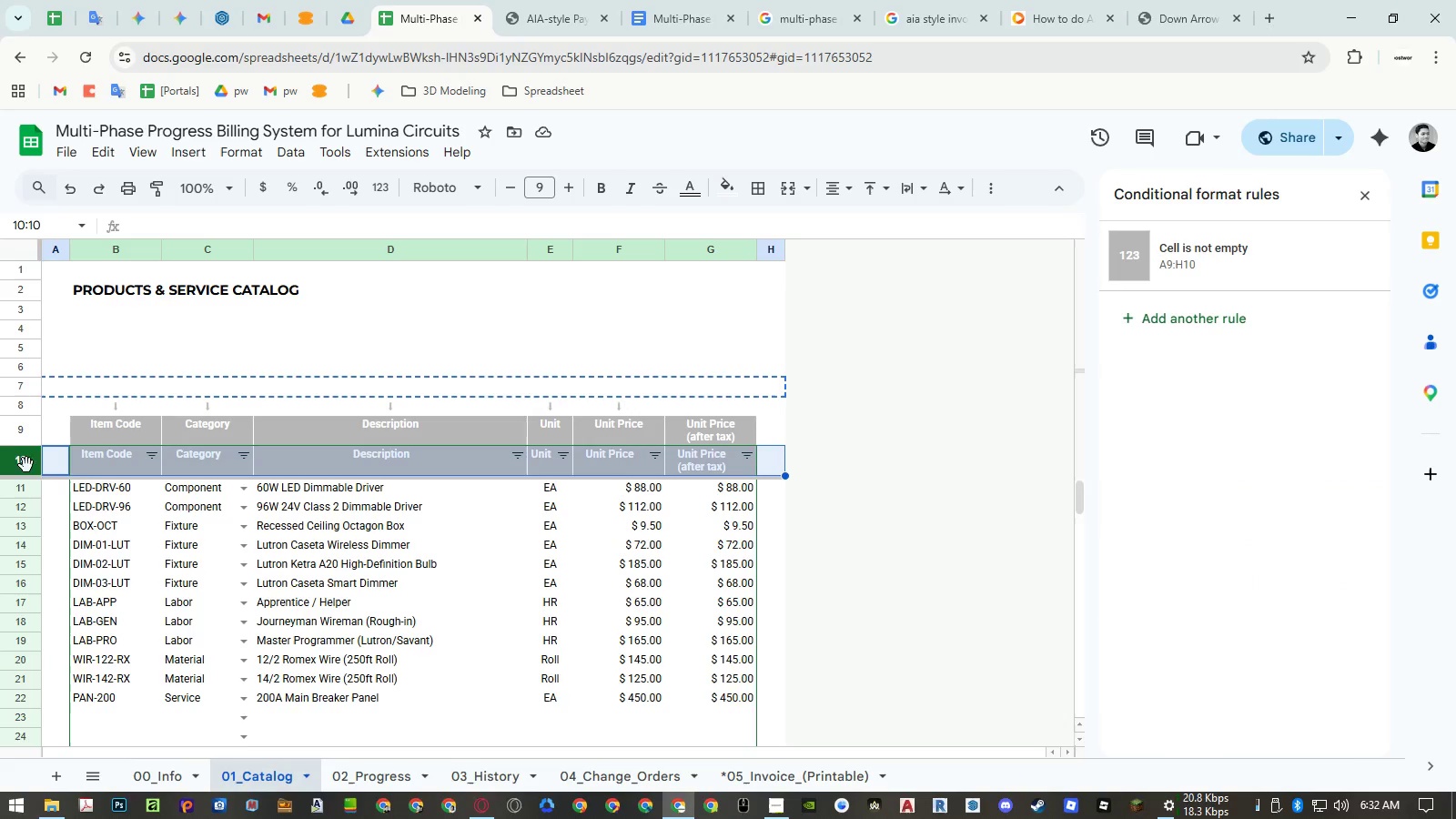 
key(Control+ControlLeft)
 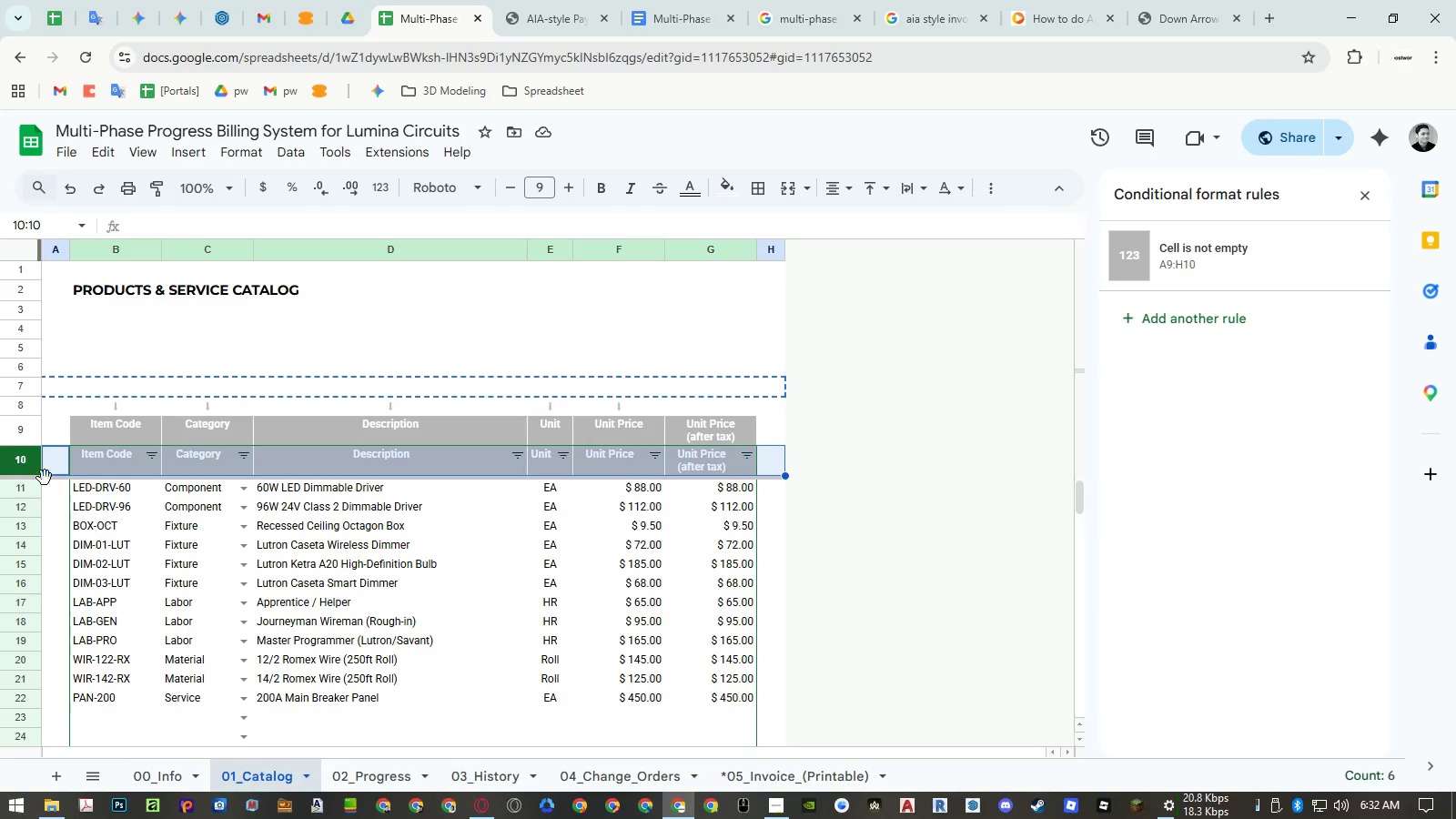 
key(Control+V)
 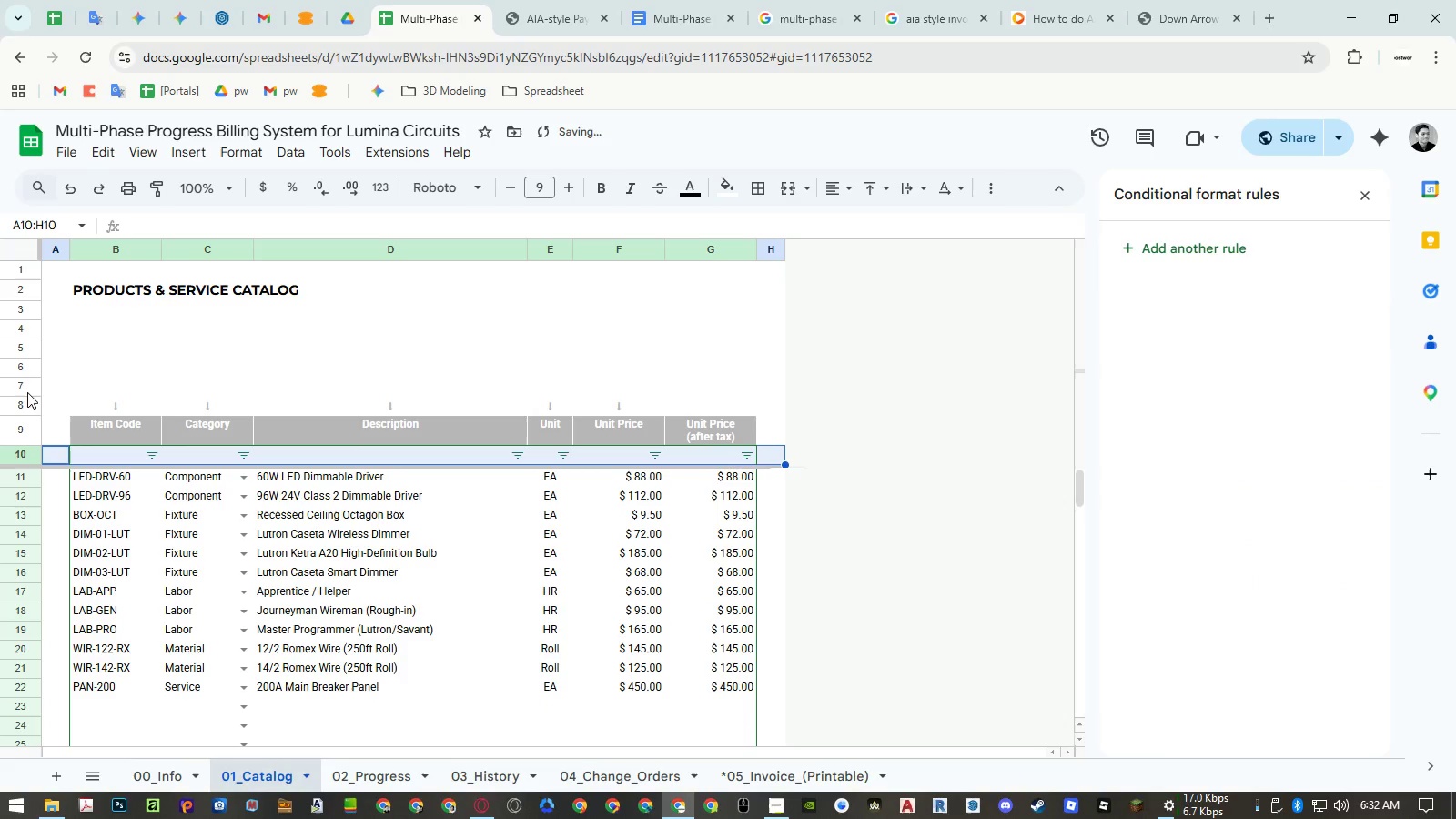 
left_click_drag(start_coordinate=[22, 387], to_coordinate=[23, 328])
 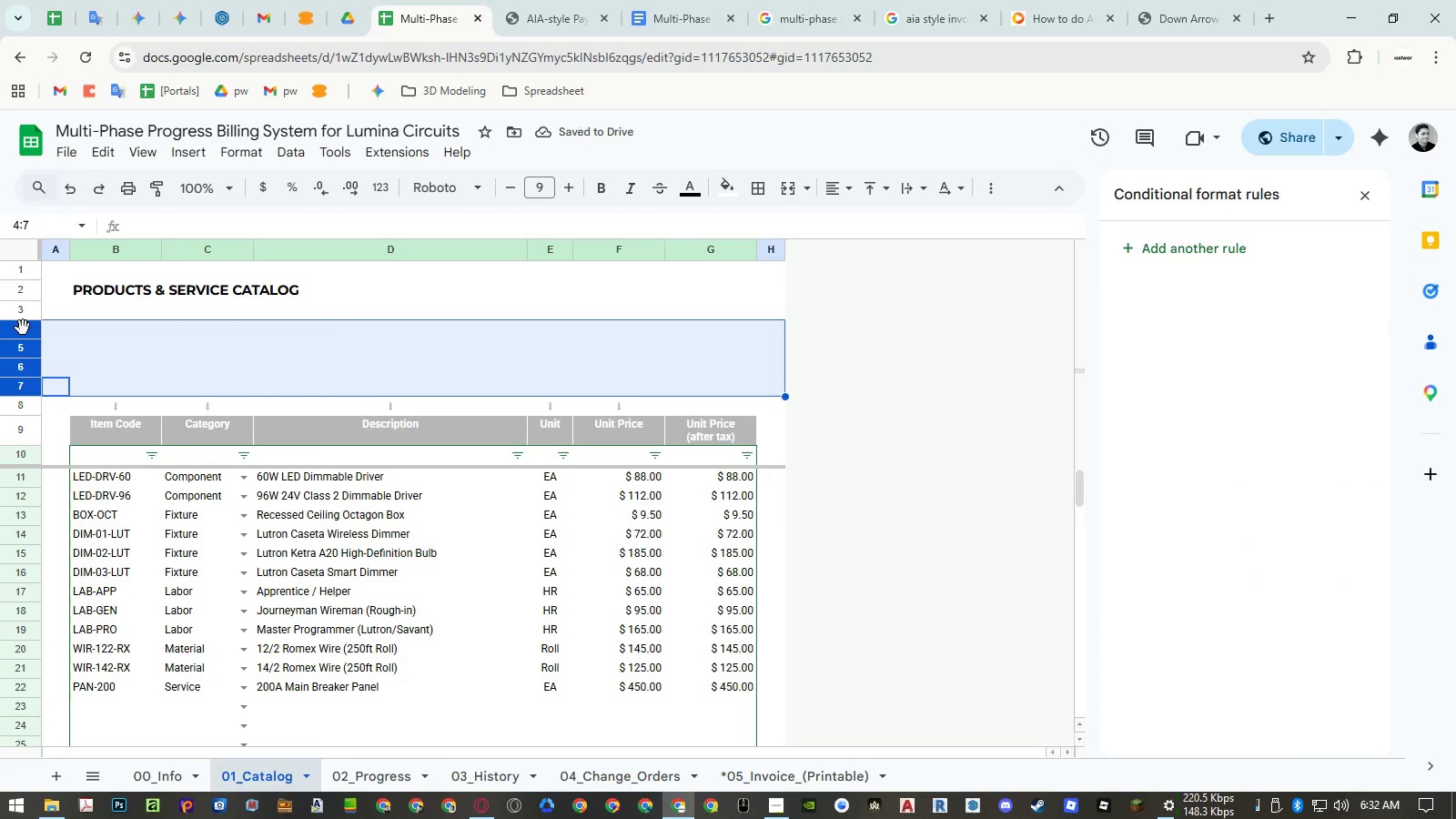 
right_click([23, 328])
 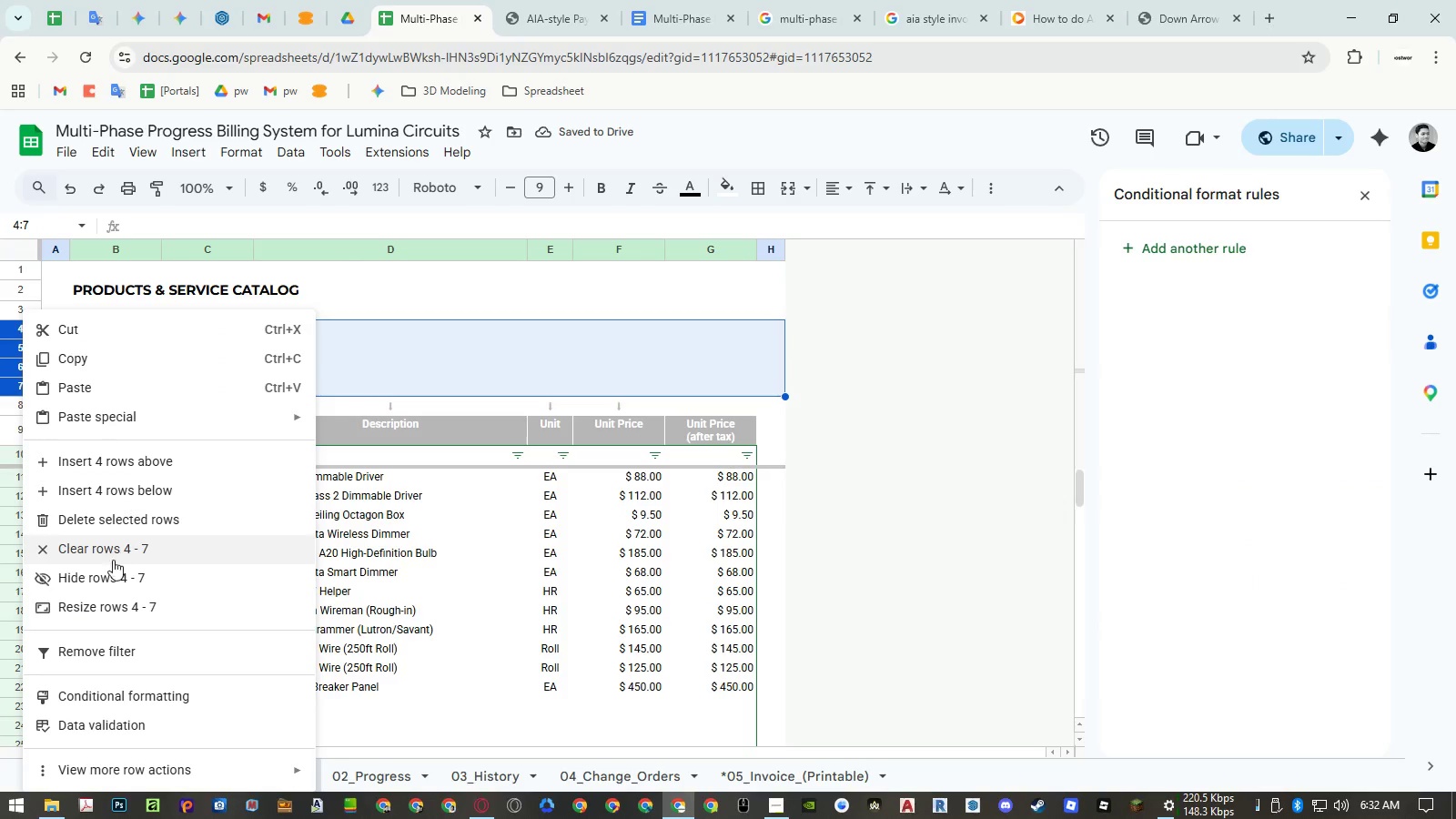 
left_click([113, 574])
 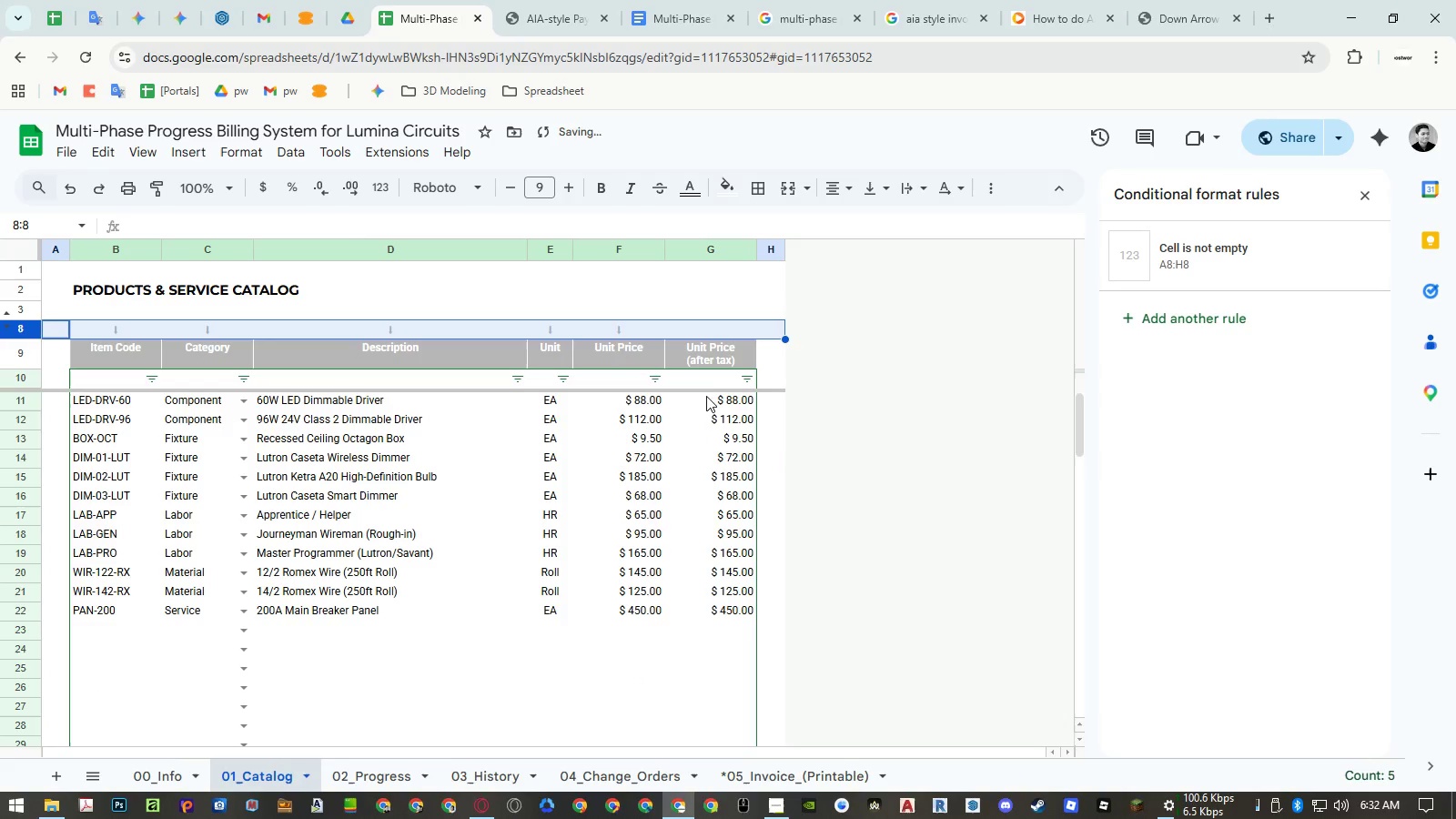 
left_click([702, 381])
 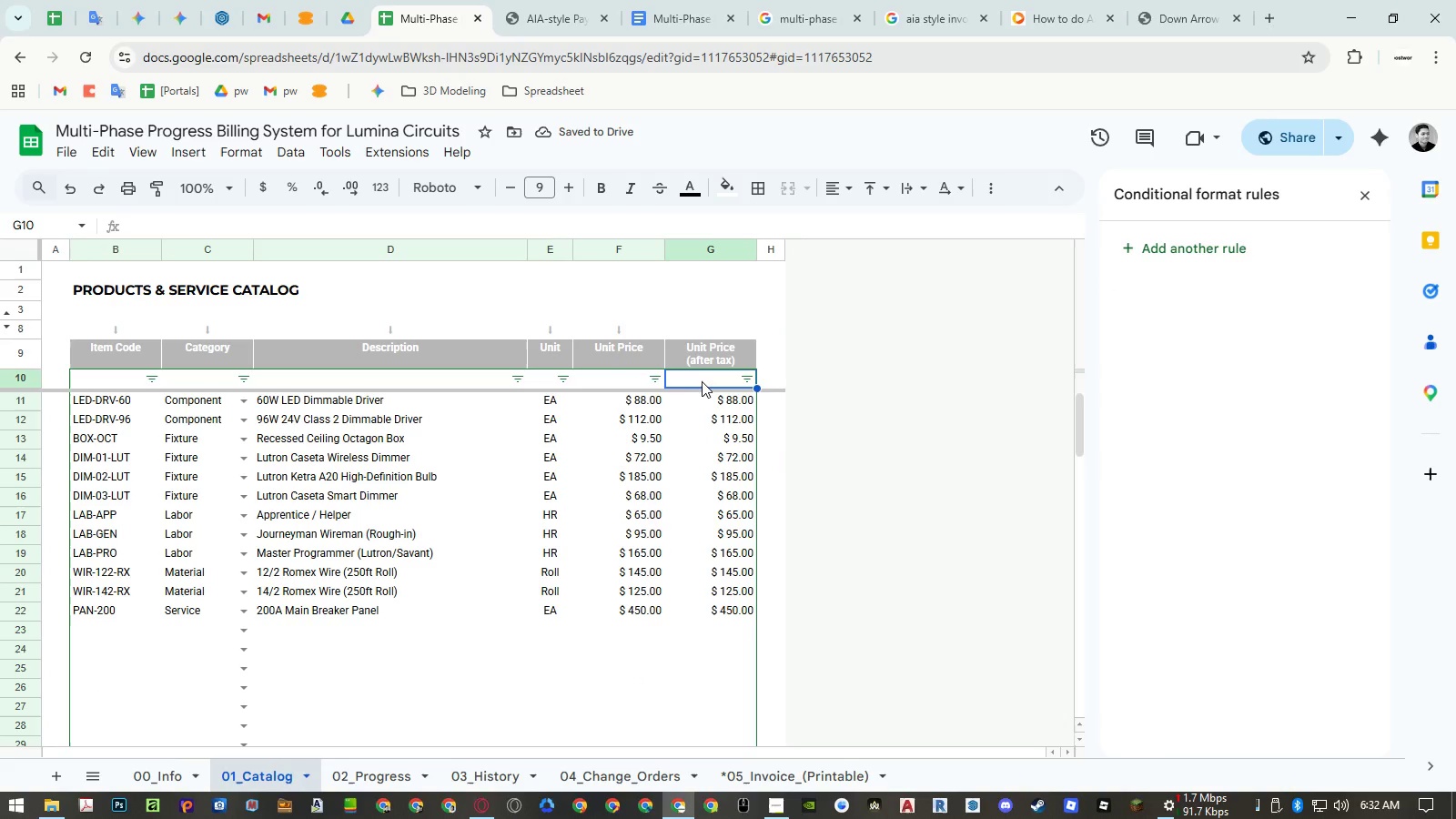 
left_click([693, 330])
 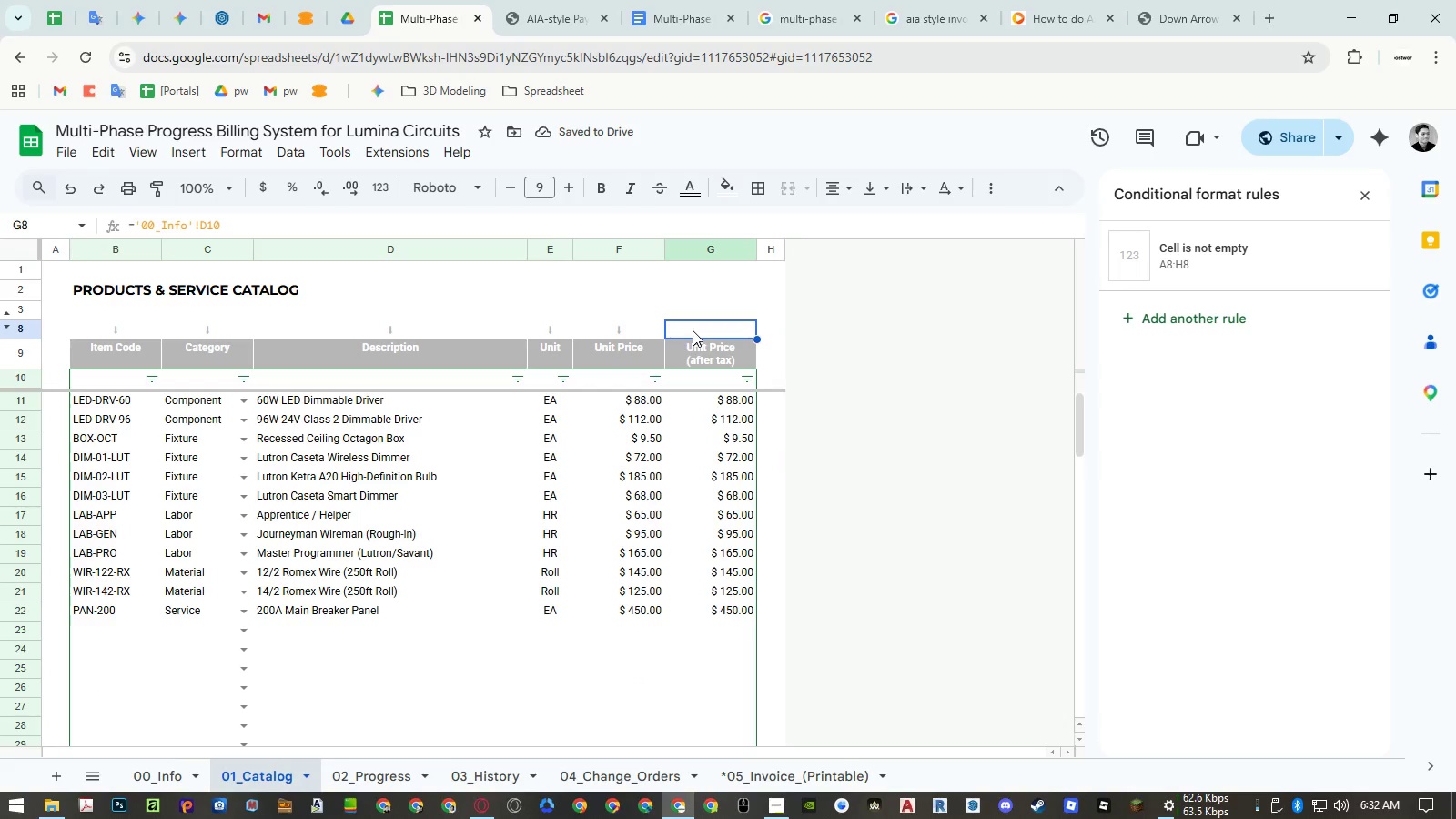 
key(Equal)
 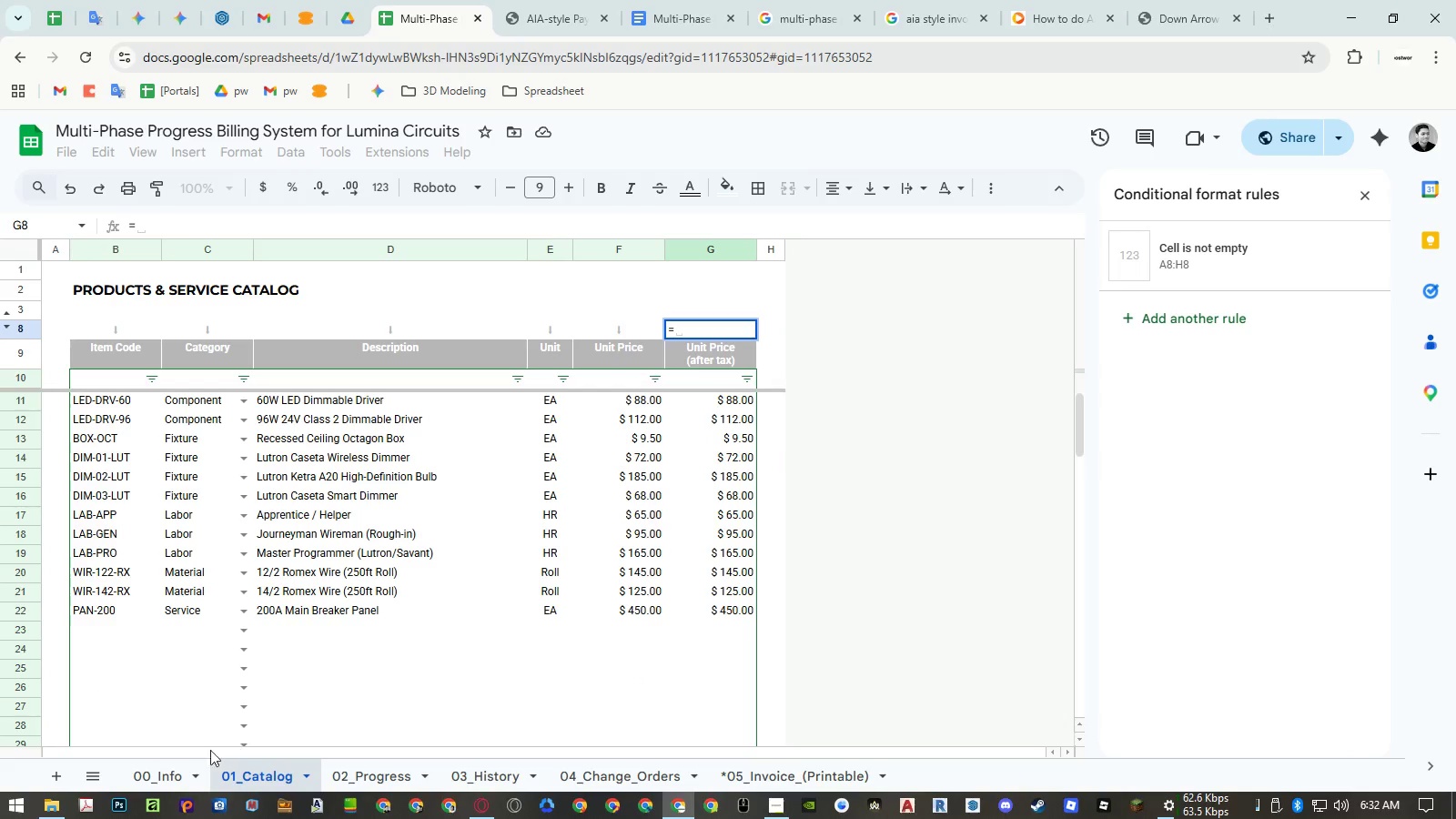 
left_click([183, 768])
 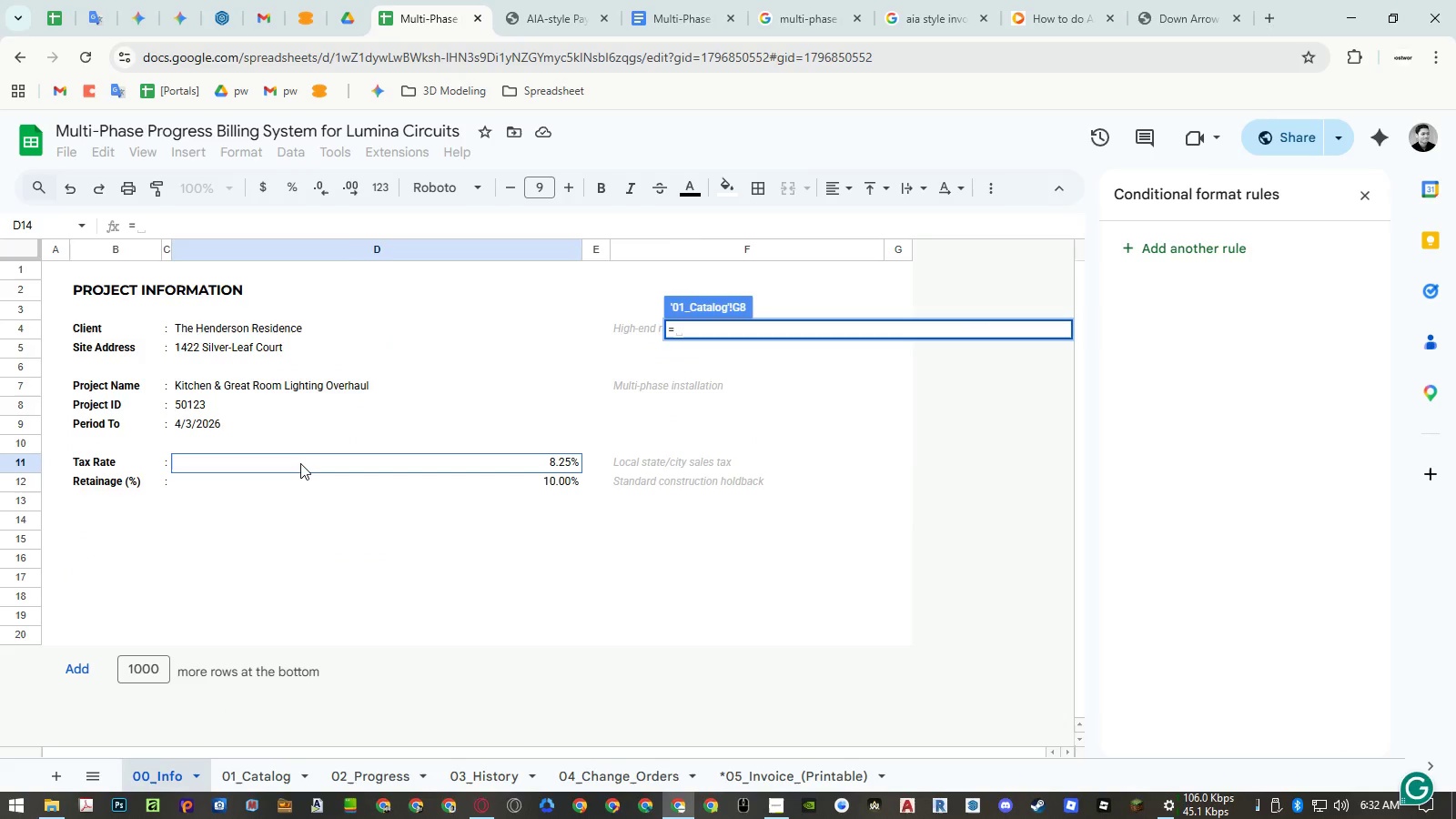 
left_click([300, 462])
 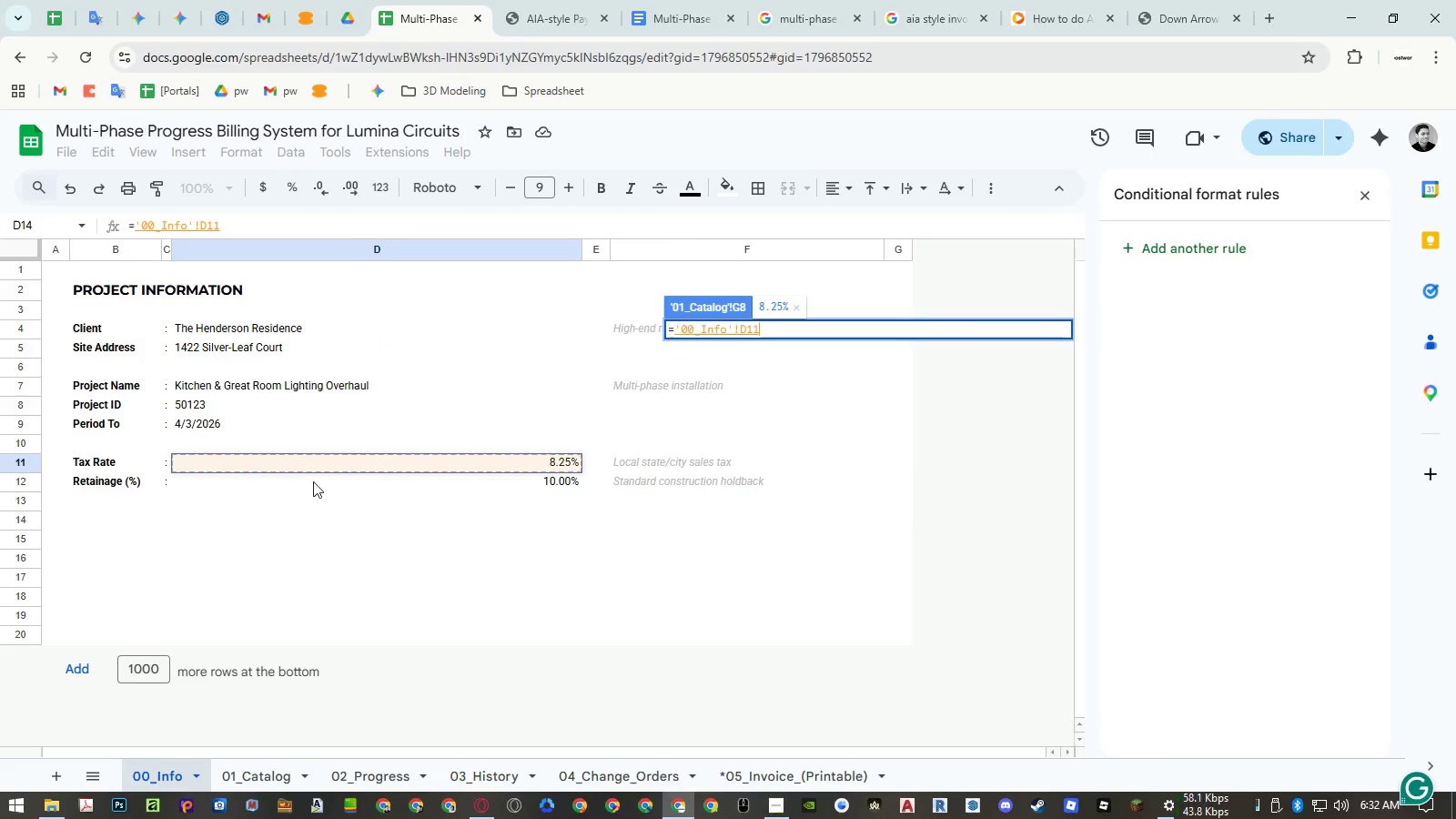 
key(Enter)
 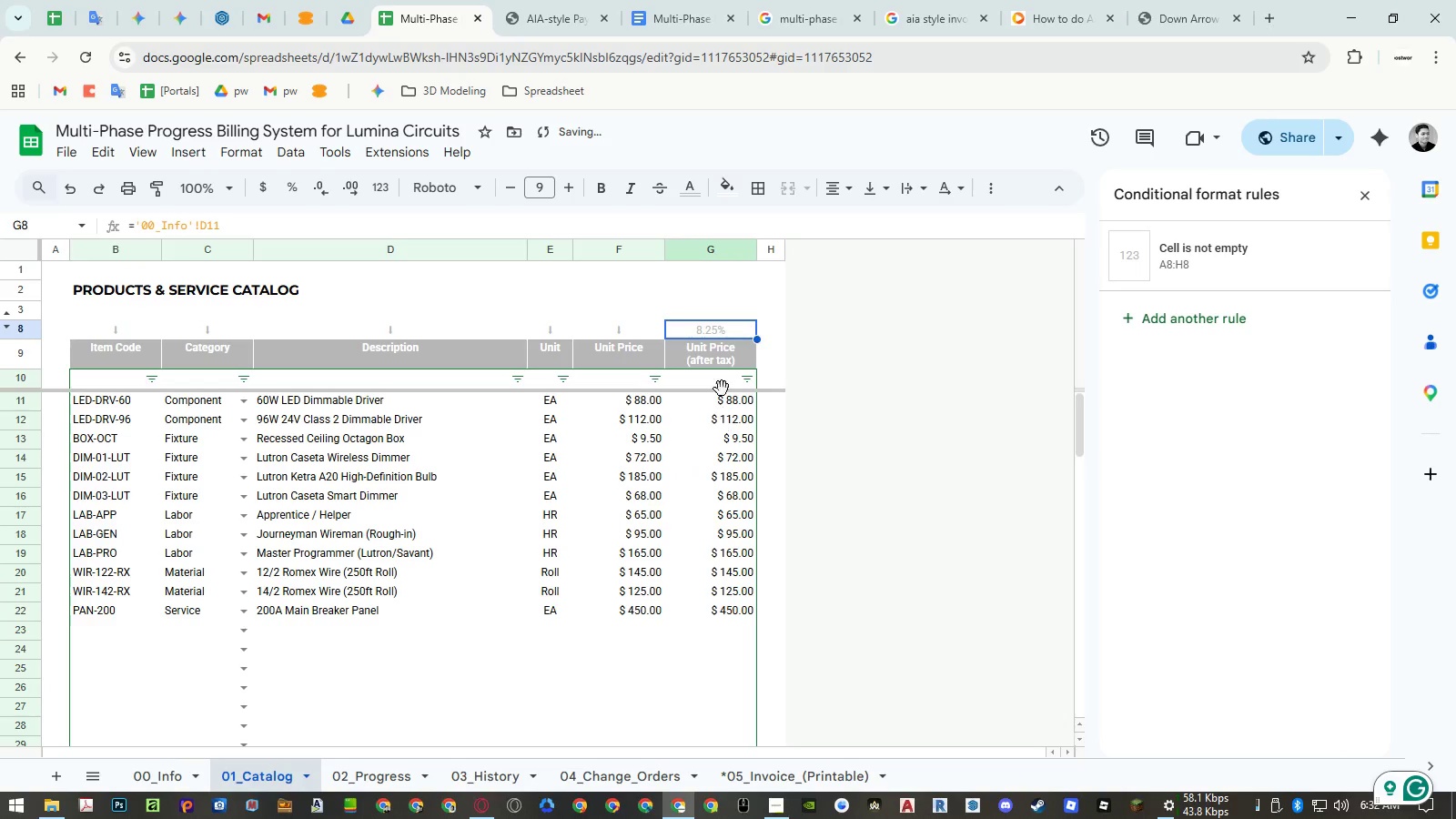 
left_click([723, 379])
 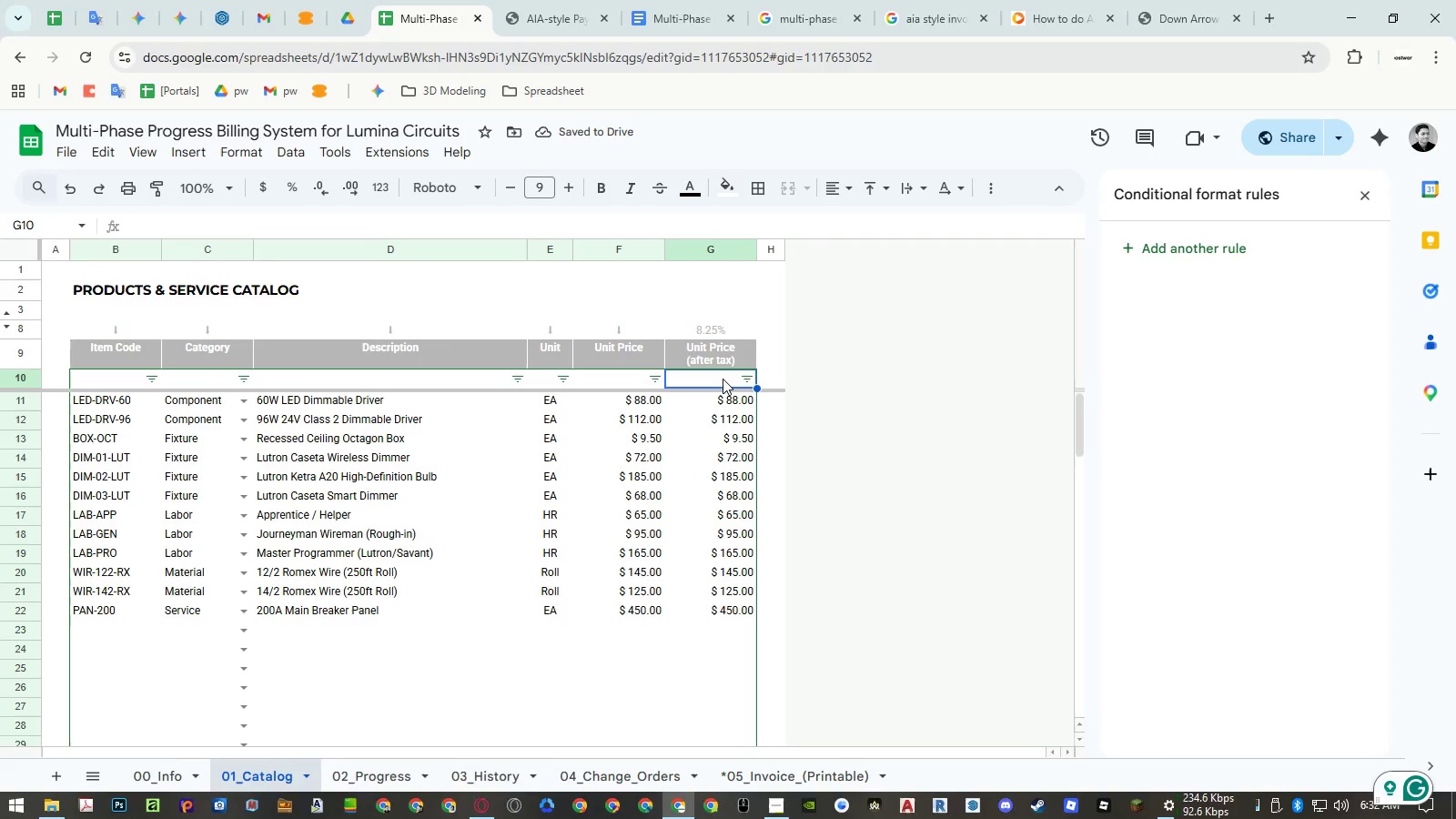 
type(=arr)
 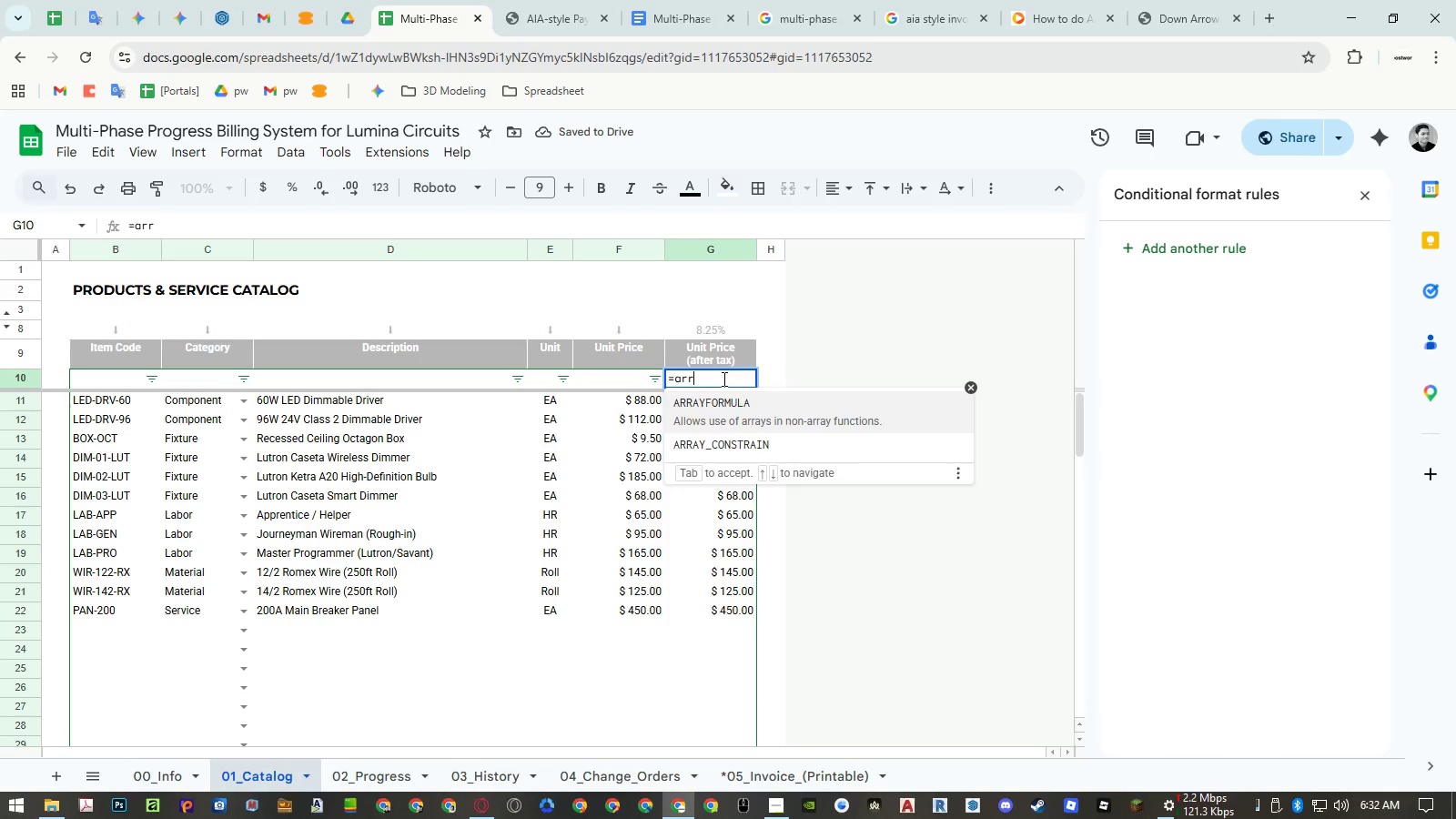 
key(Enter)
 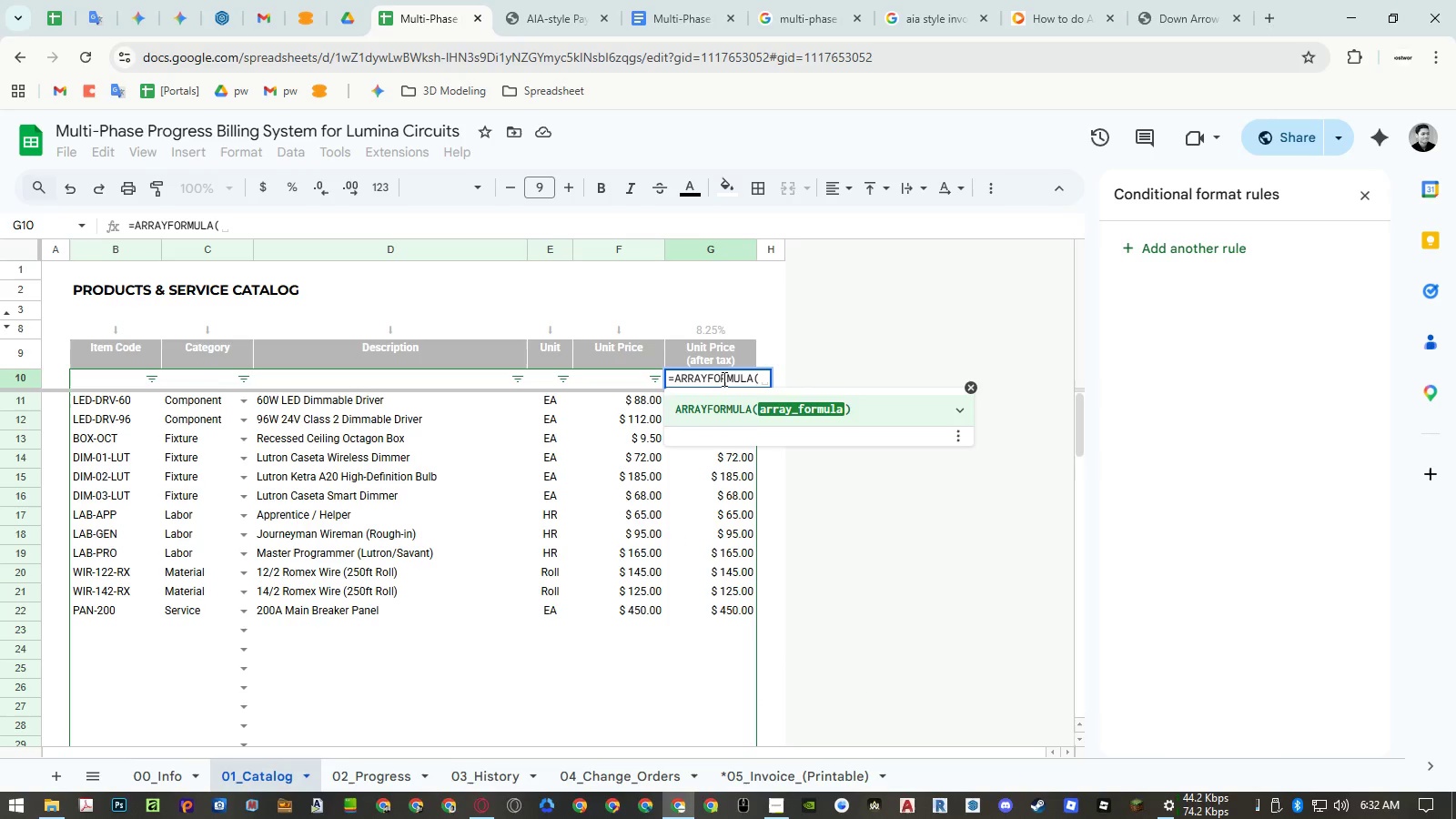 
key(ArrowLeft)
 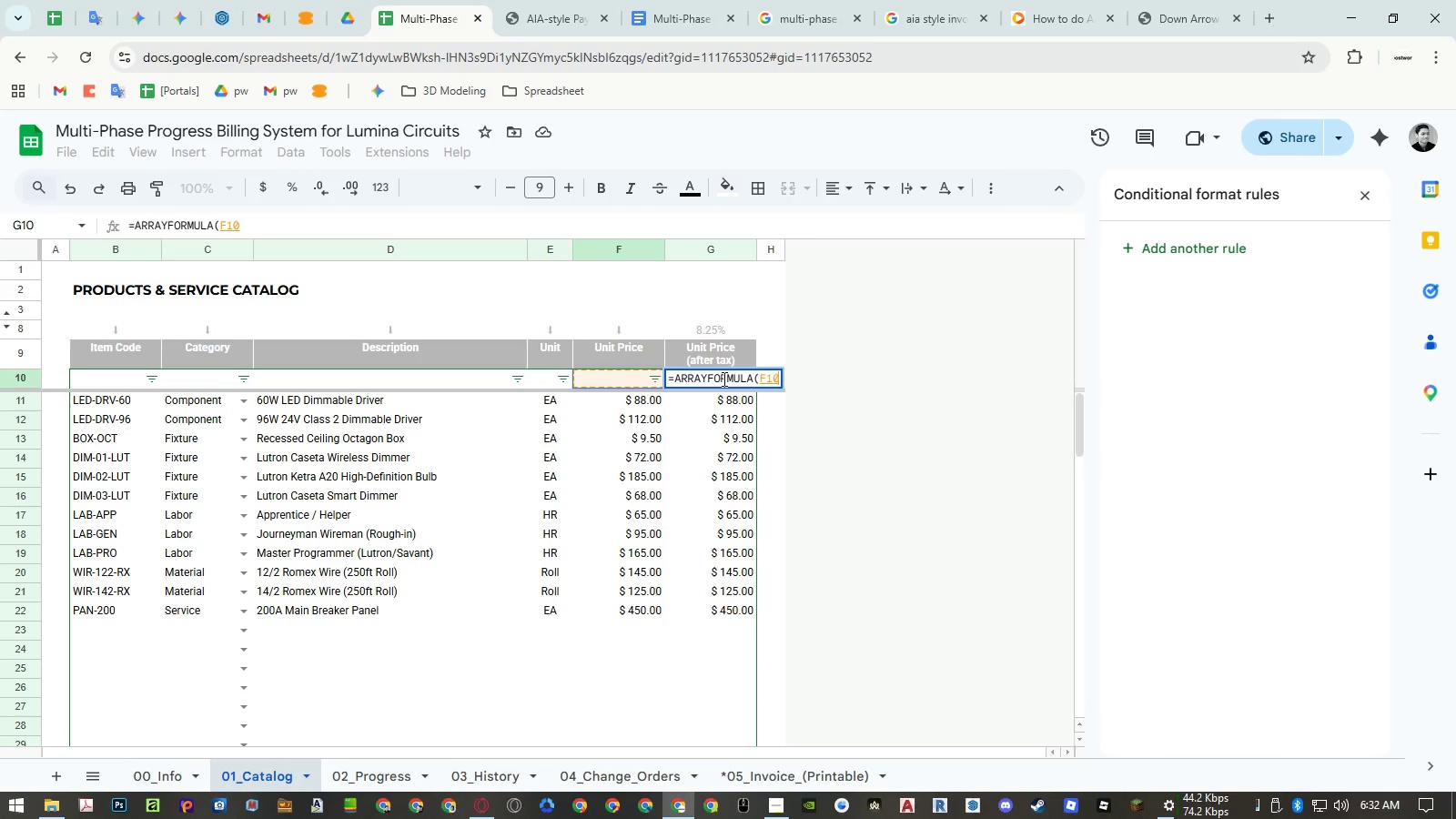 
key(Shift+ArrowDown)
 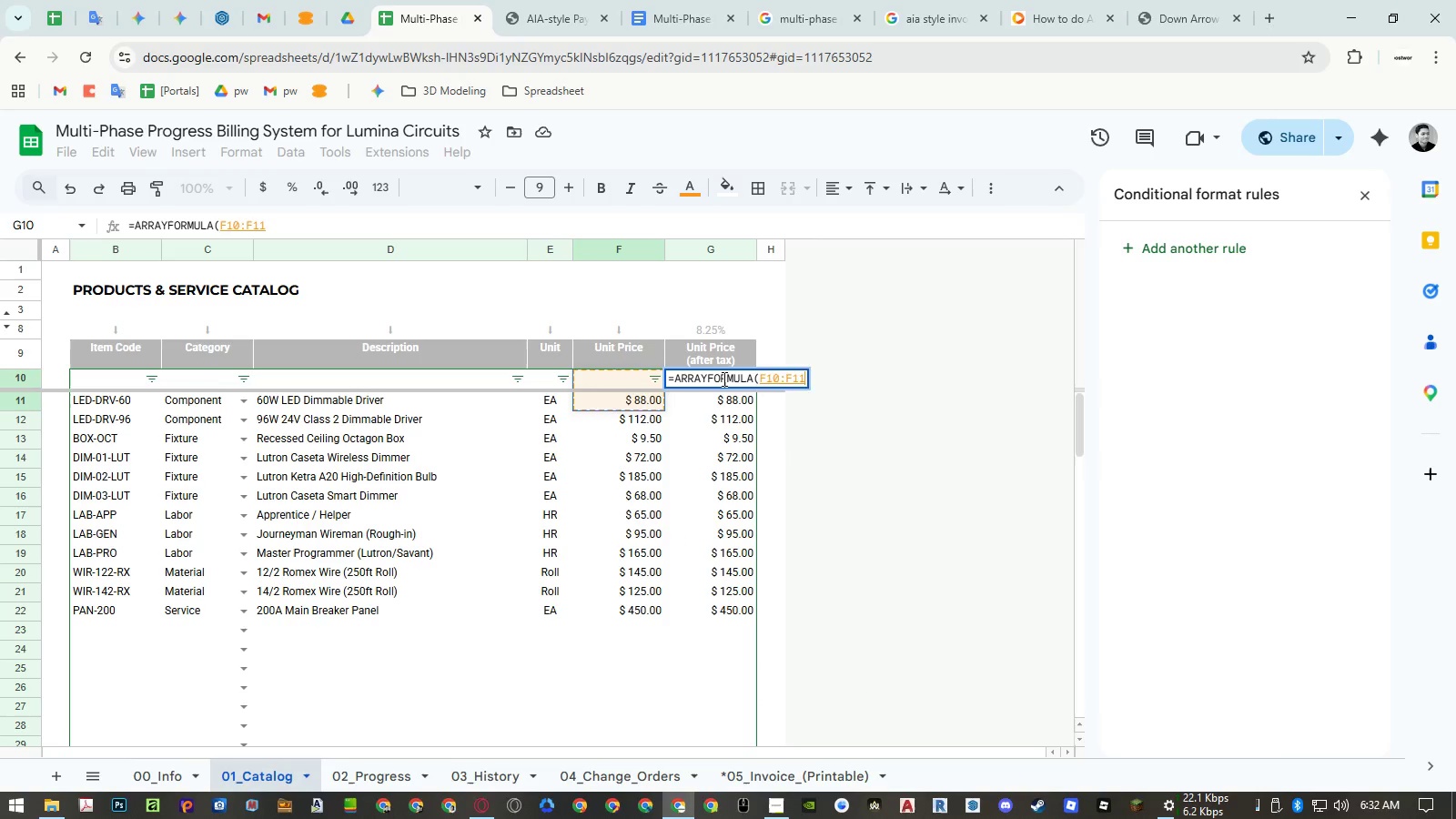 
key(Backspace)
 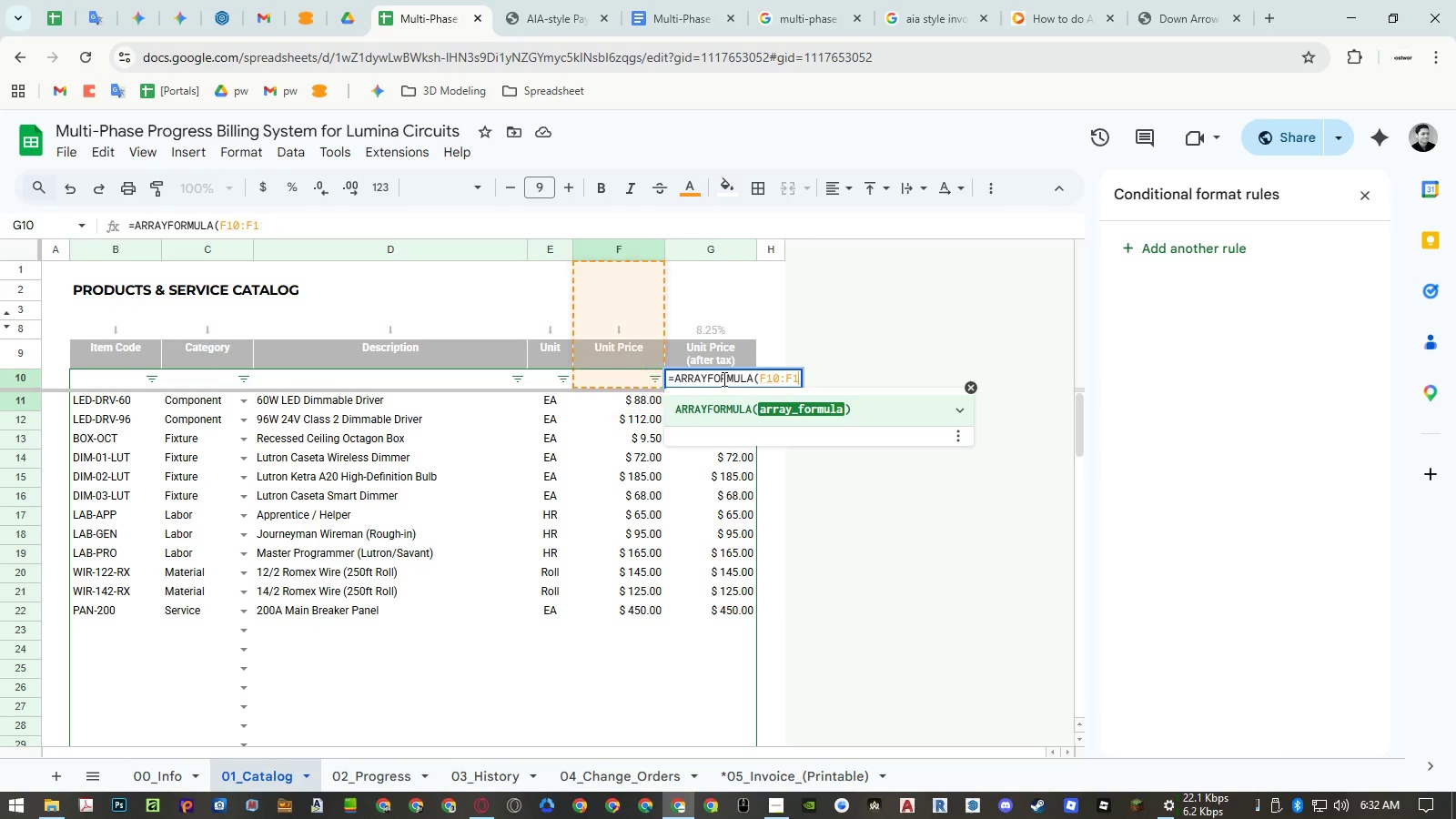 
key(Backspace)
 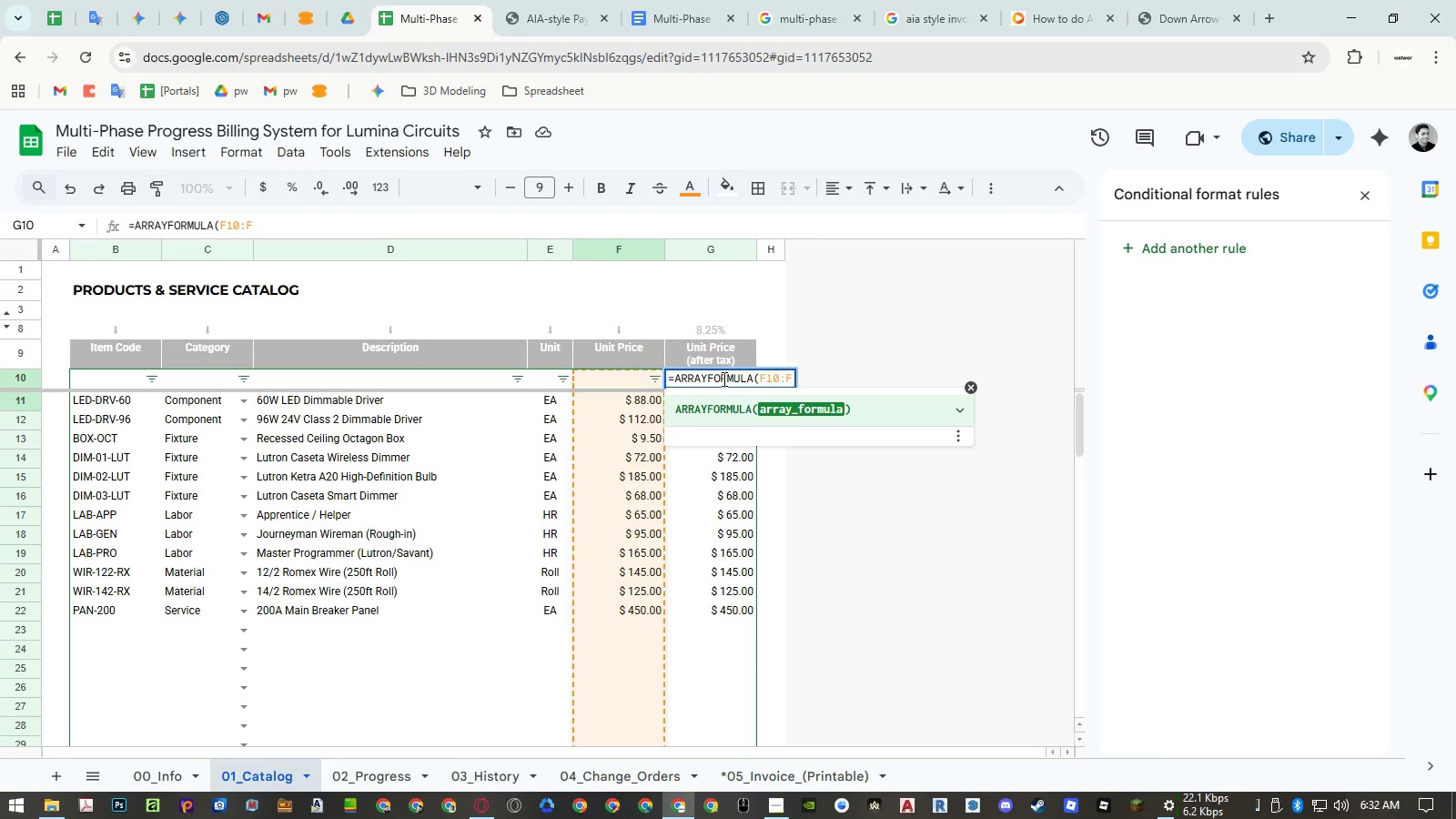 
key(NumpadMultiply)
 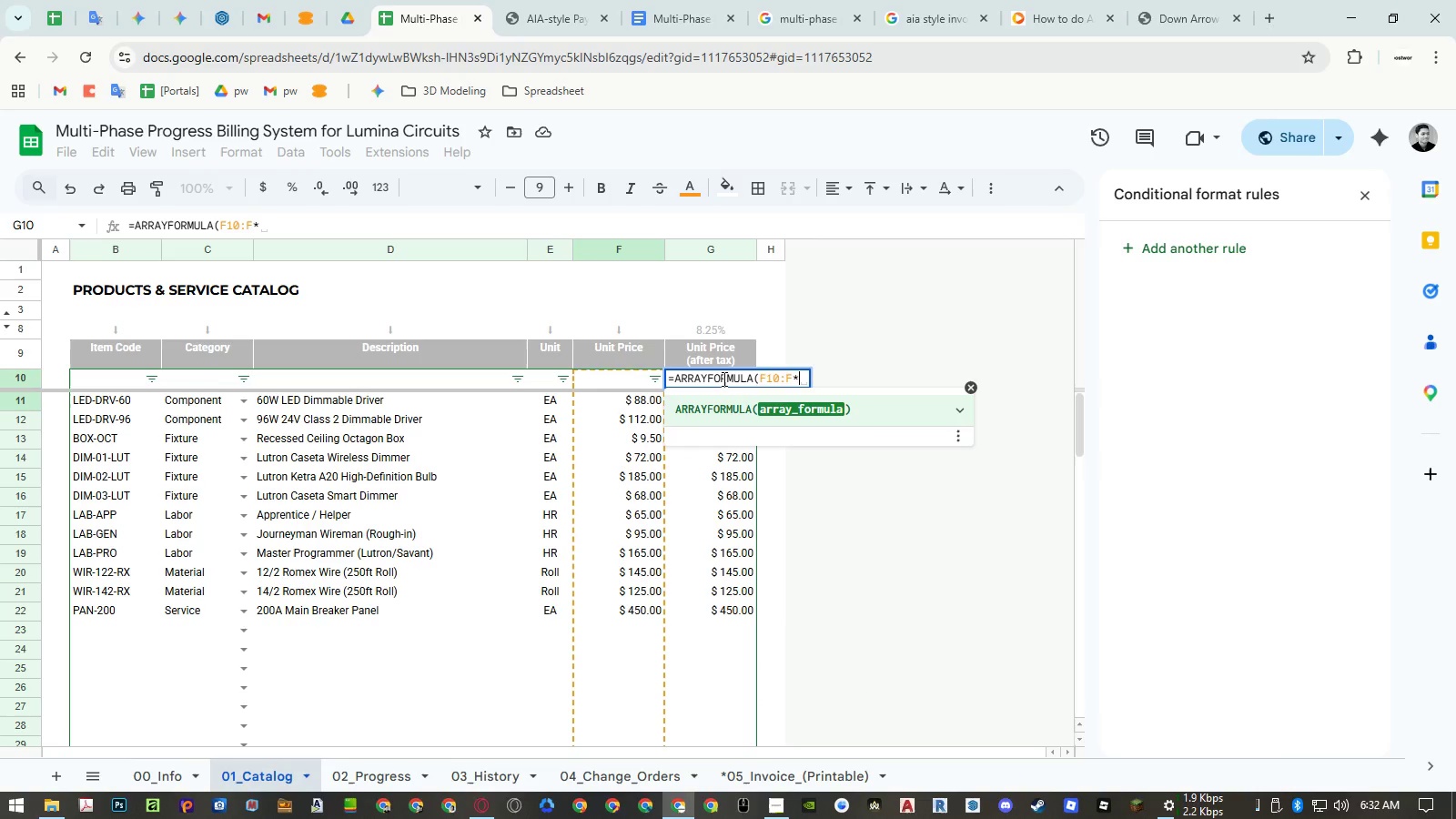 
key(Shift+9)
 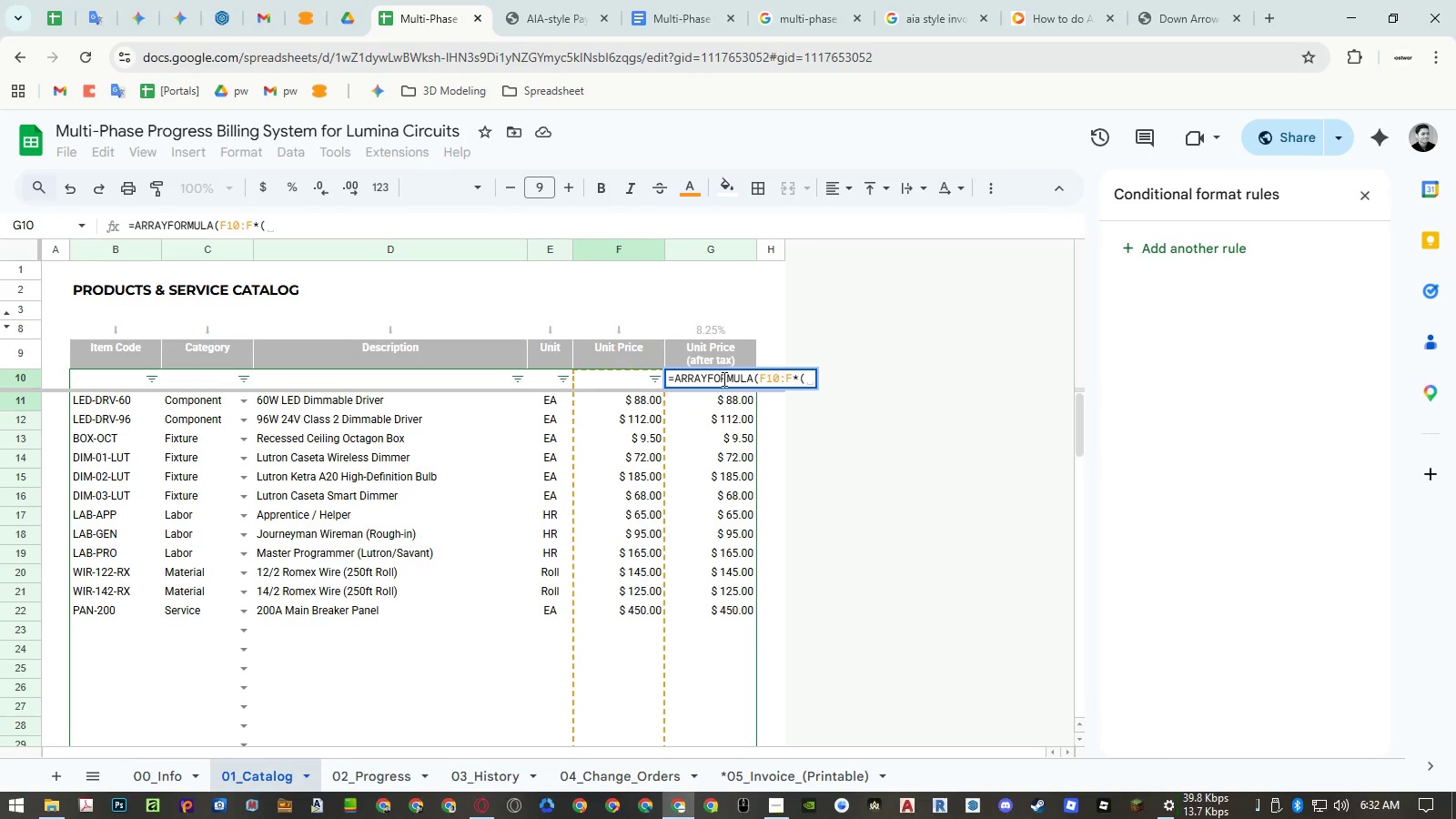 
key(Numpad1)
 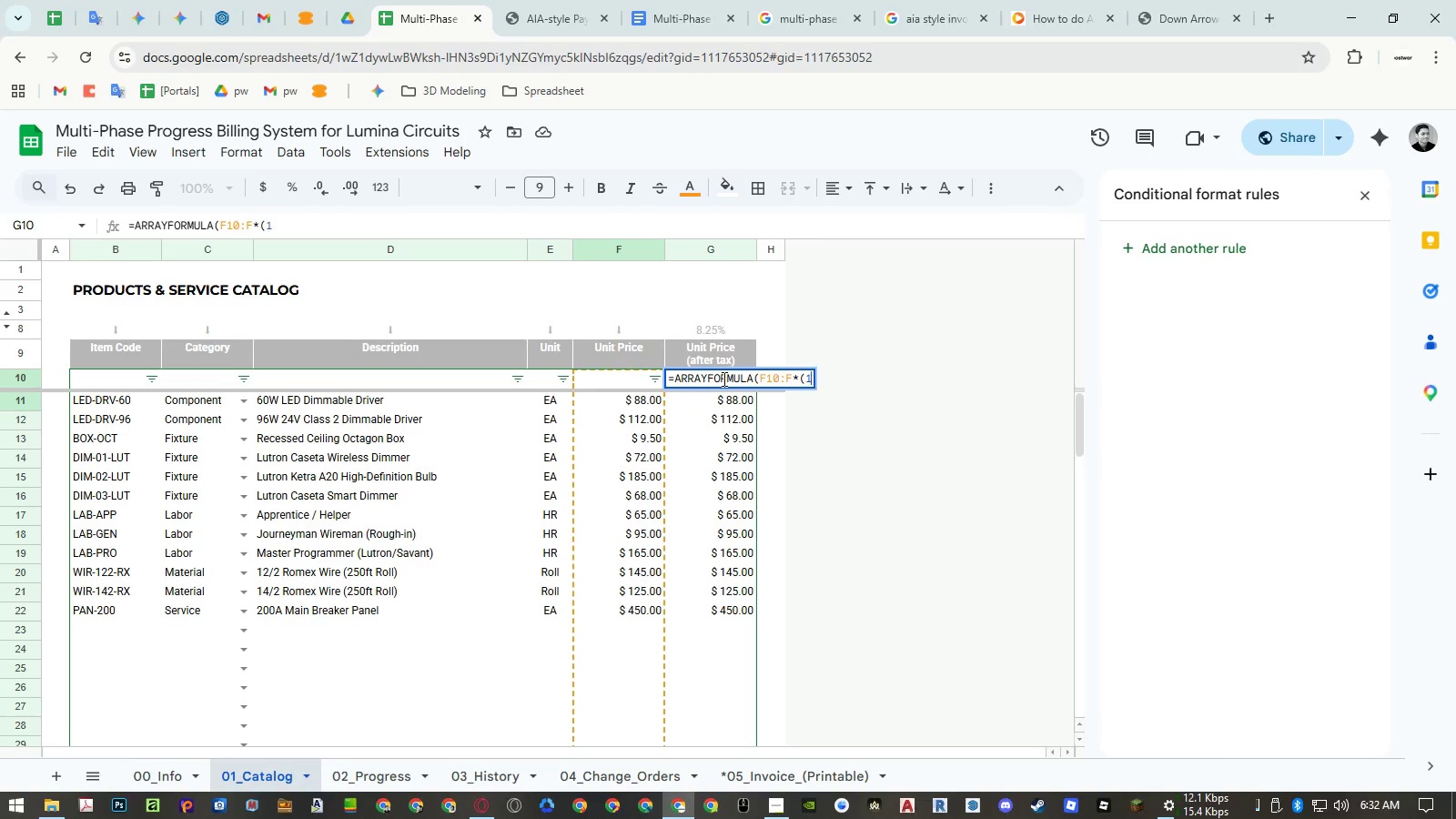 
key(NumpadAdd)
 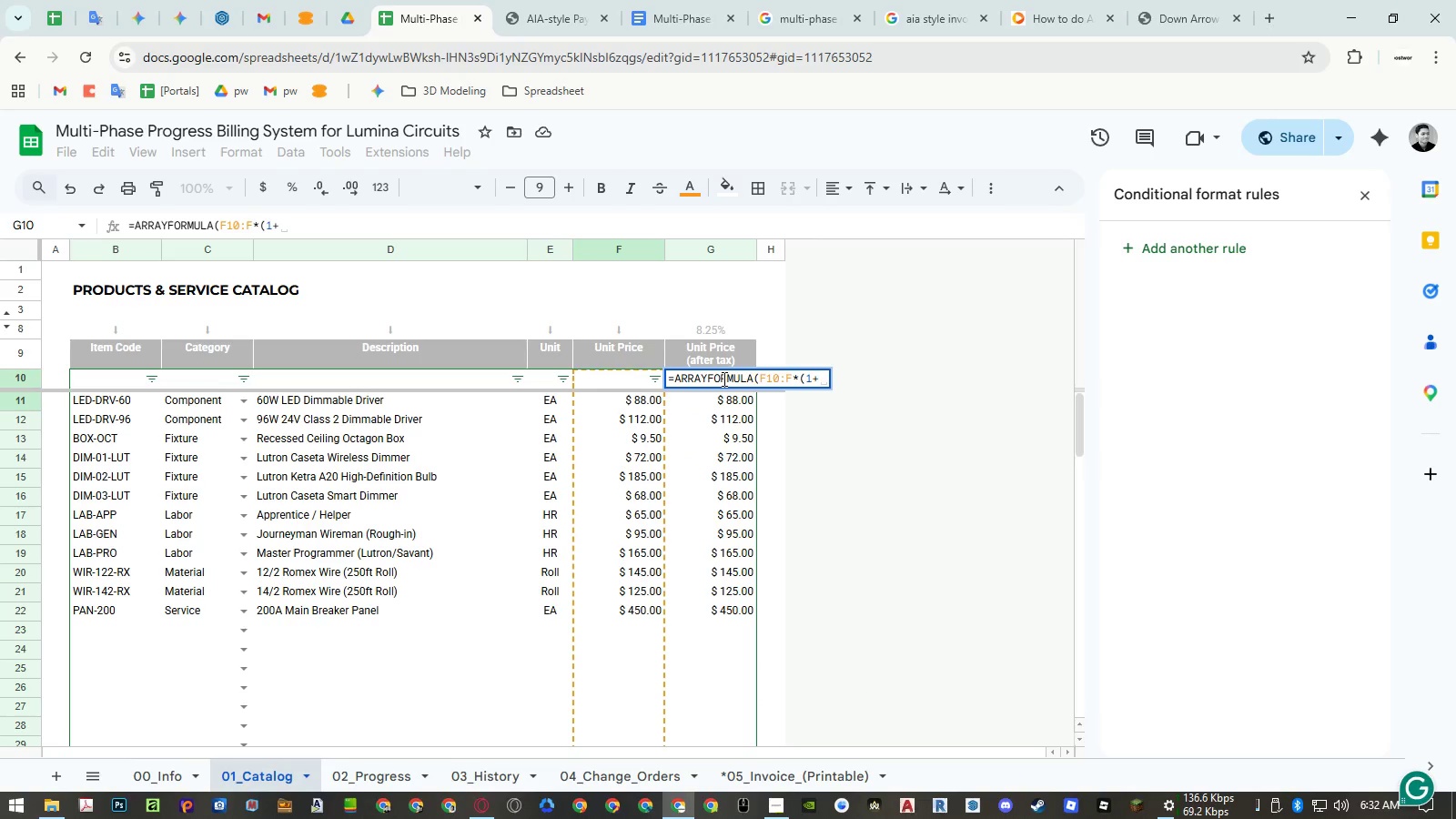 
key(ArrowUp)
 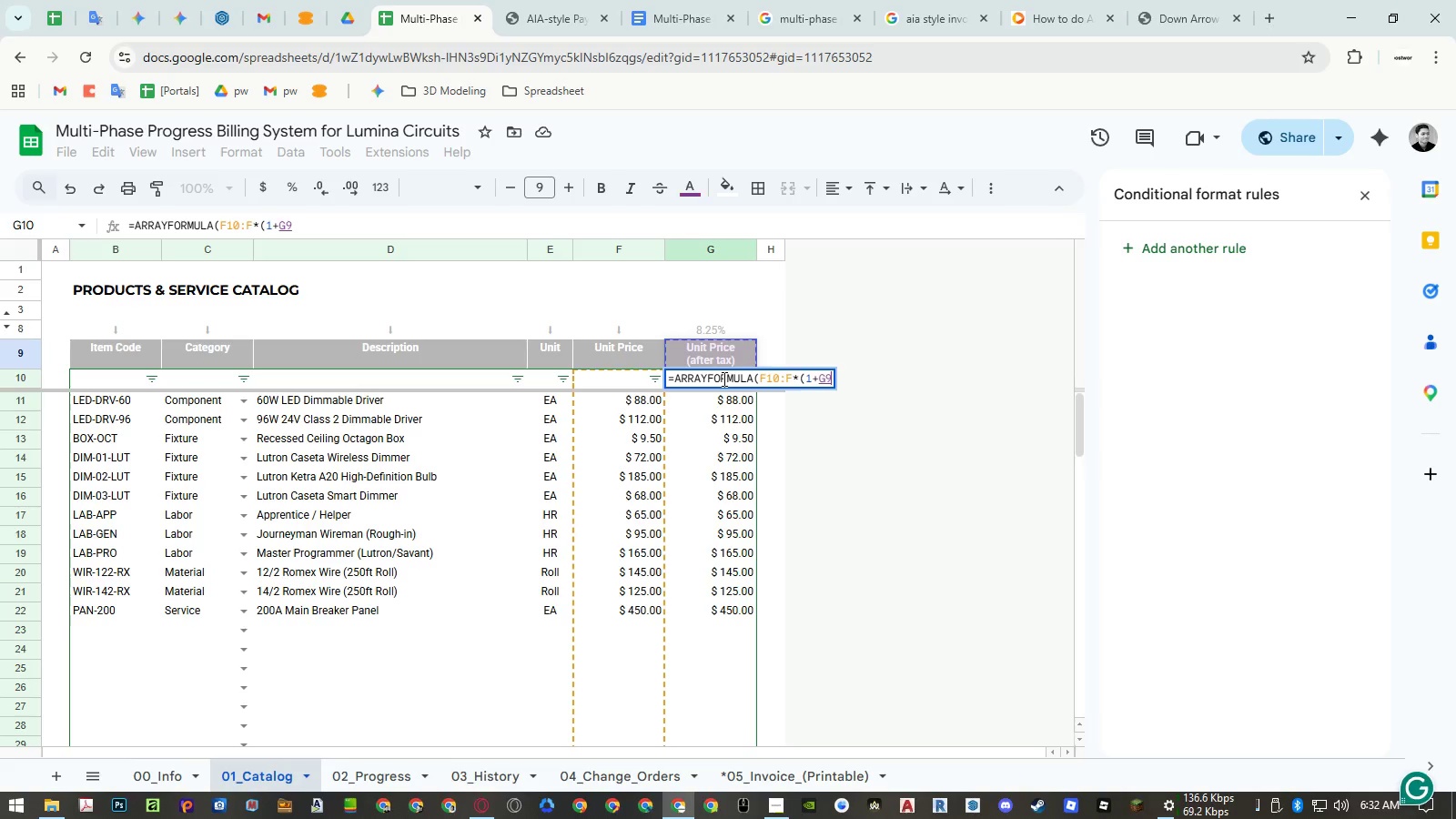 
key(ArrowUp)
 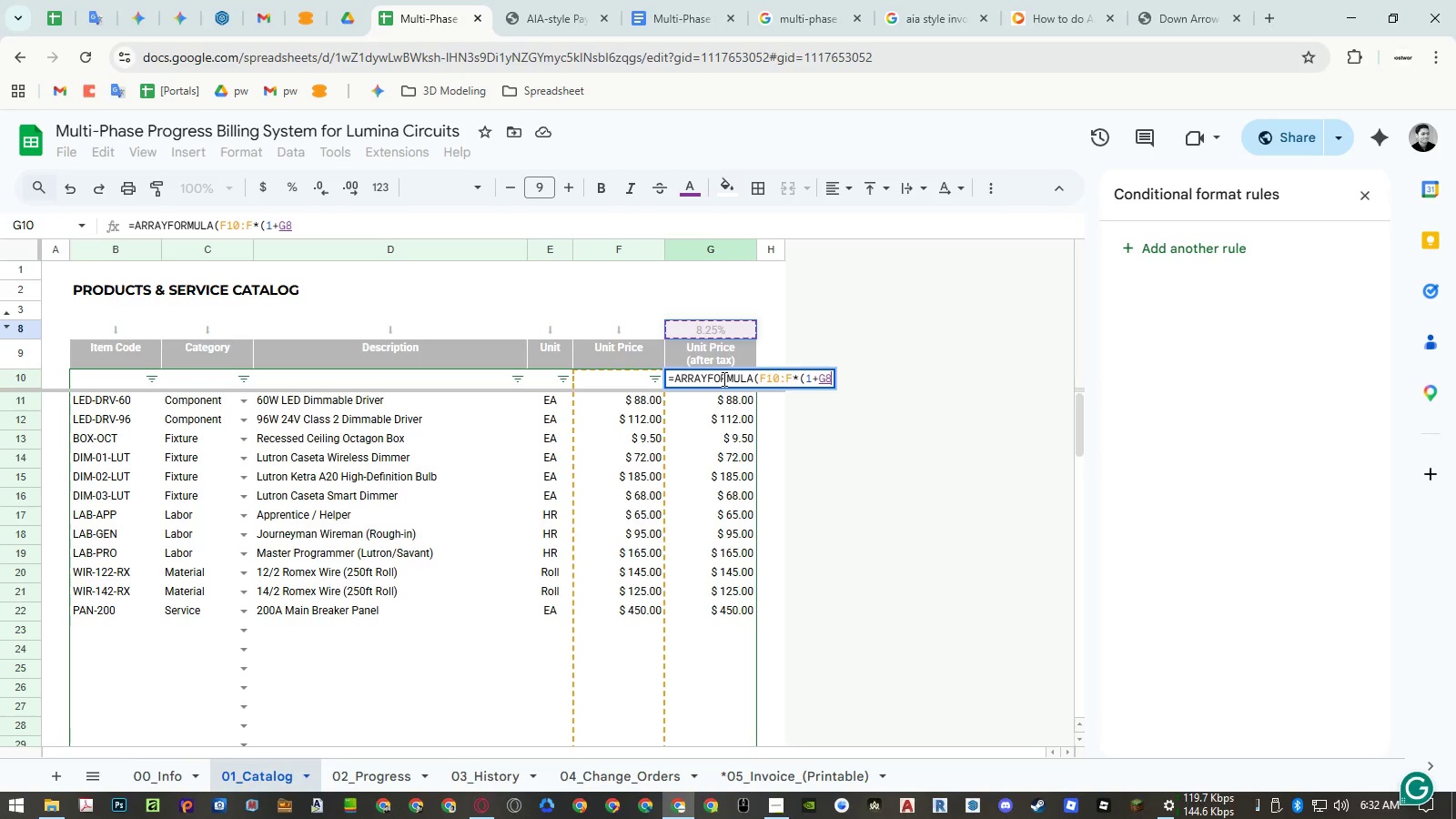 
type()))
 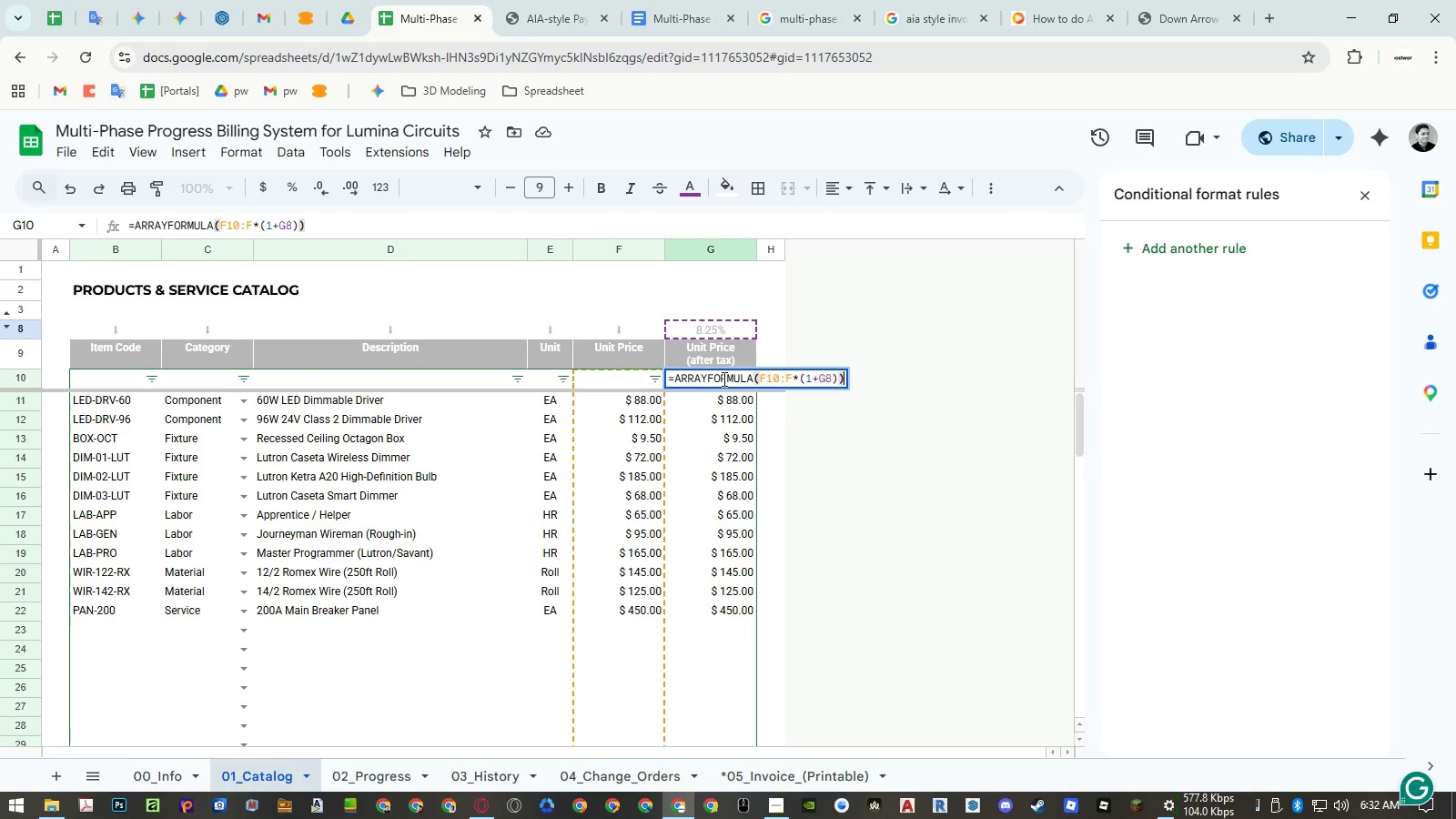 
key(Enter)
 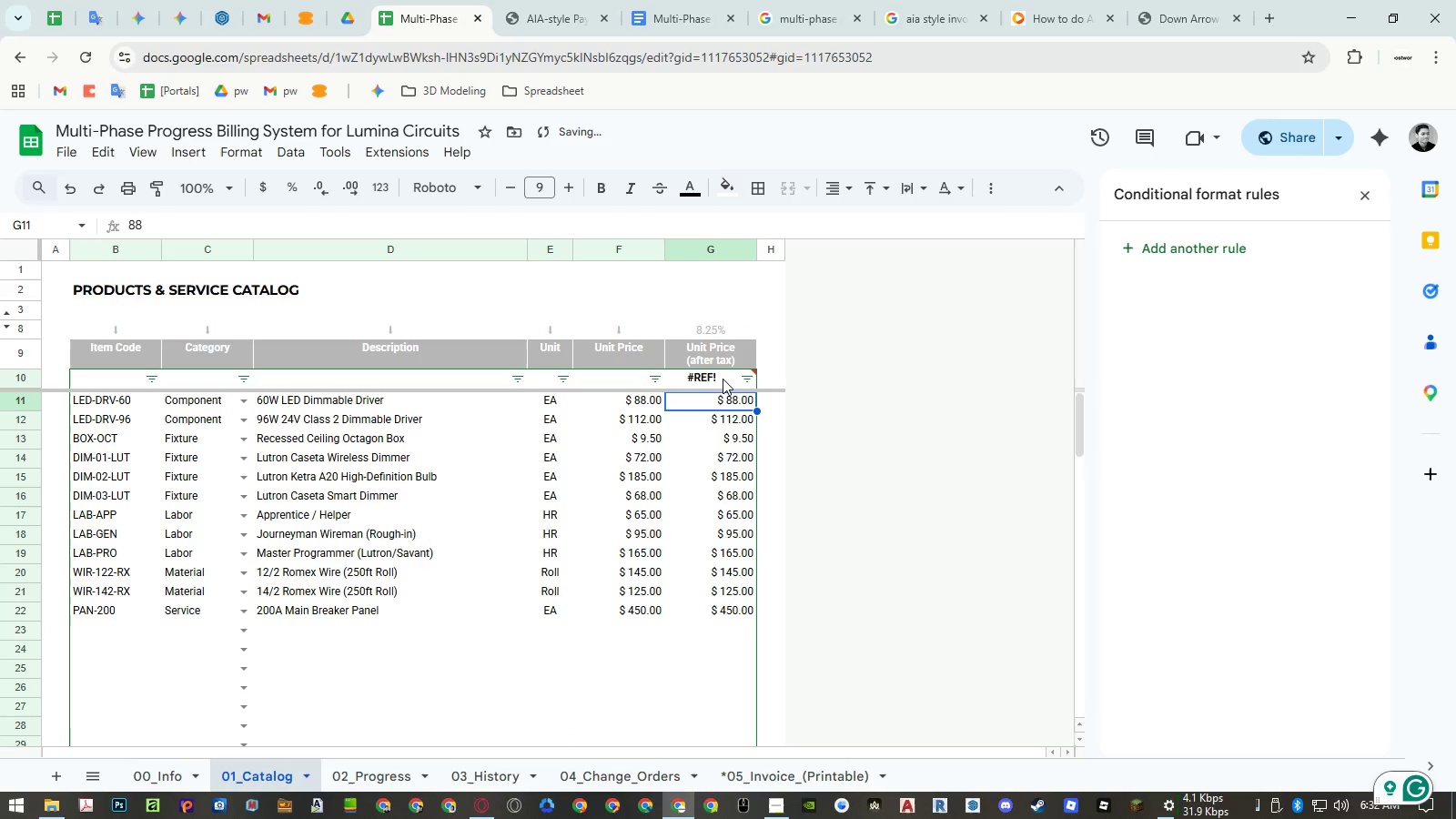 
key(Delete)
 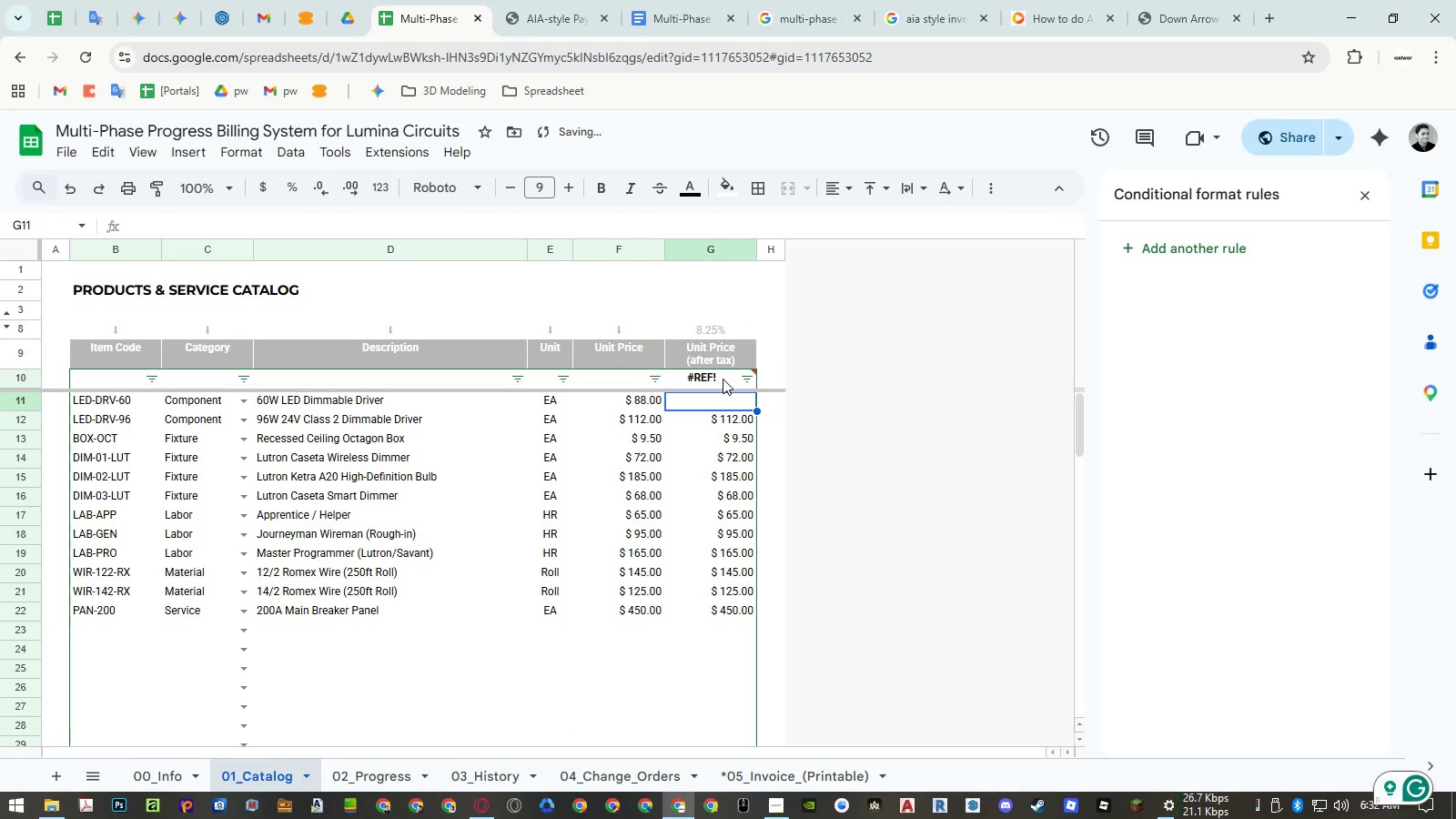 
key(Control+Shift+ArrowDown)
 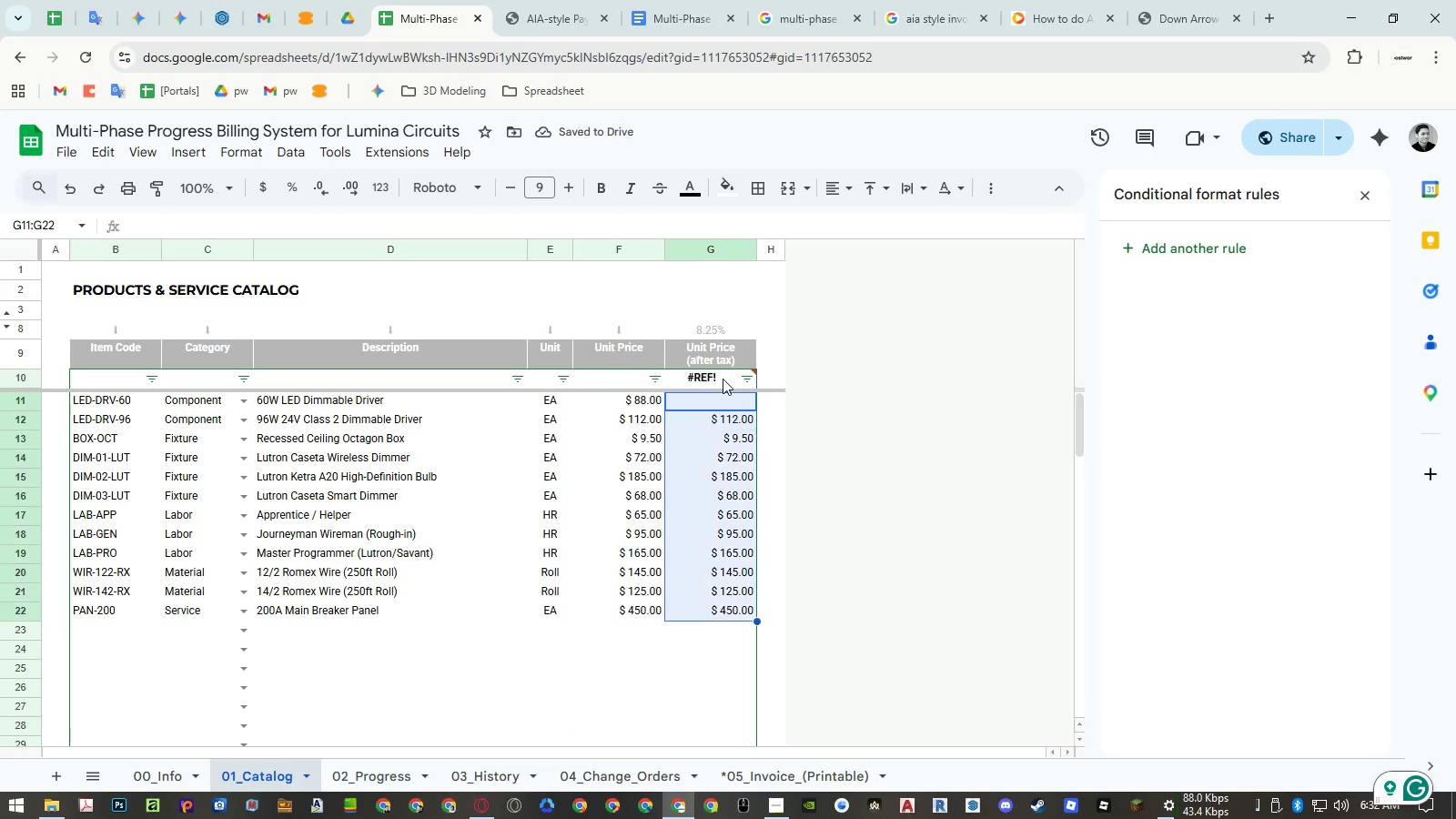 
key(Control+Shift+ArrowDown)
 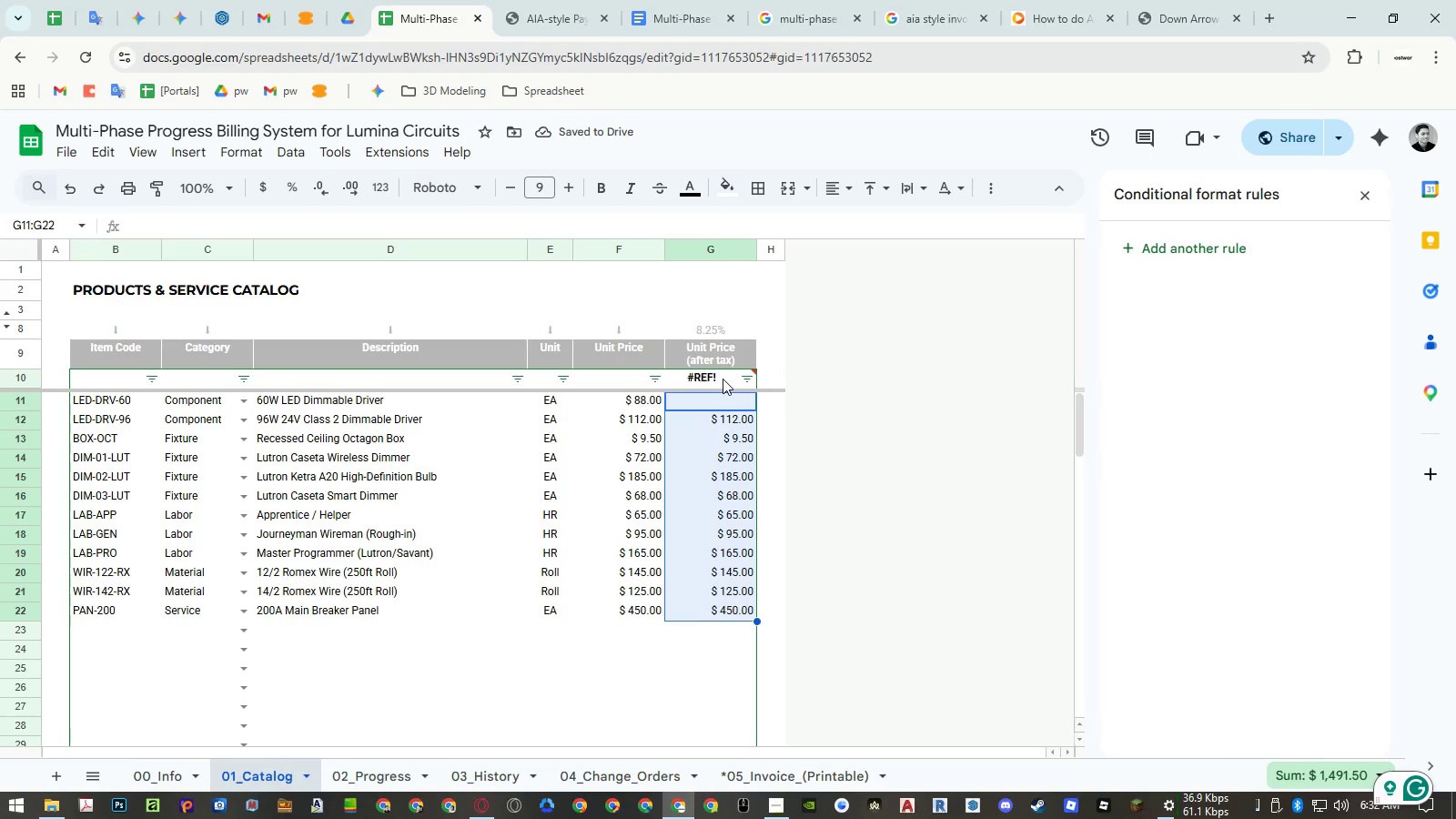 
key(Delete)
 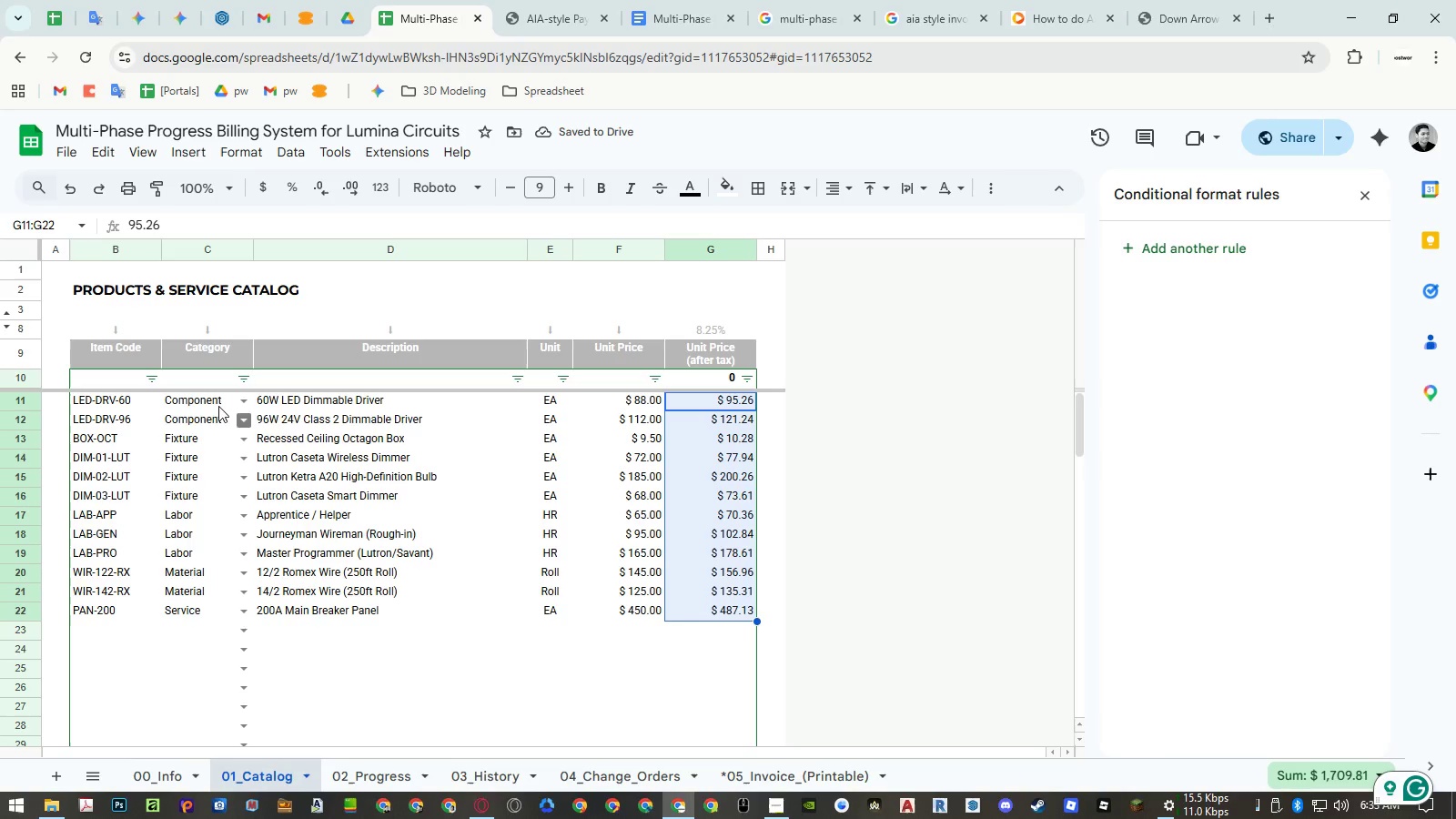 
left_click([710, 381])
 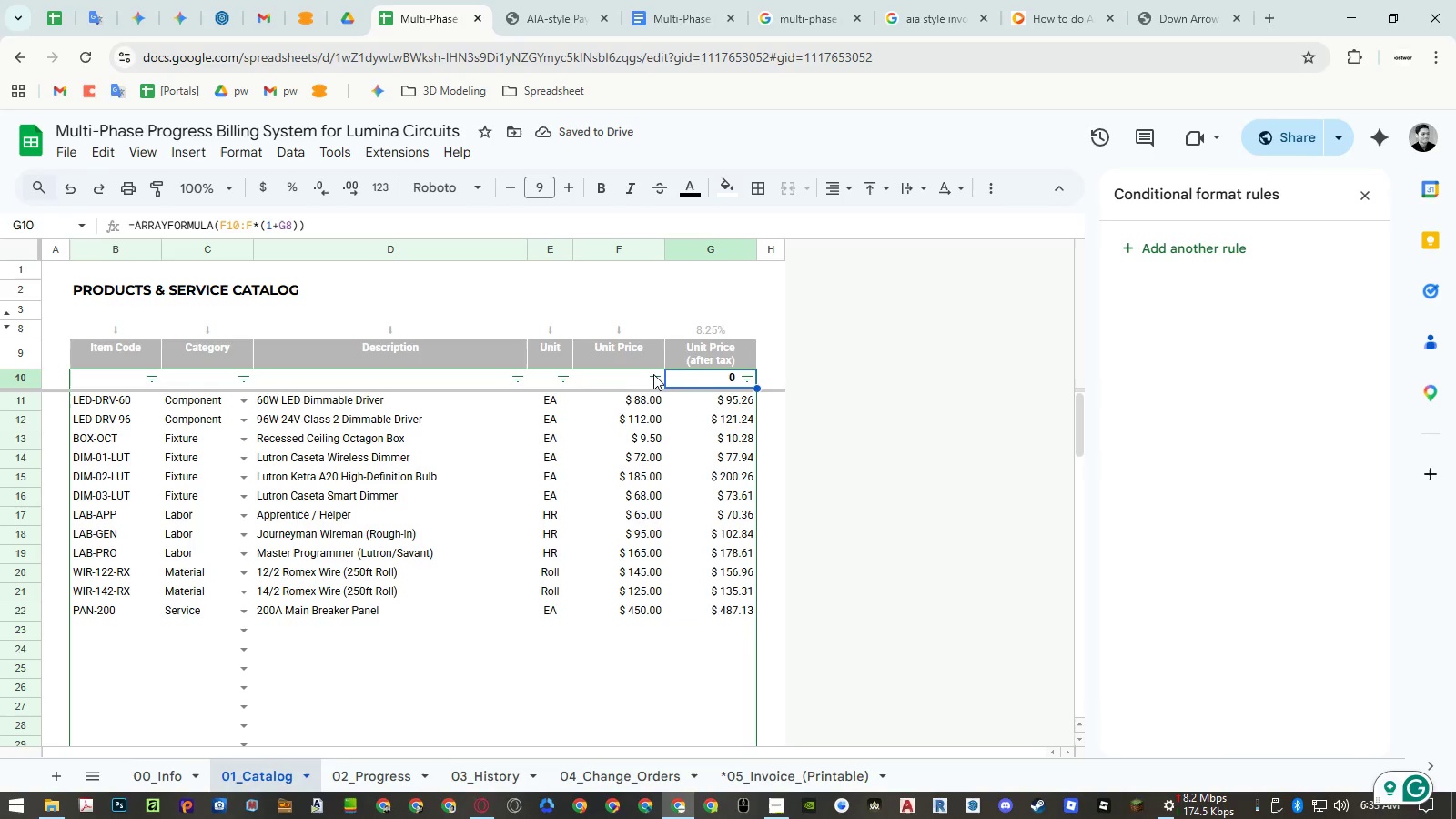 
mouse_move([602, 374])
 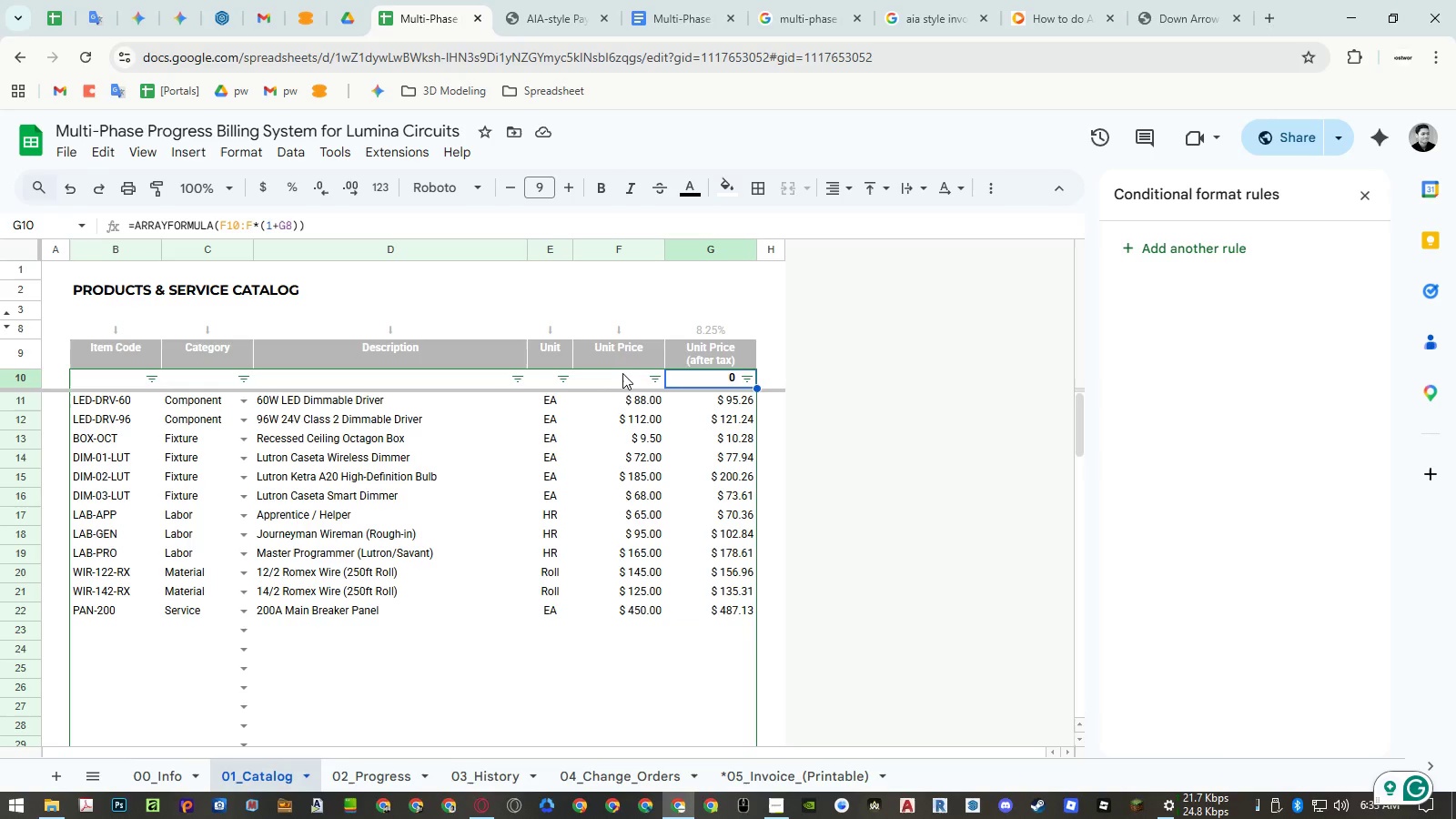 
left_click([622, 373])
 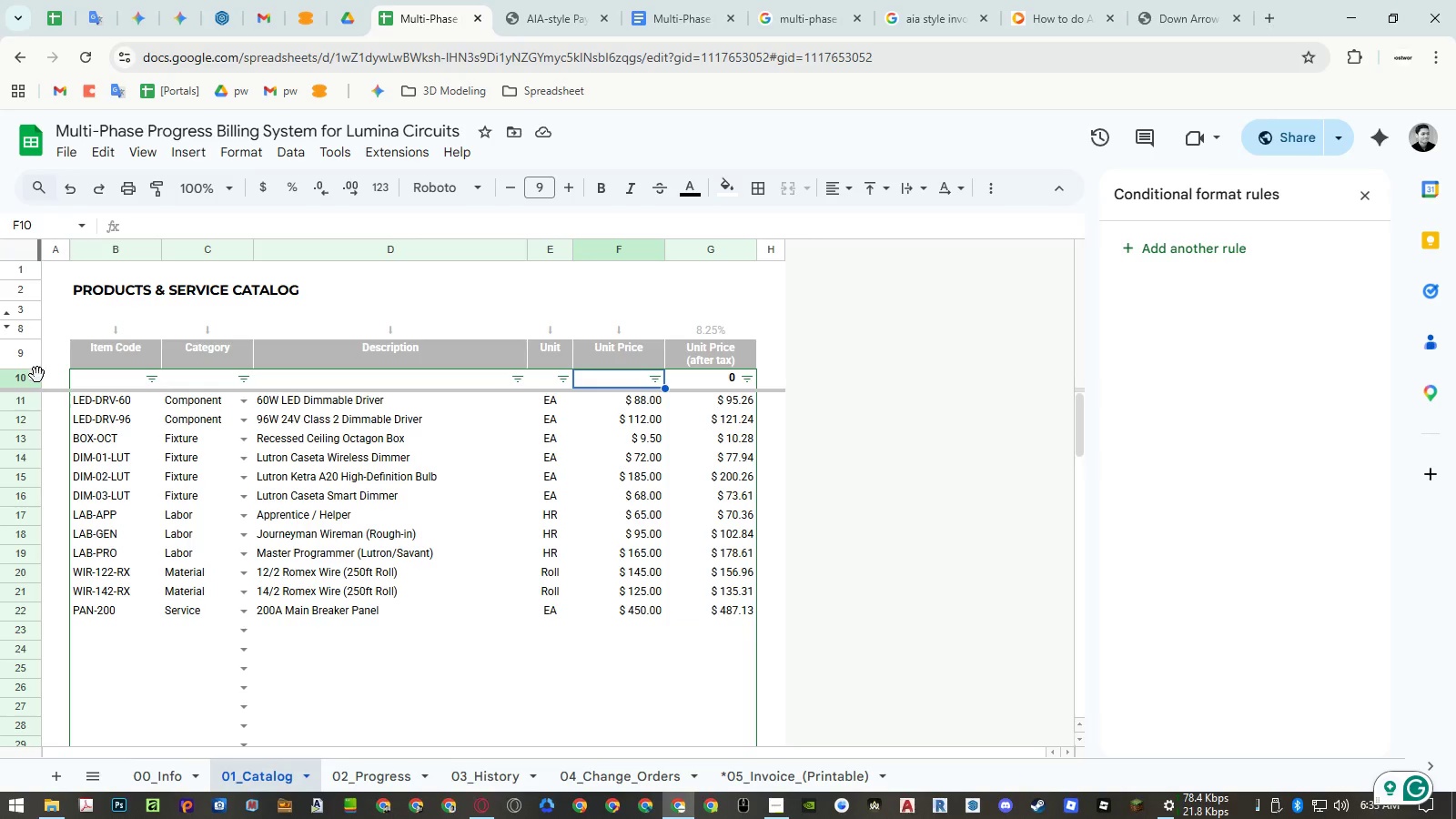 
left_click([34, 379])
 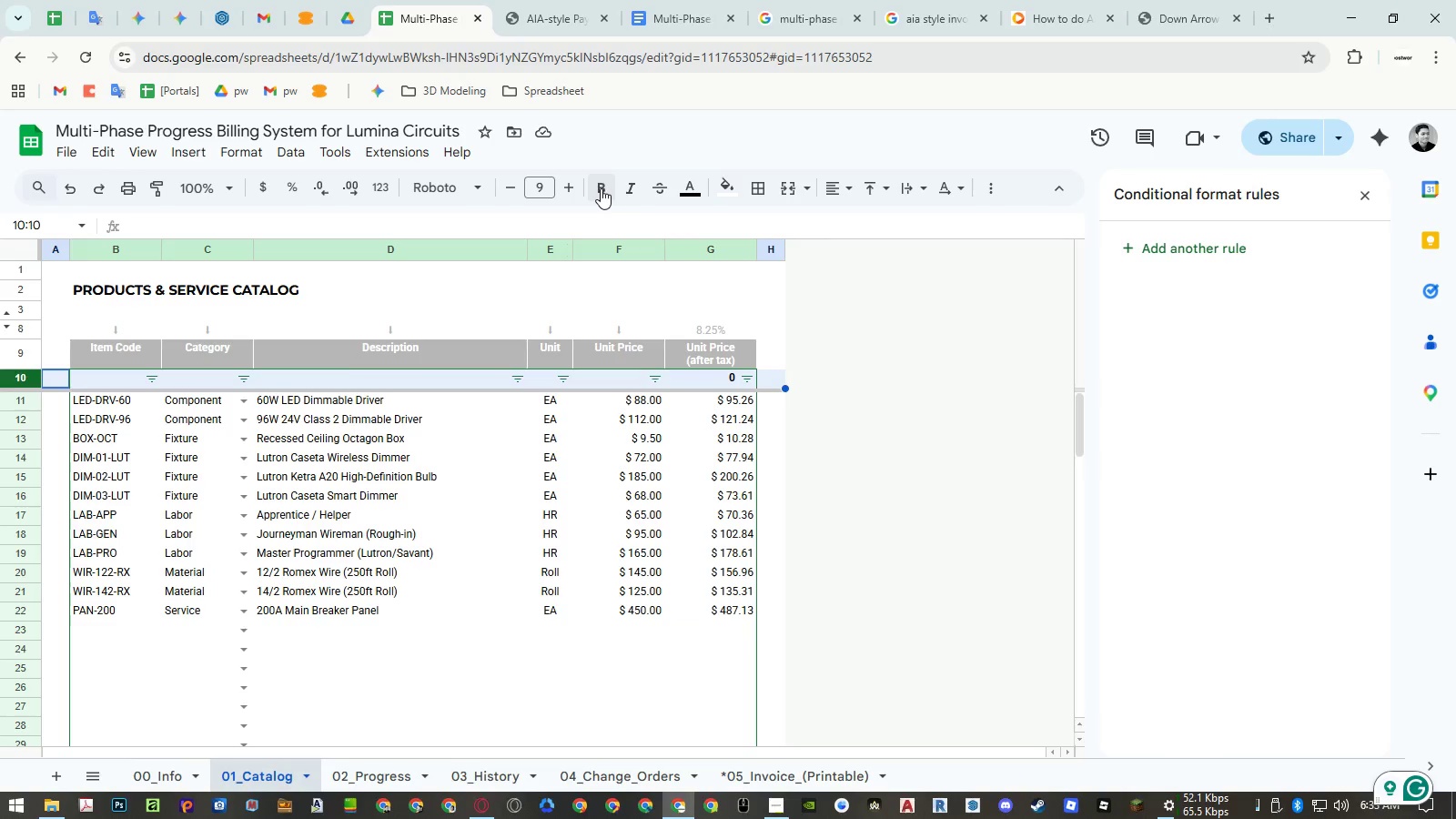 
double_click([601, 188])
 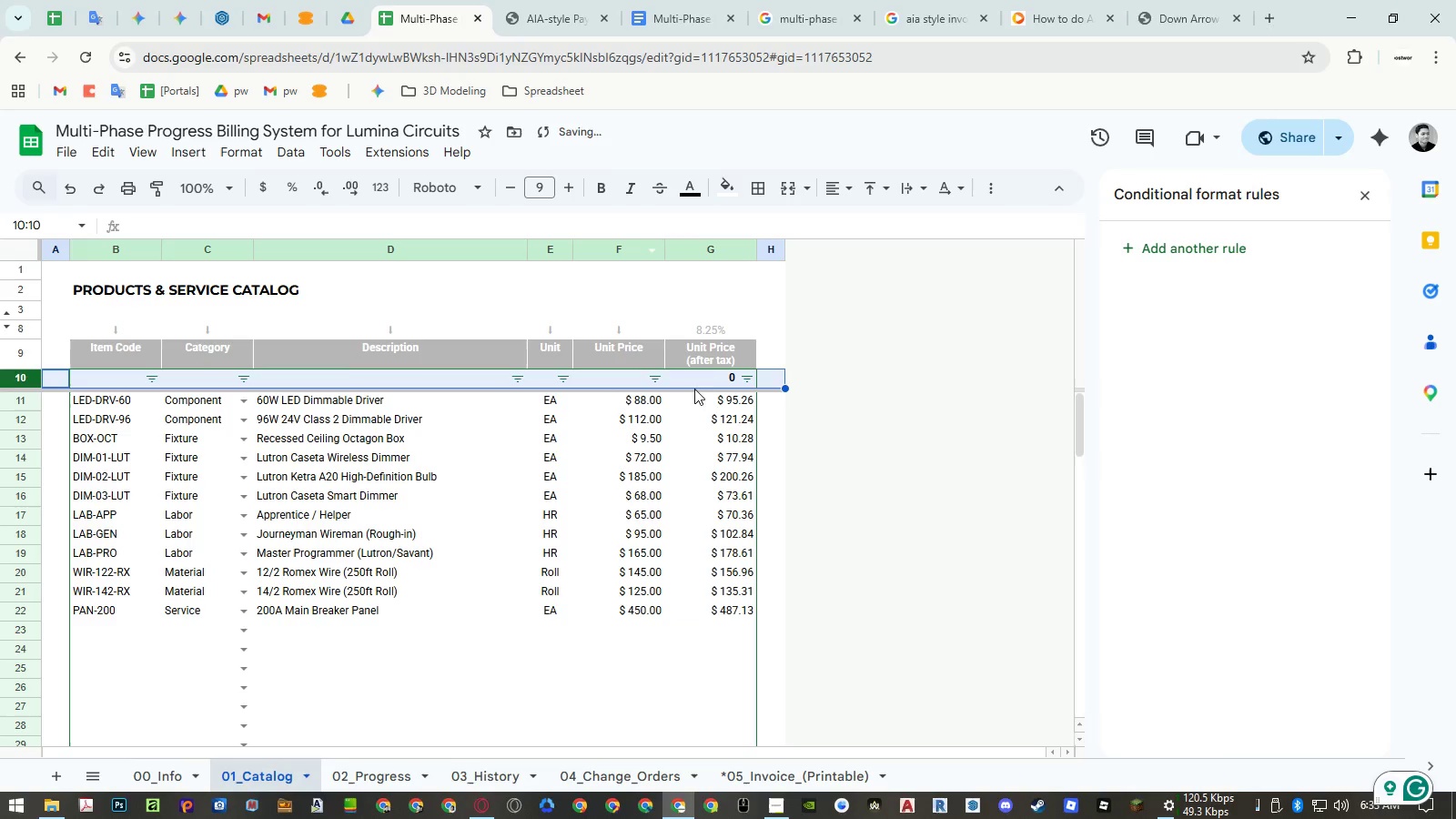 
left_click([718, 379])
 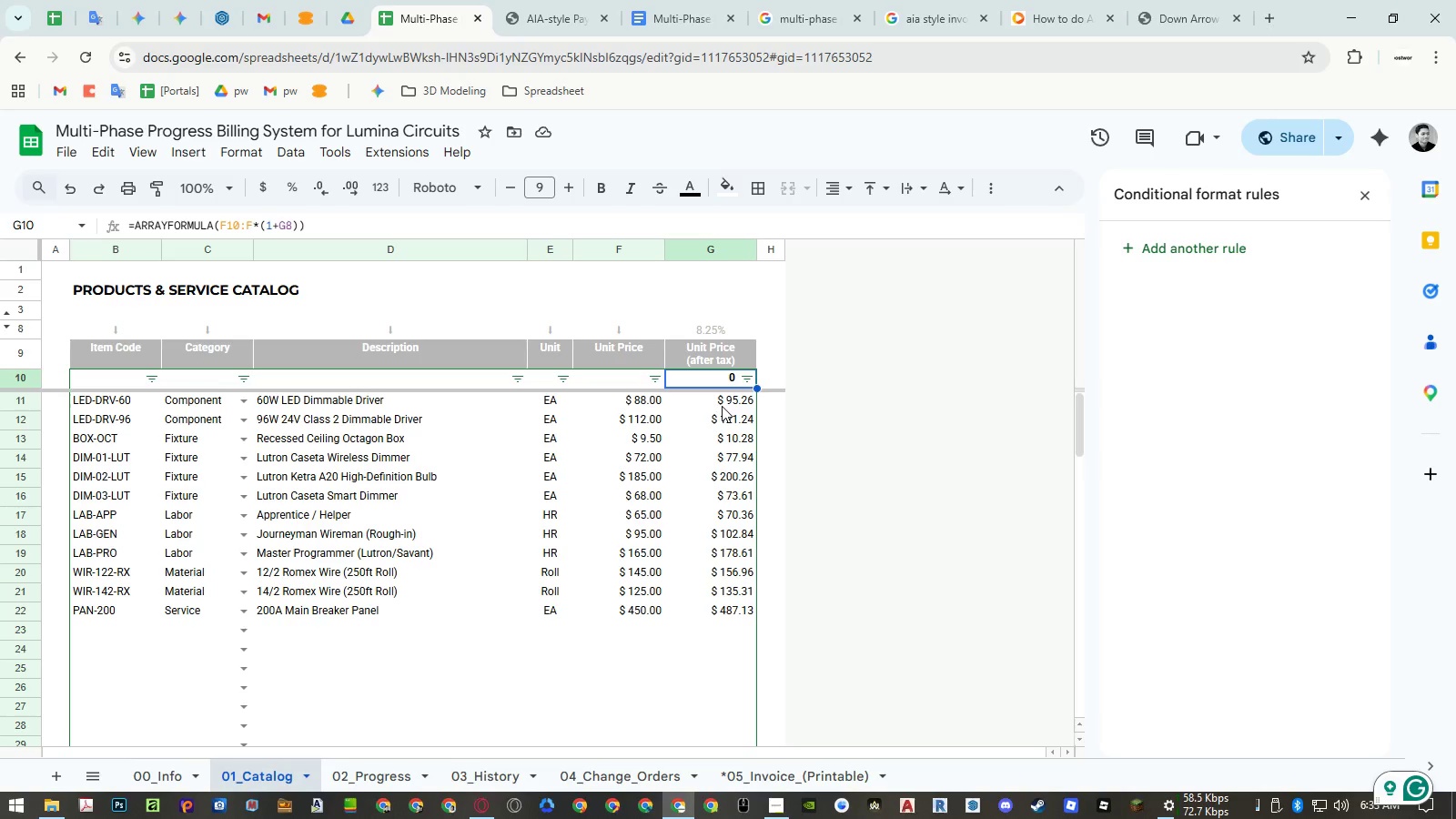 
left_click_drag(start_coordinate=[649, 401], to_coordinate=[712, 377])
 